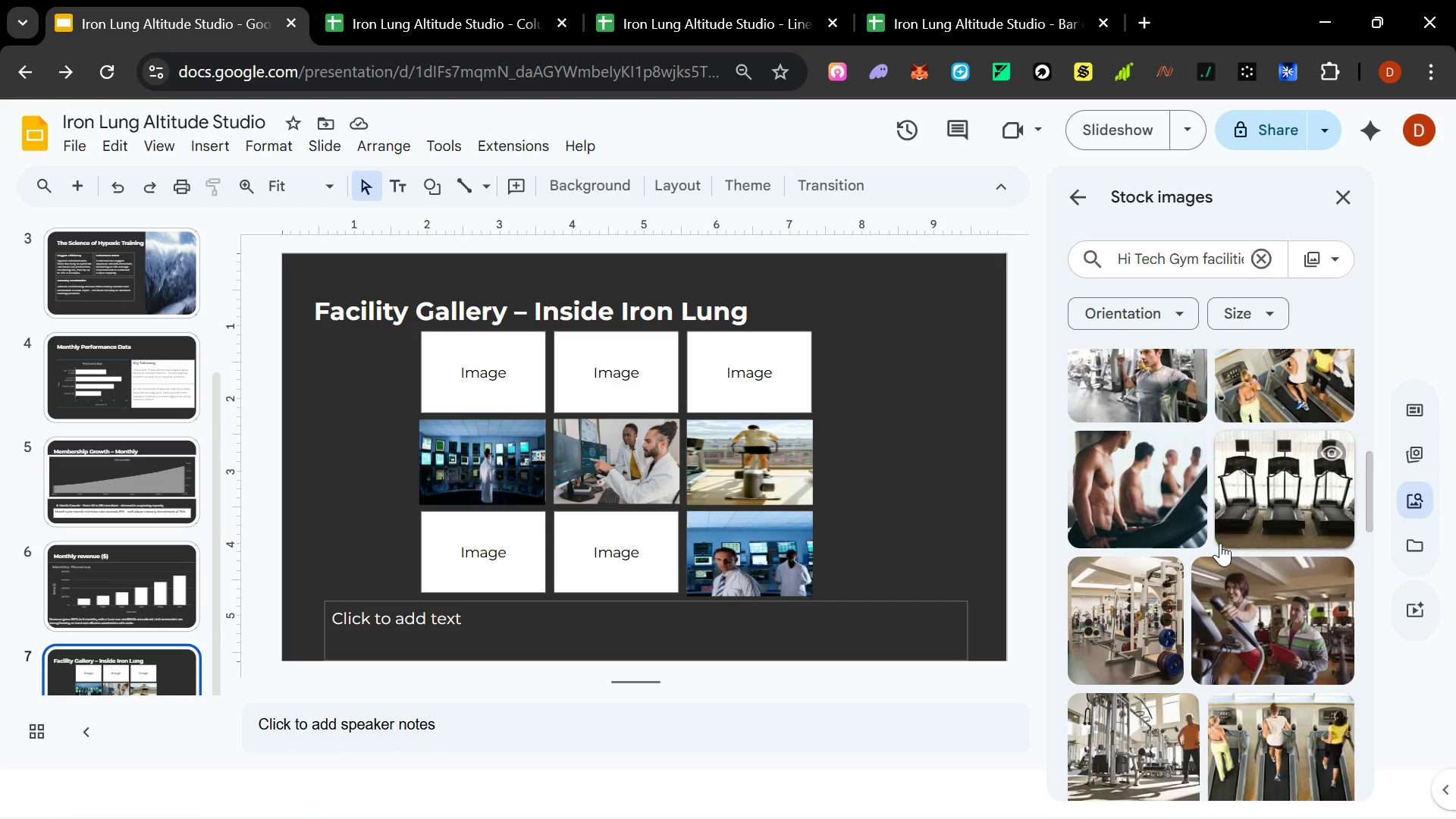 
scroll: coordinate [1220, 543], scroll_direction: up, amount: 2.0
 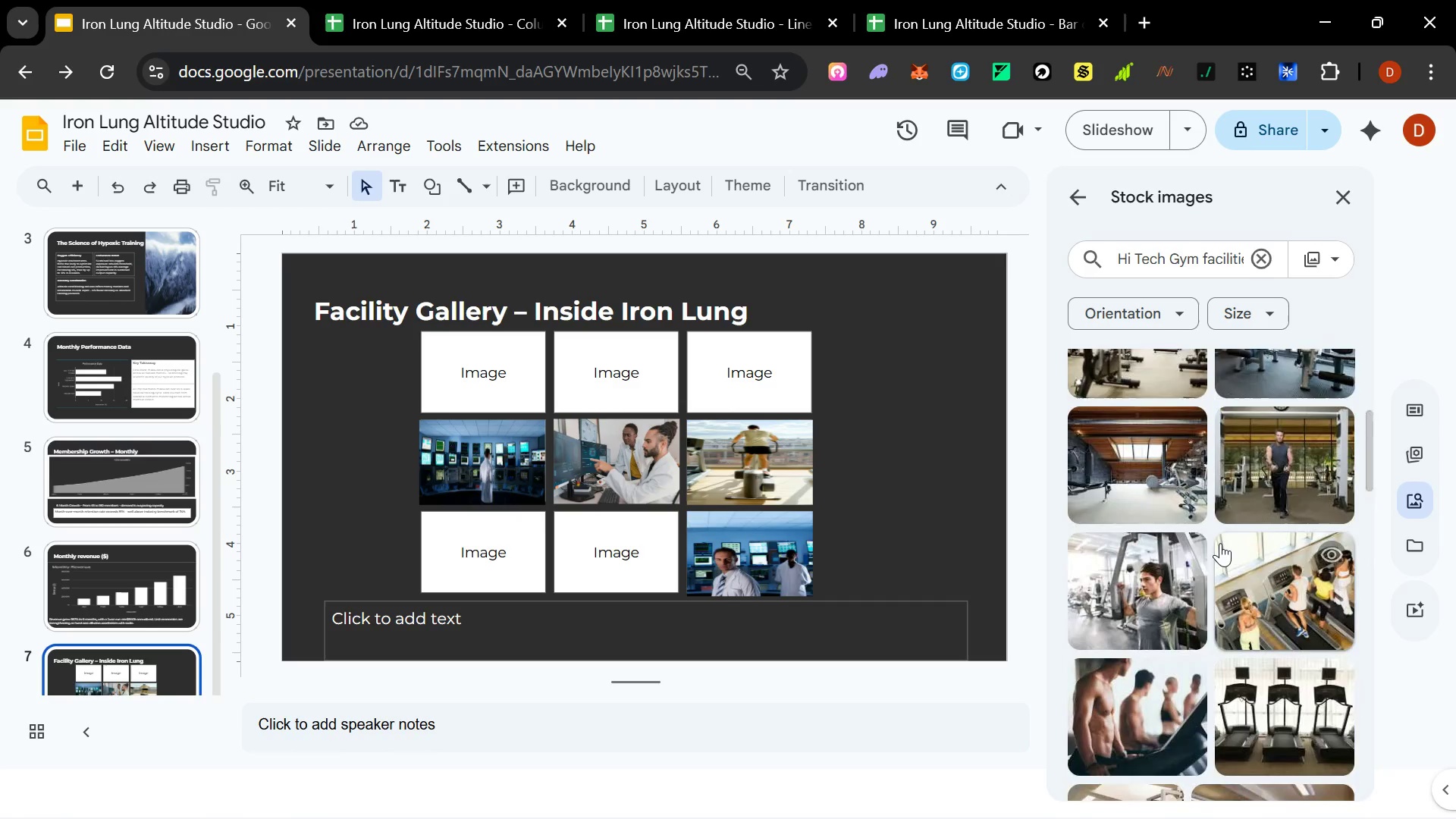 
scroll: coordinate [1221, 545], scroll_direction: down, amount: 28.0
 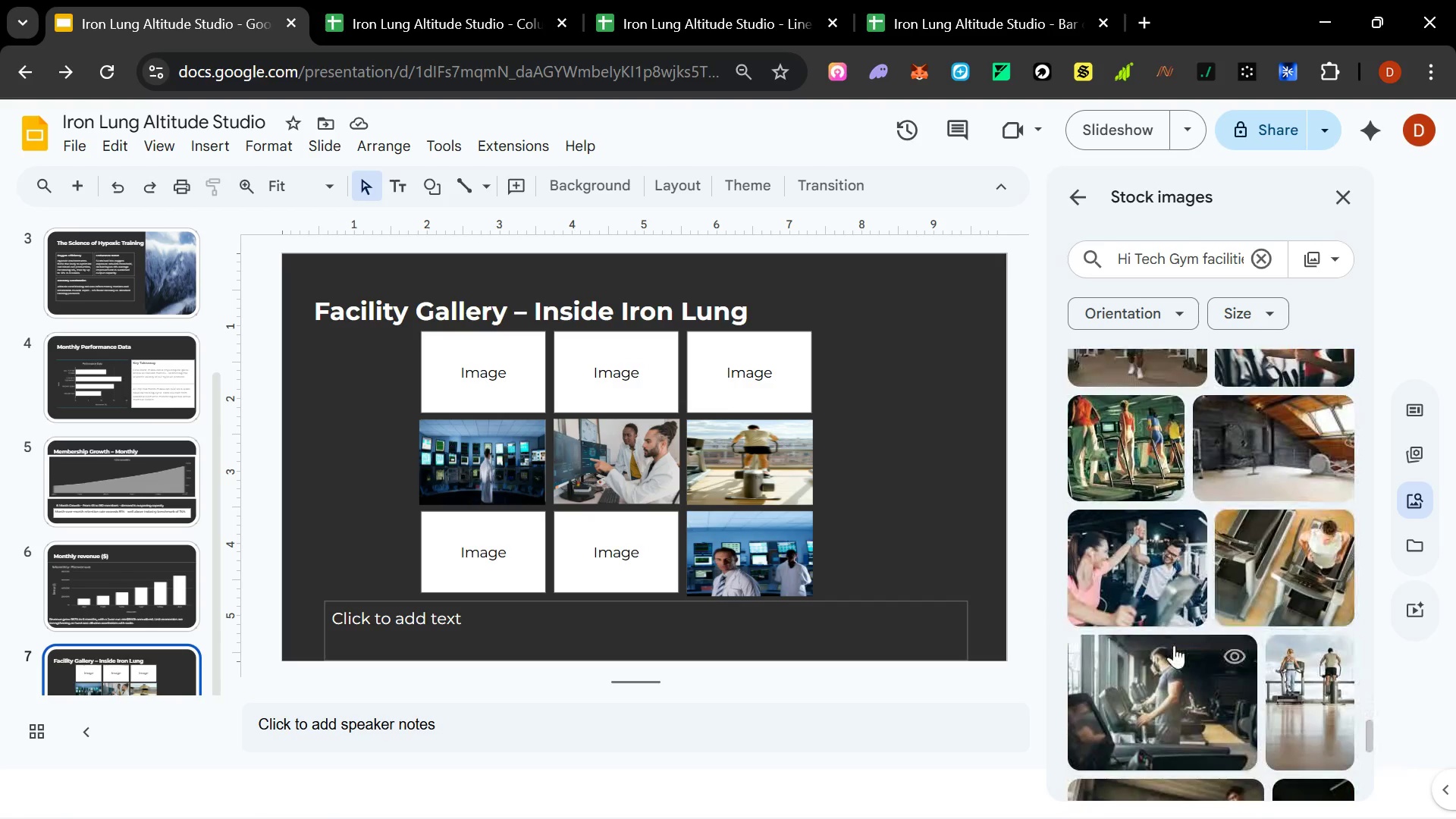 
left_click([1175, 662])
 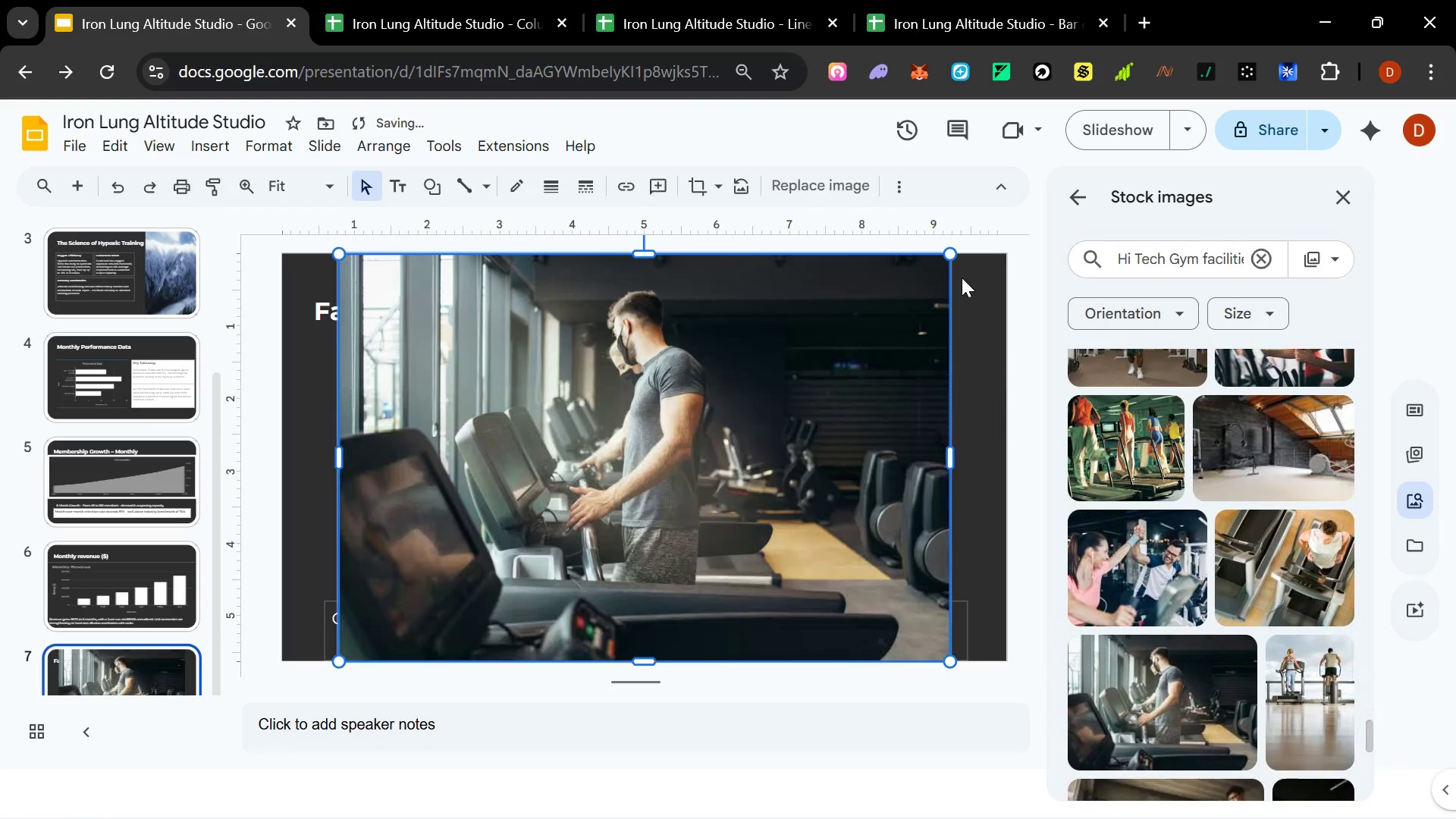 
hold_key(key=ControlLeft, duration=1.28)
 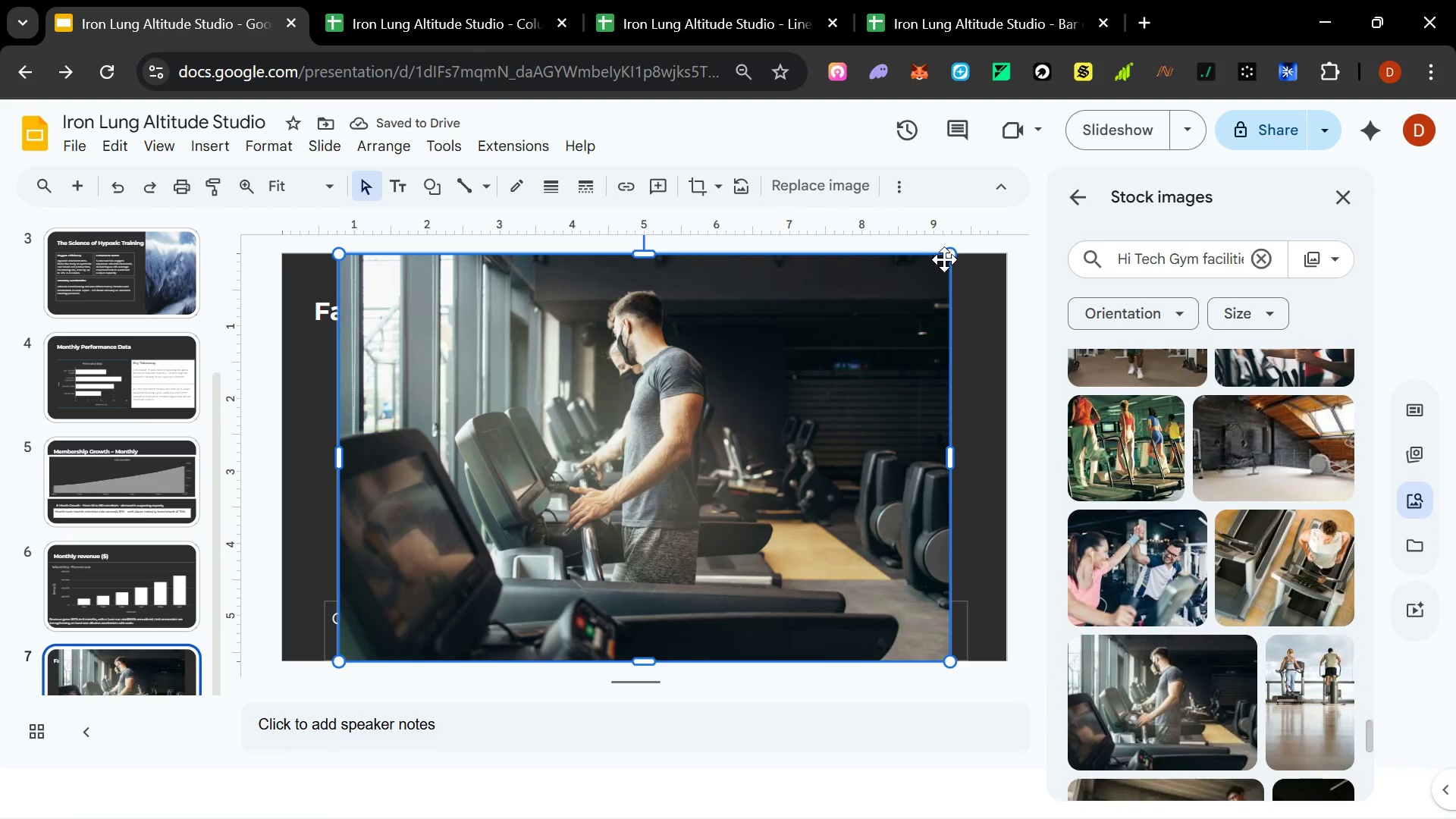 
hold_key(key=ControlLeft, duration=1.5)
left_click_drag(start_coordinate=[950, 256], to_coordinate=[679, 425])
 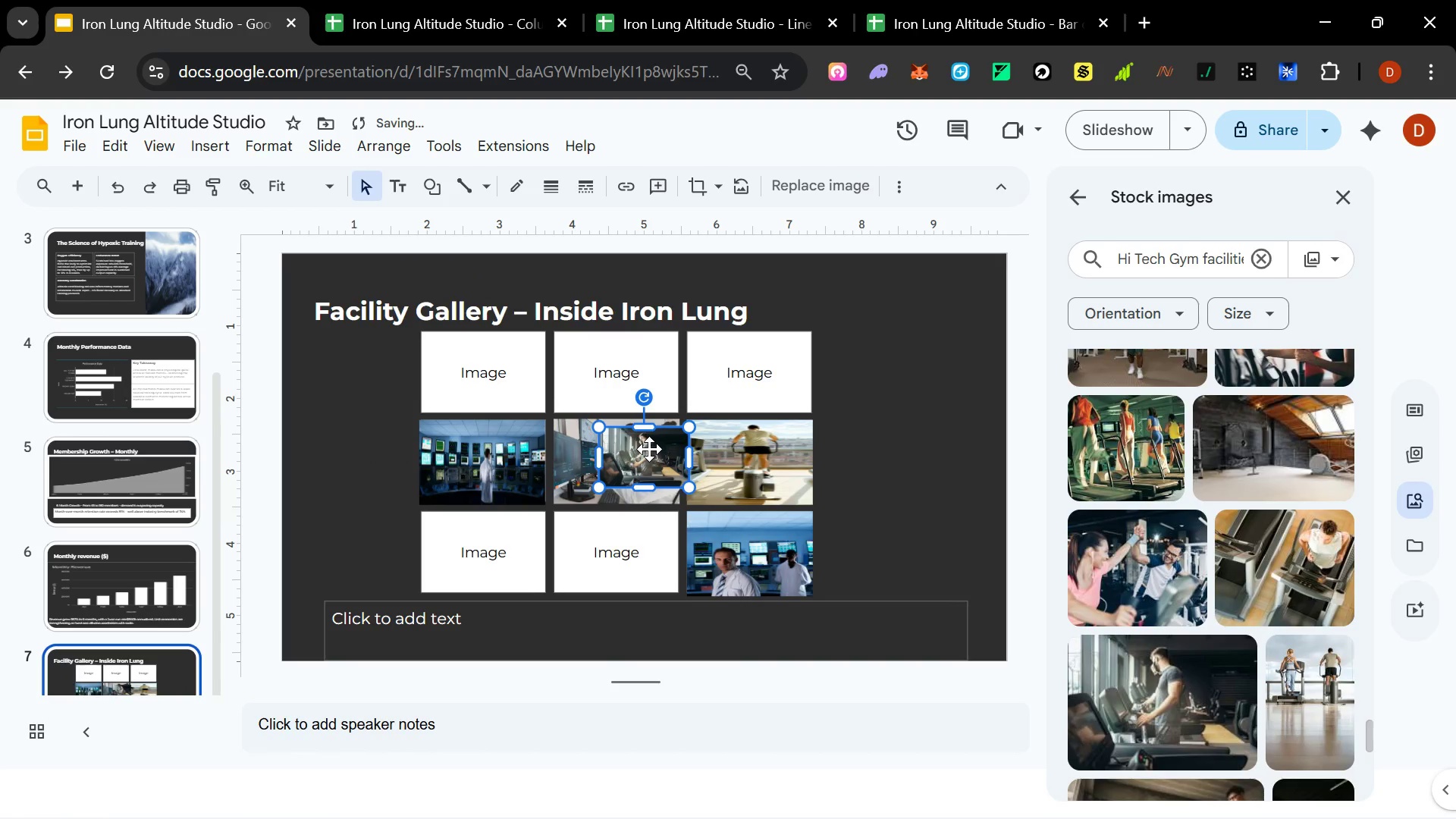 
hold_key(key=ControlLeft, duration=0.73)
 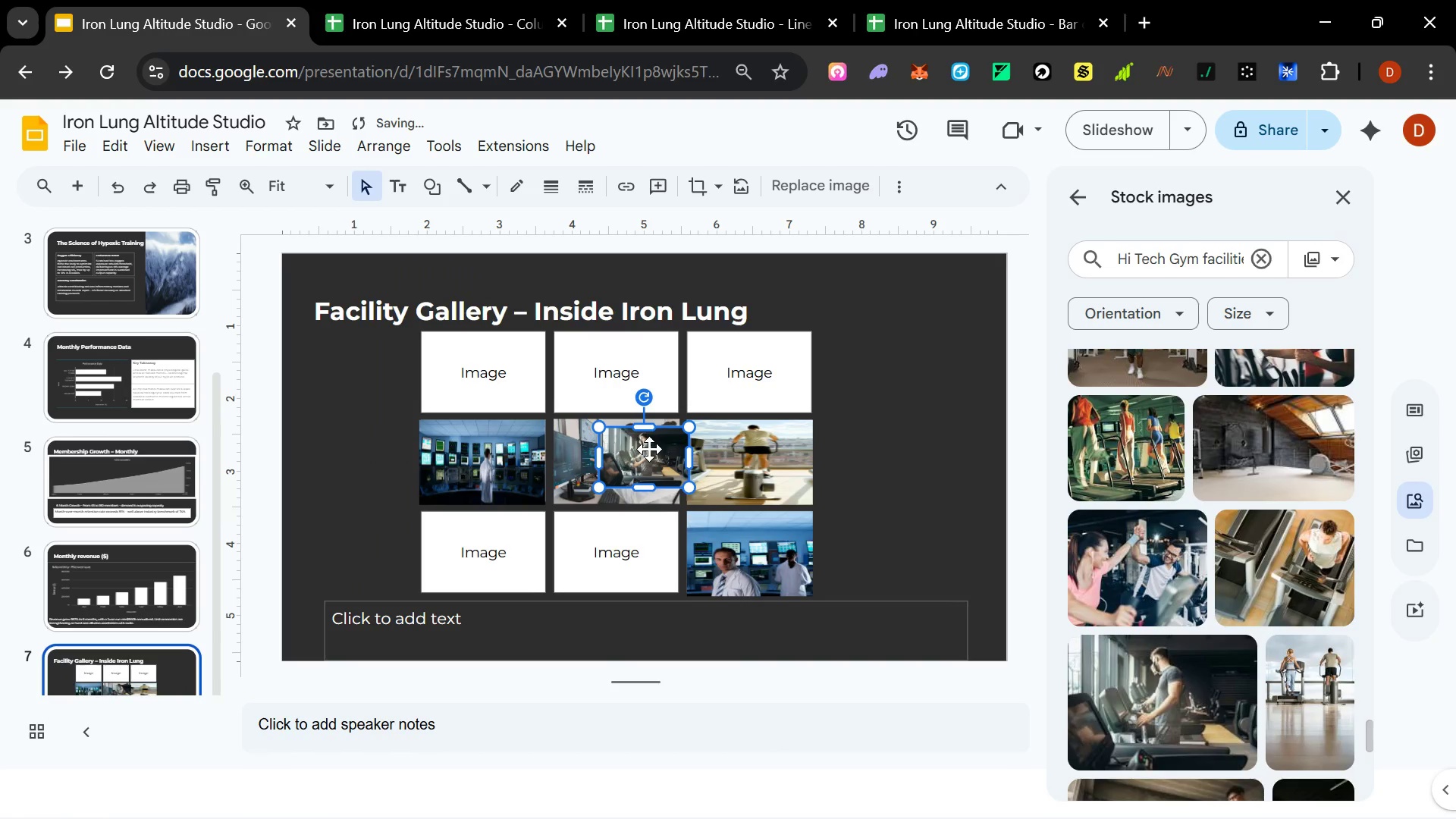 
left_click_drag(start_coordinate=[645, 450], to_coordinate=[356, 482])
 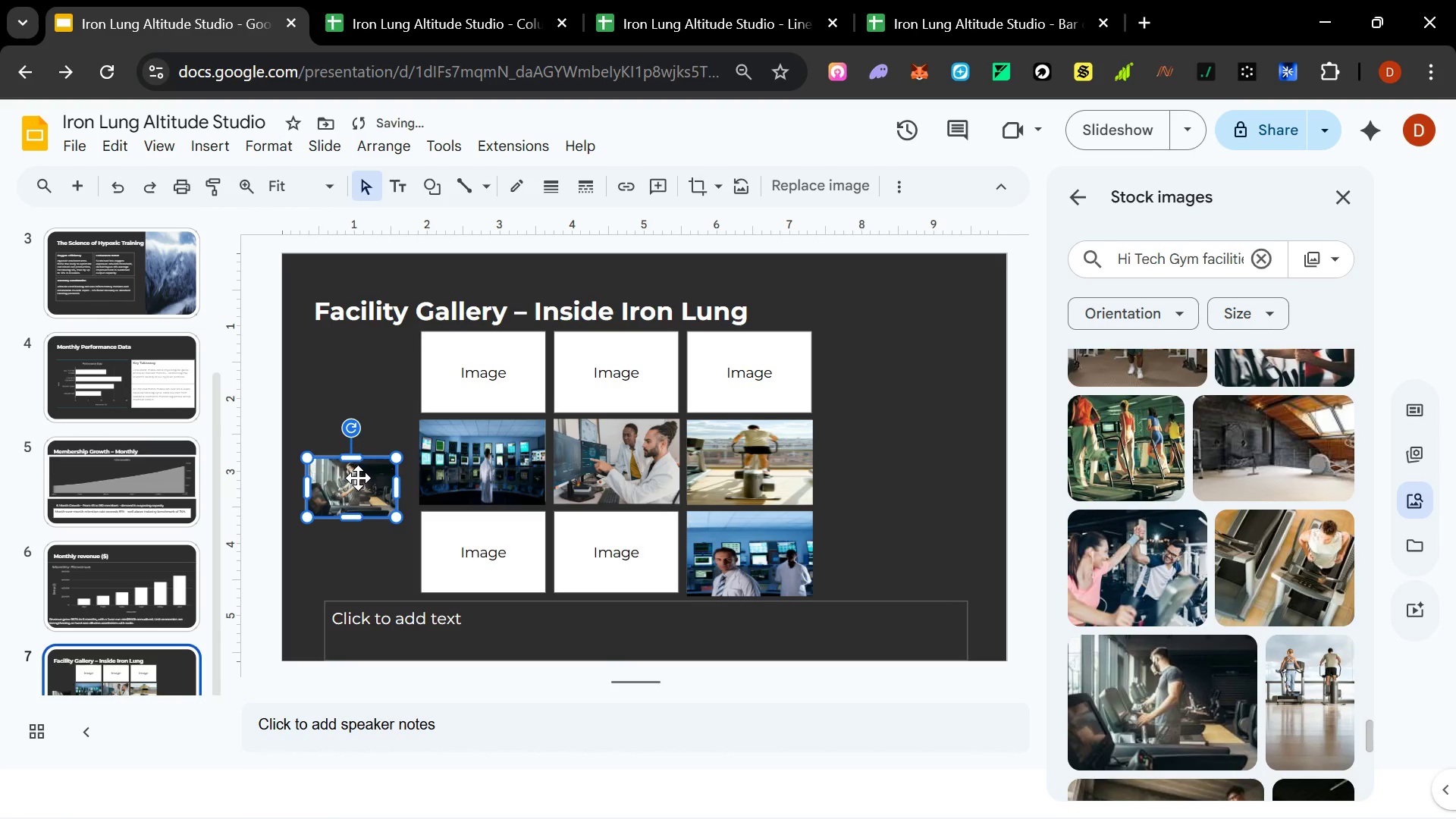 
key(Delete)
 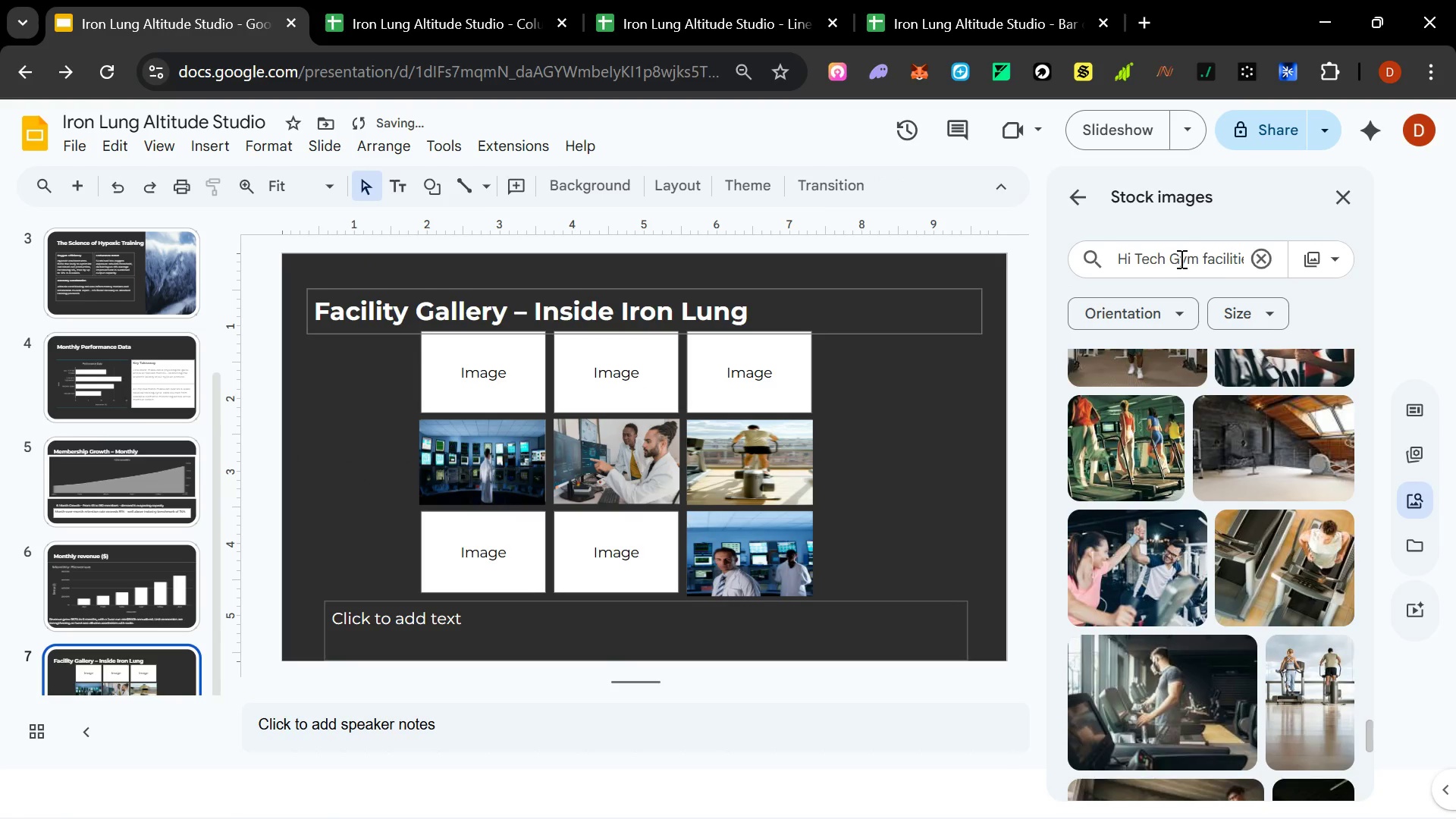 
left_click([1221, 262])
 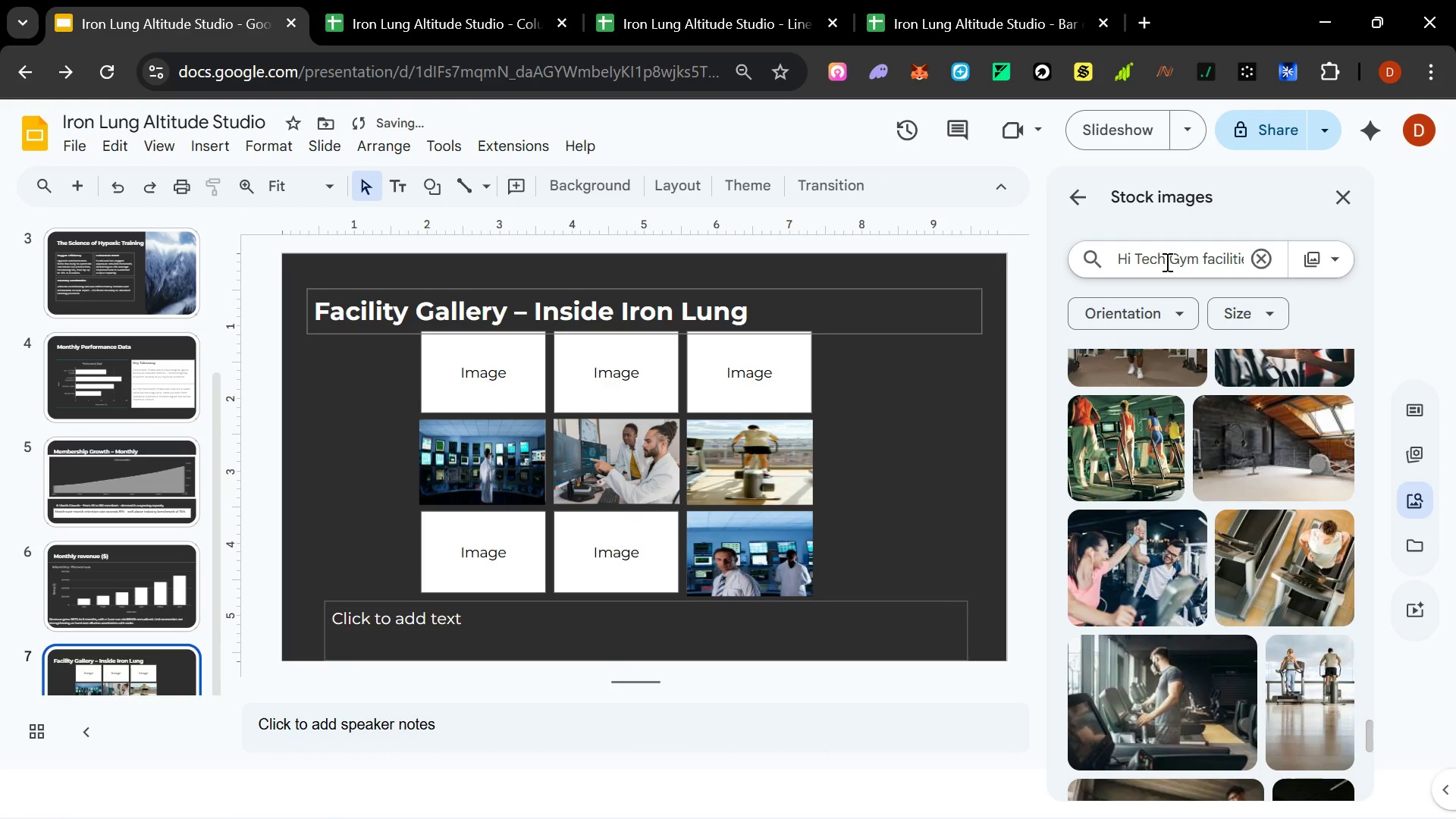 
left_click([1165, 262])
 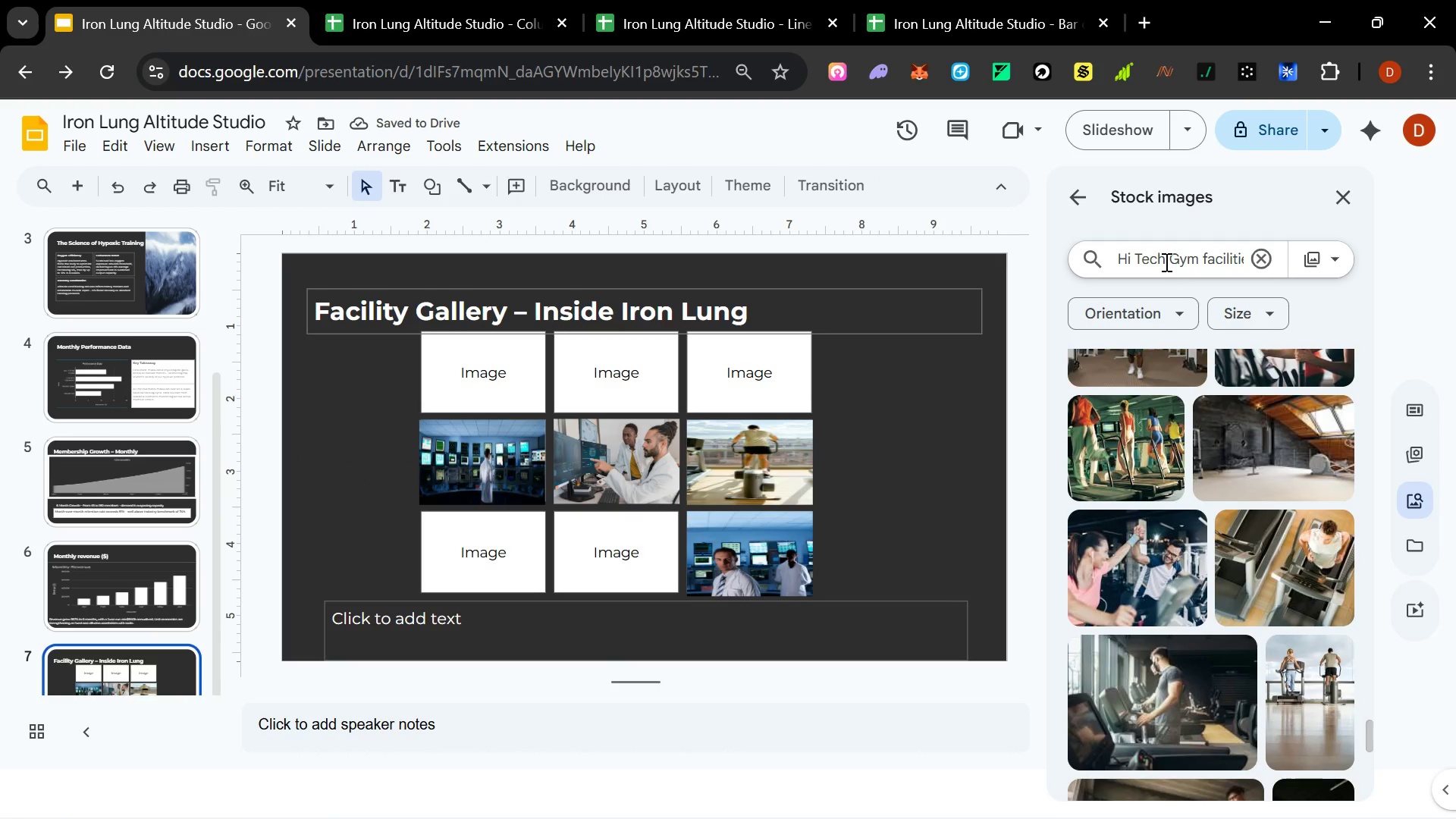 
type( Oxygen Altitude)
 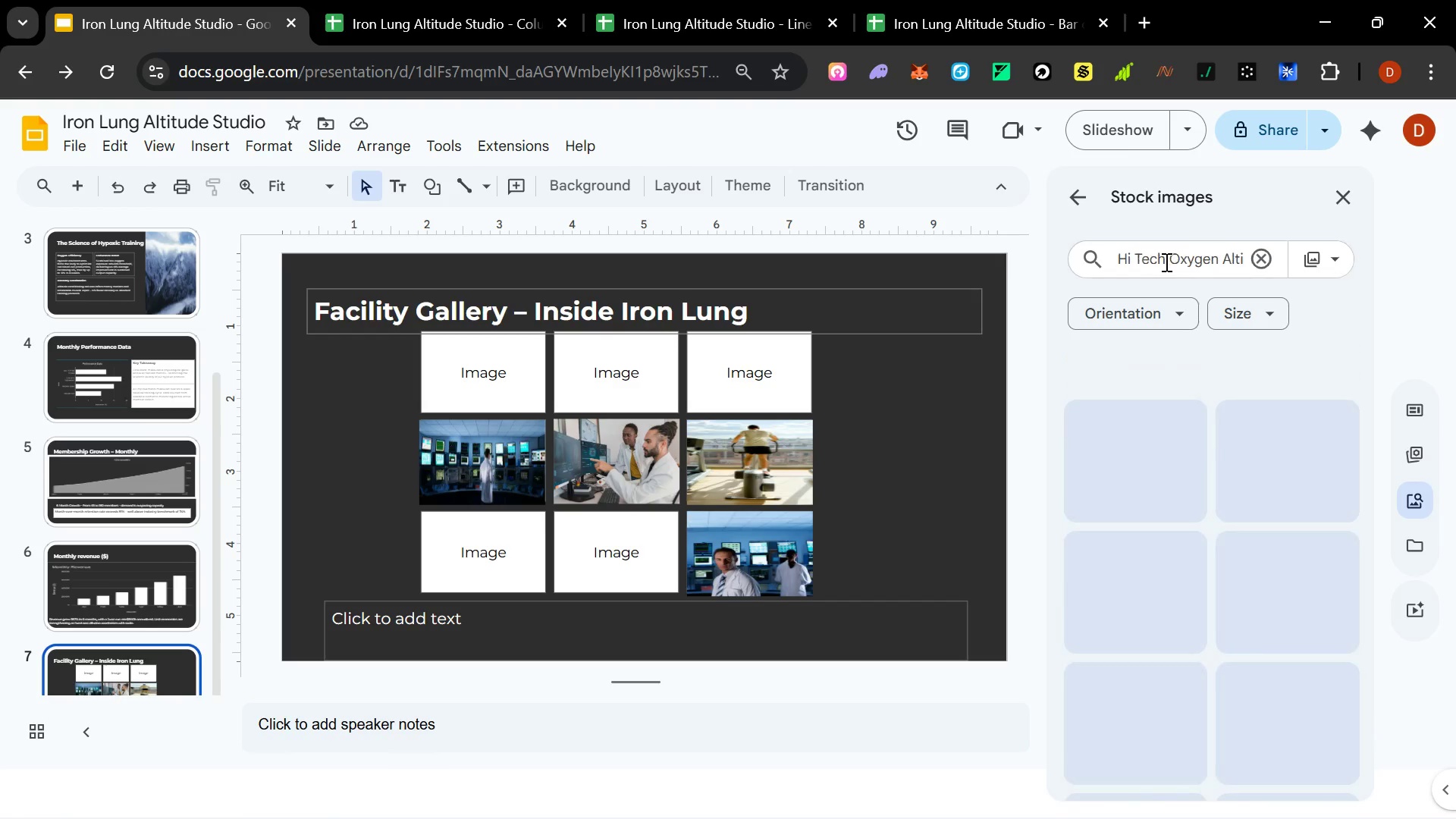 
key(Enter)
 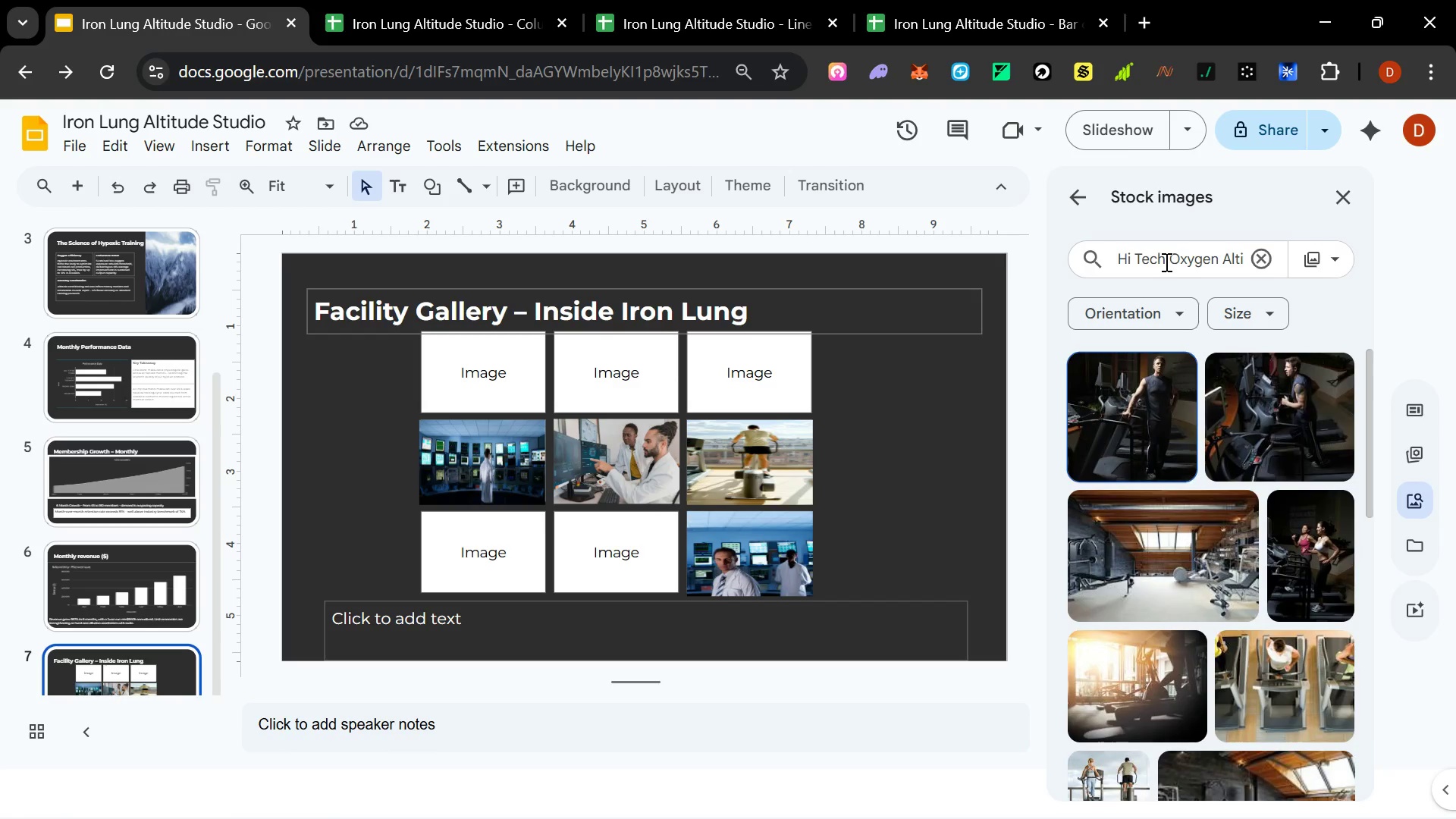 
scroll: coordinate [1230, 535], scroll_direction: down, amount: 12.0
 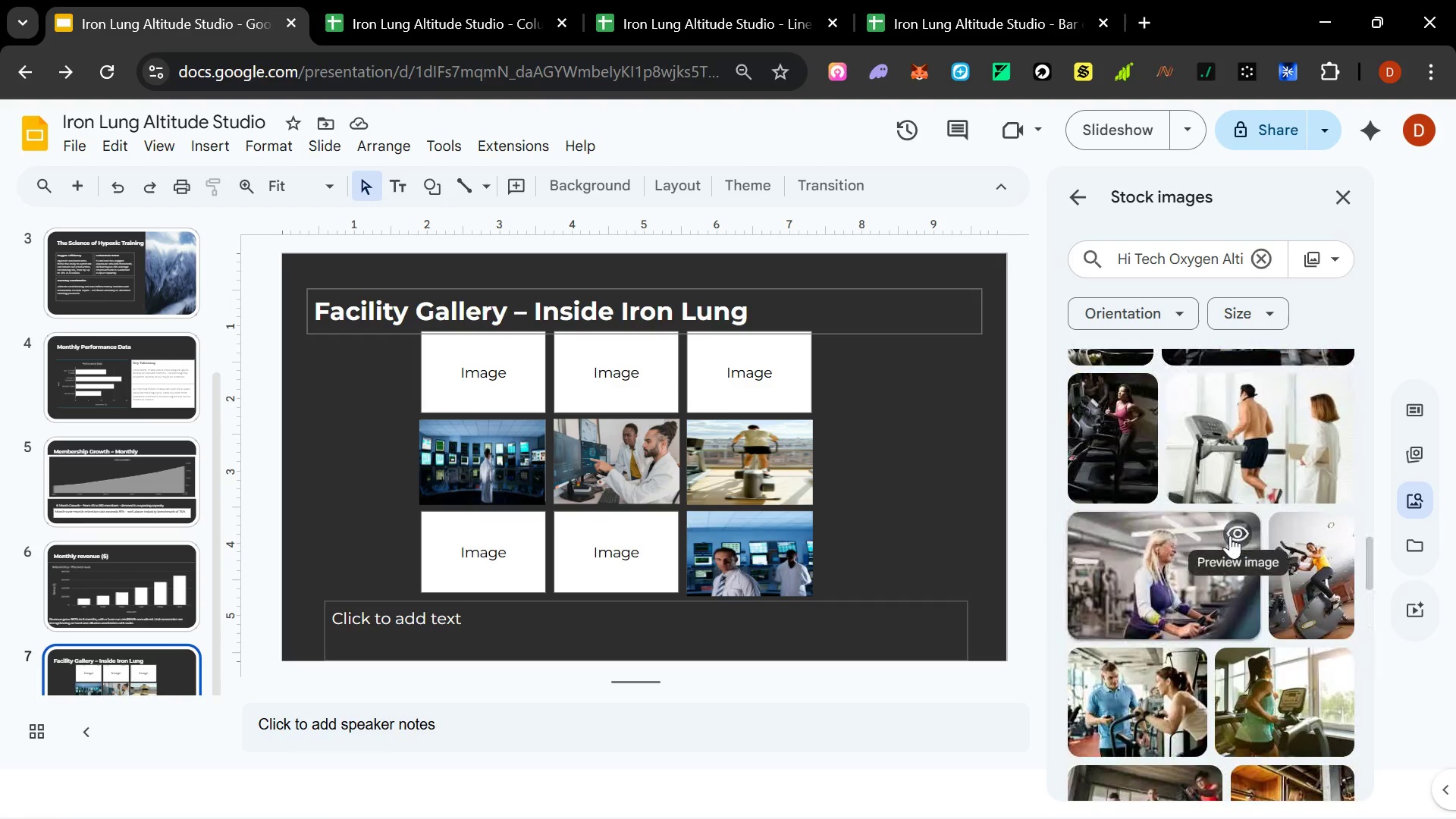 
scroll: coordinate [1166, 571], scroll_direction: down, amount: 11.0
 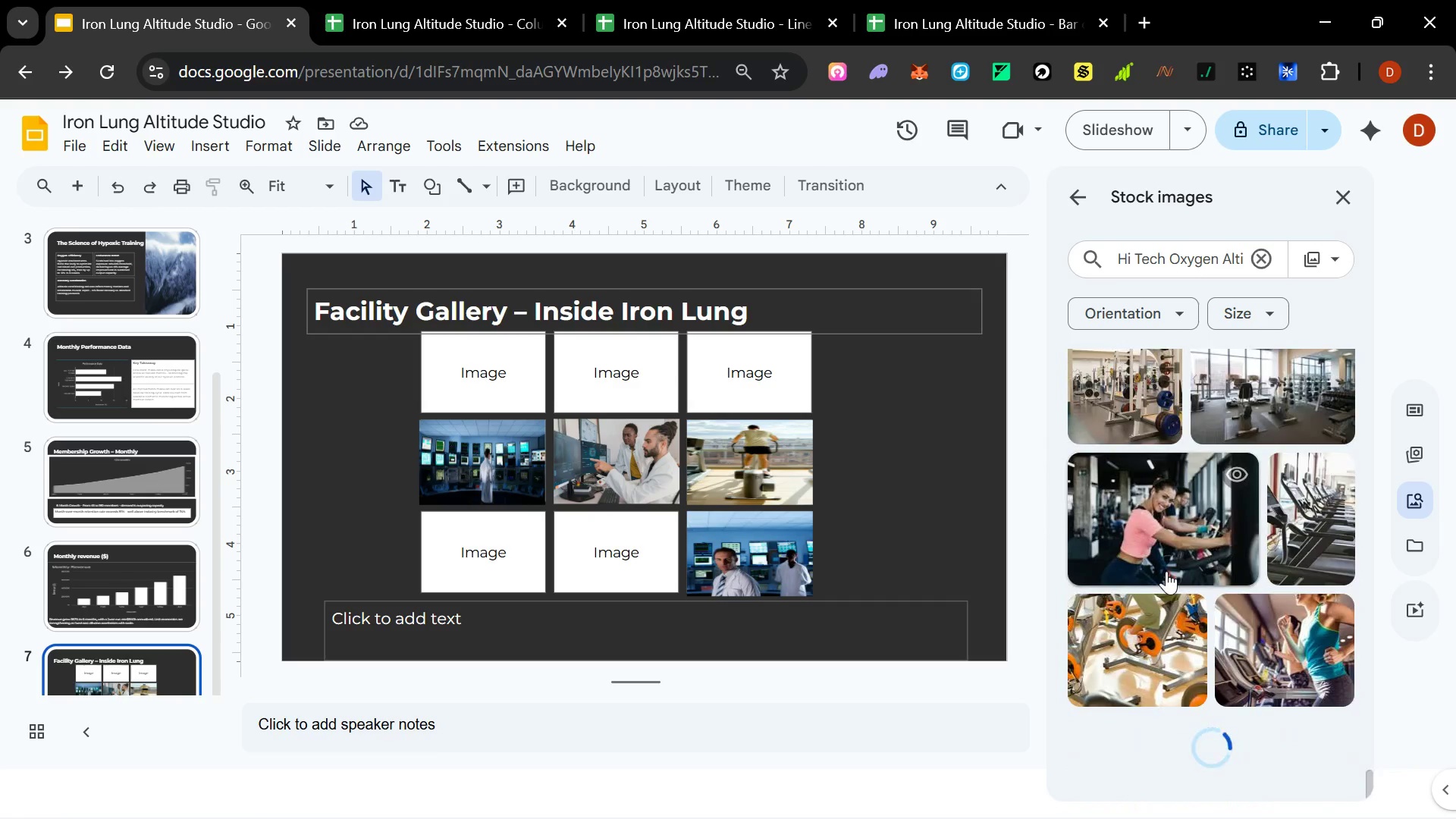 
scroll: coordinate [1169, 573], scroll_direction: up, amount: 4.0
 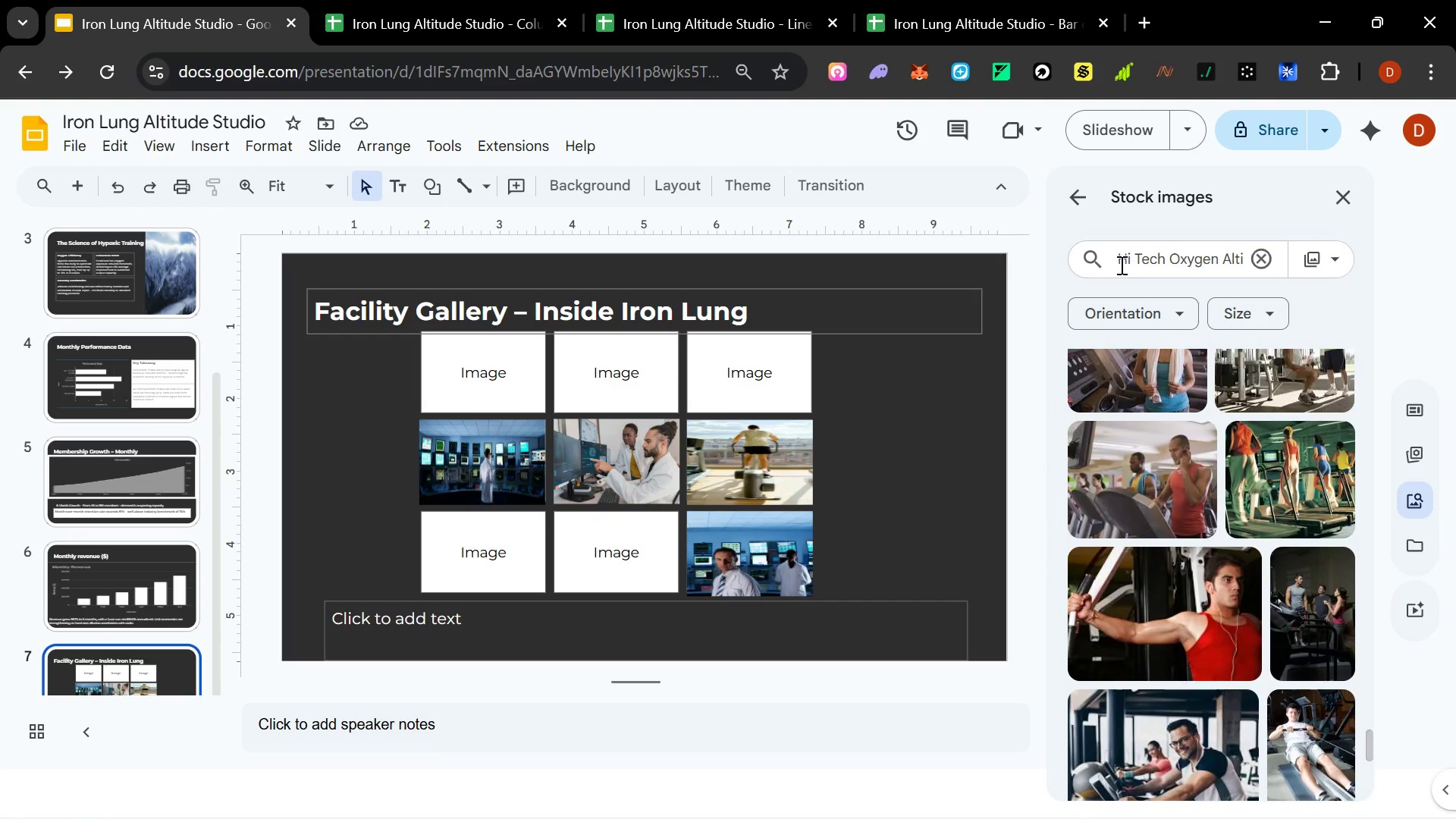 
left_click_drag(start_coordinate=[1119, 265], to_coordinate=[1340, 265])
 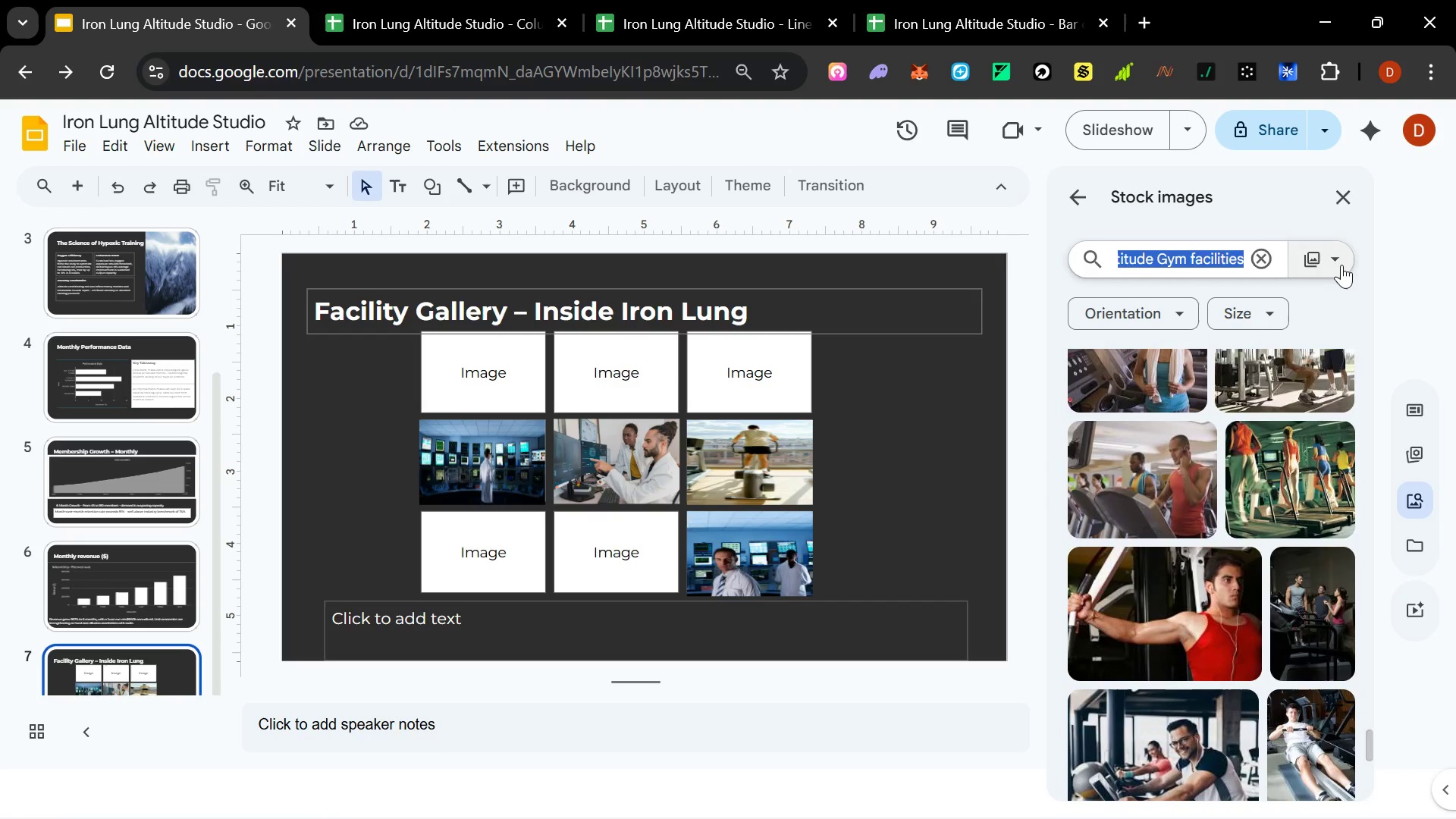 
type(High Altitude facilities)
 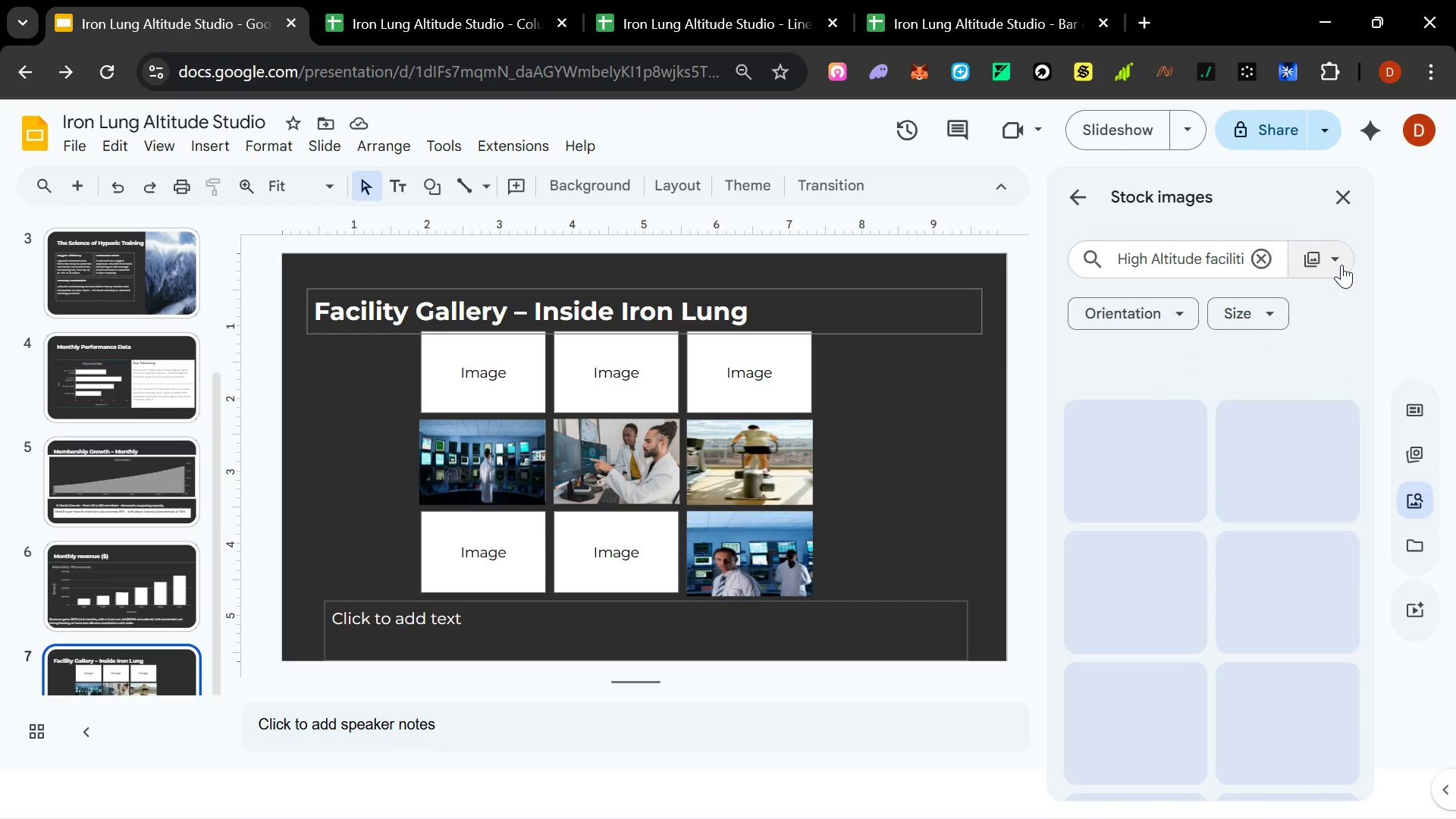 
 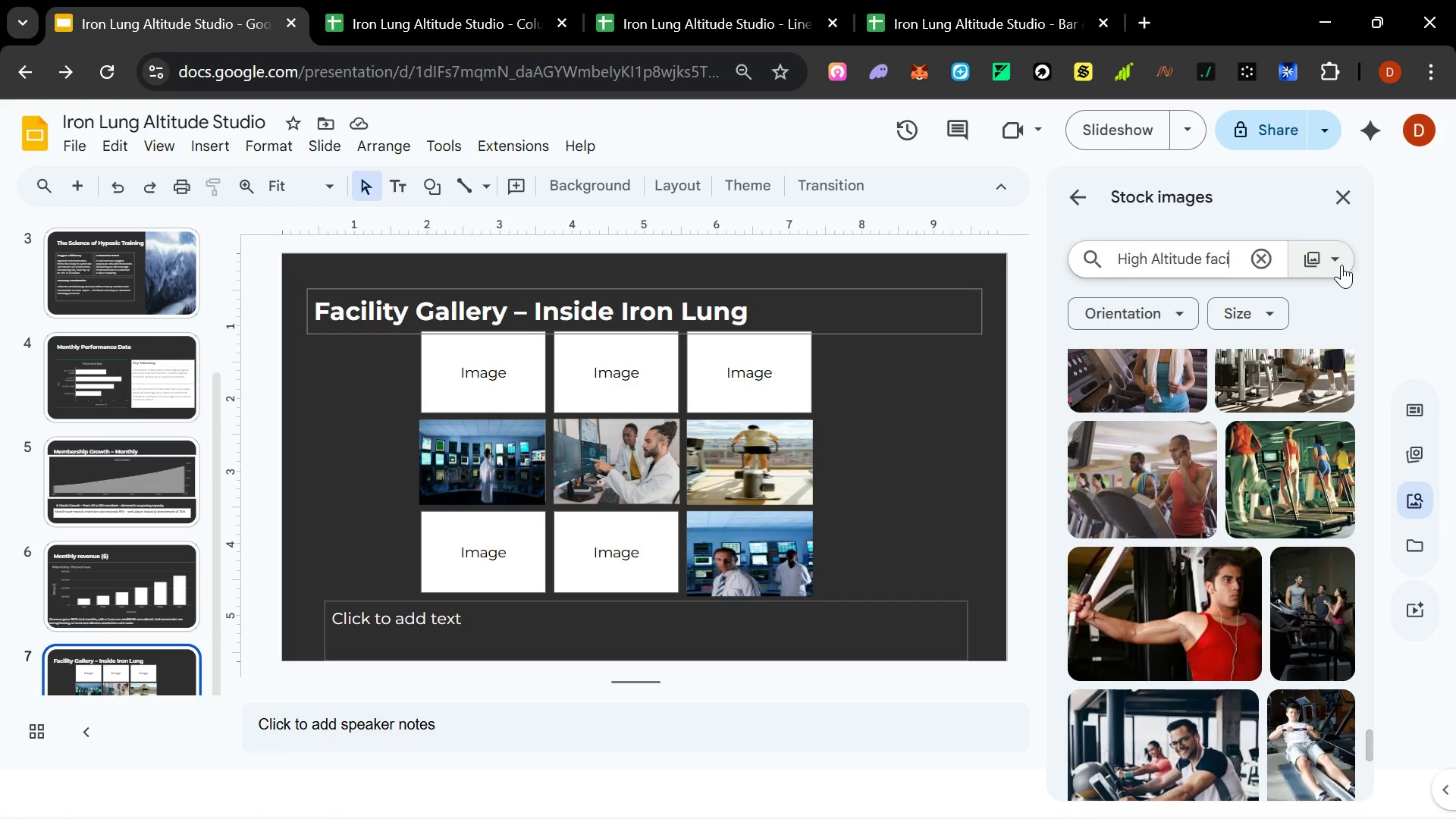 
key(Enter)
 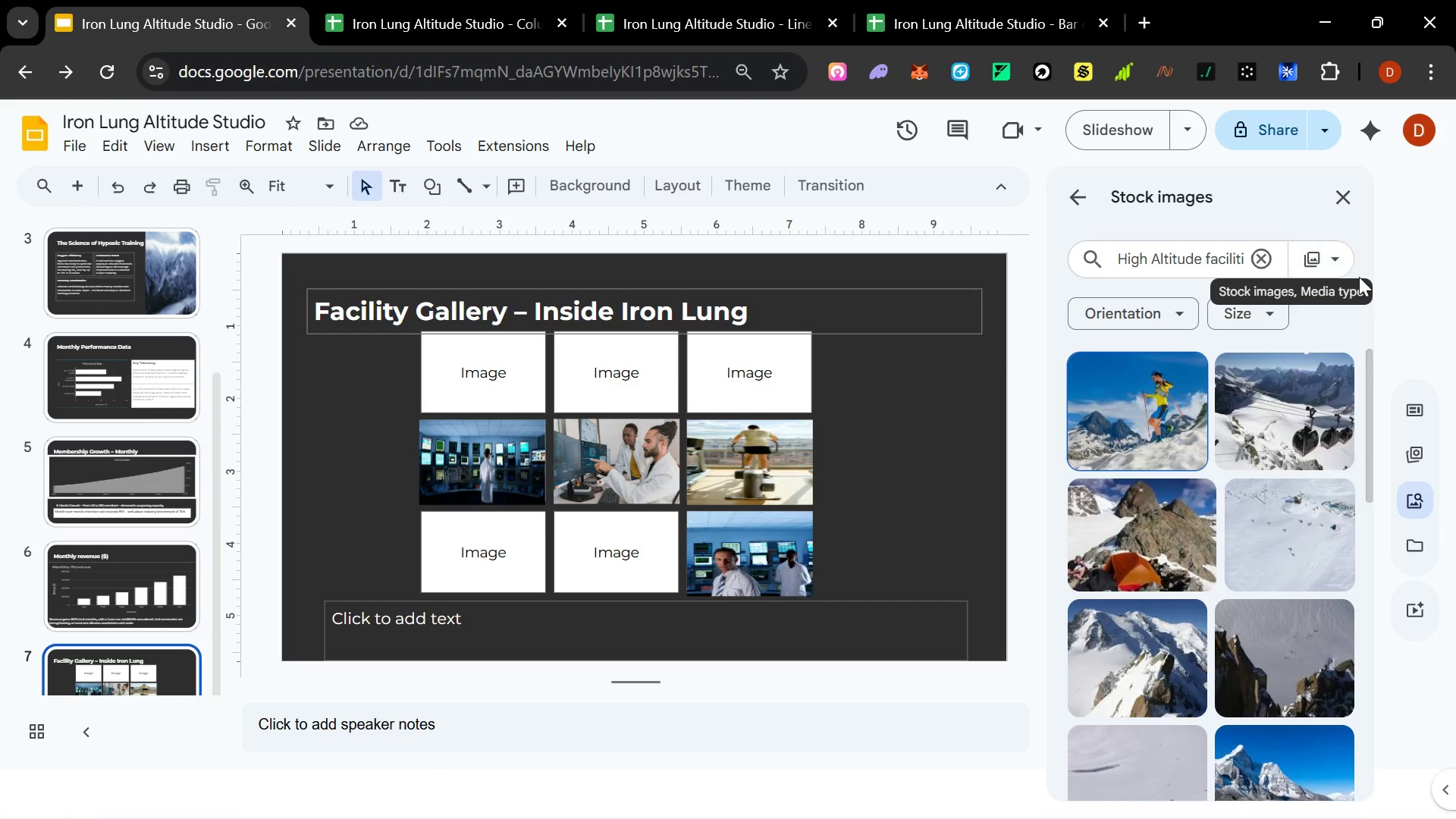 
scroll: coordinate [1143, 732], scroll_direction: down, amount: 4.0
 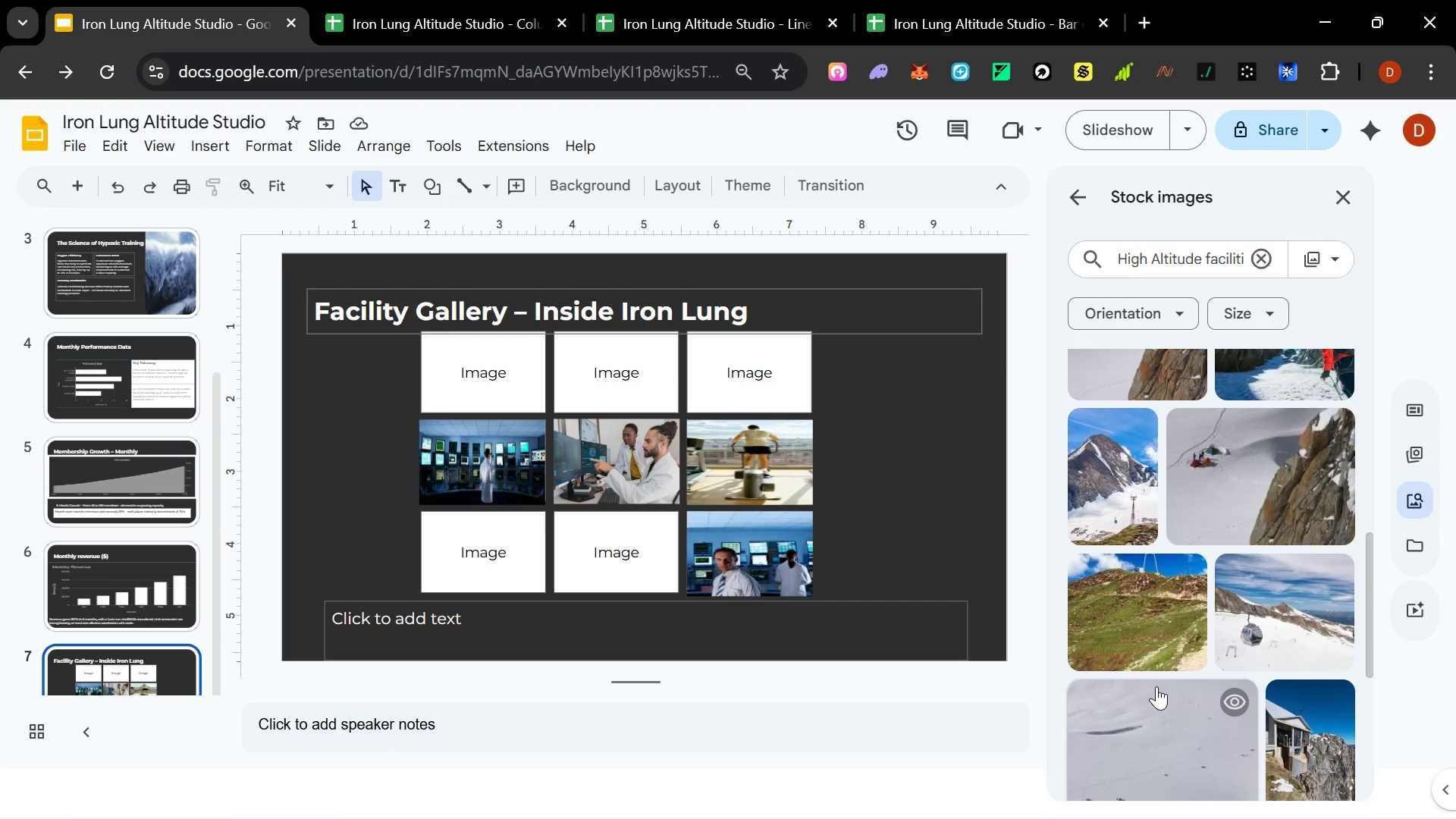 
scroll: coordinate [1156, 683], scroll_direction: up, amount: 9.0
 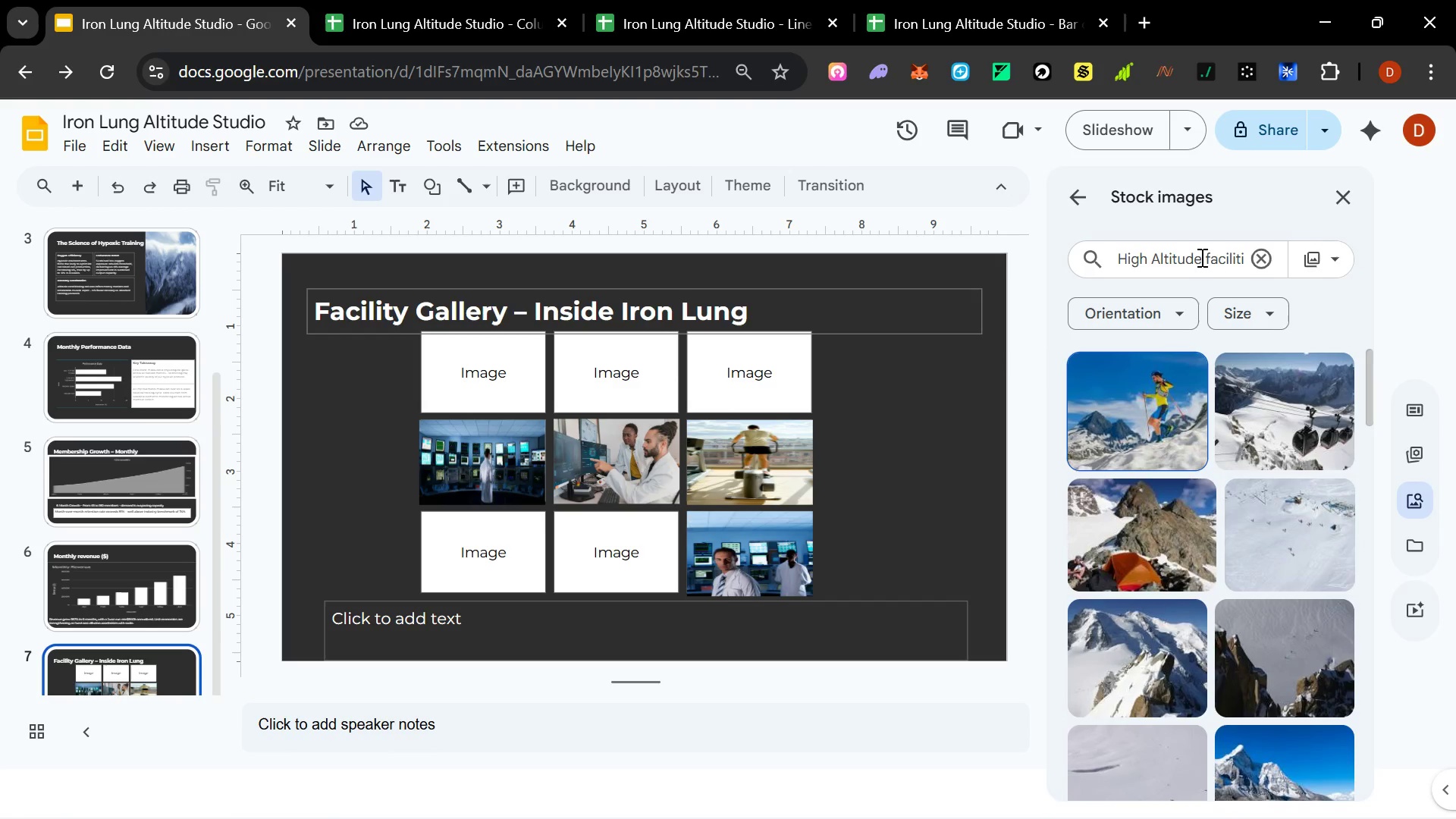 
left_click([1203, 256])
 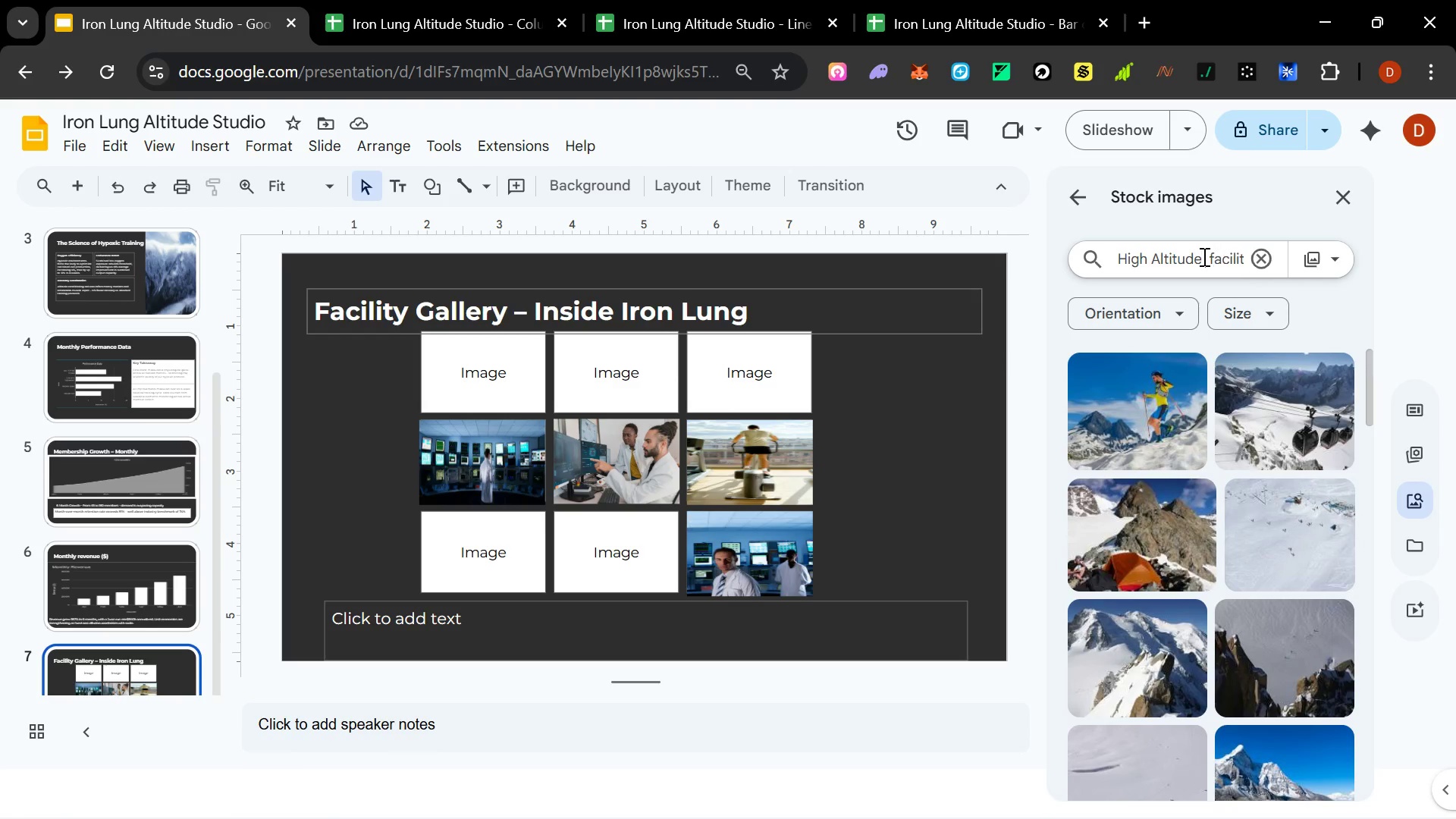 
type( gym)
 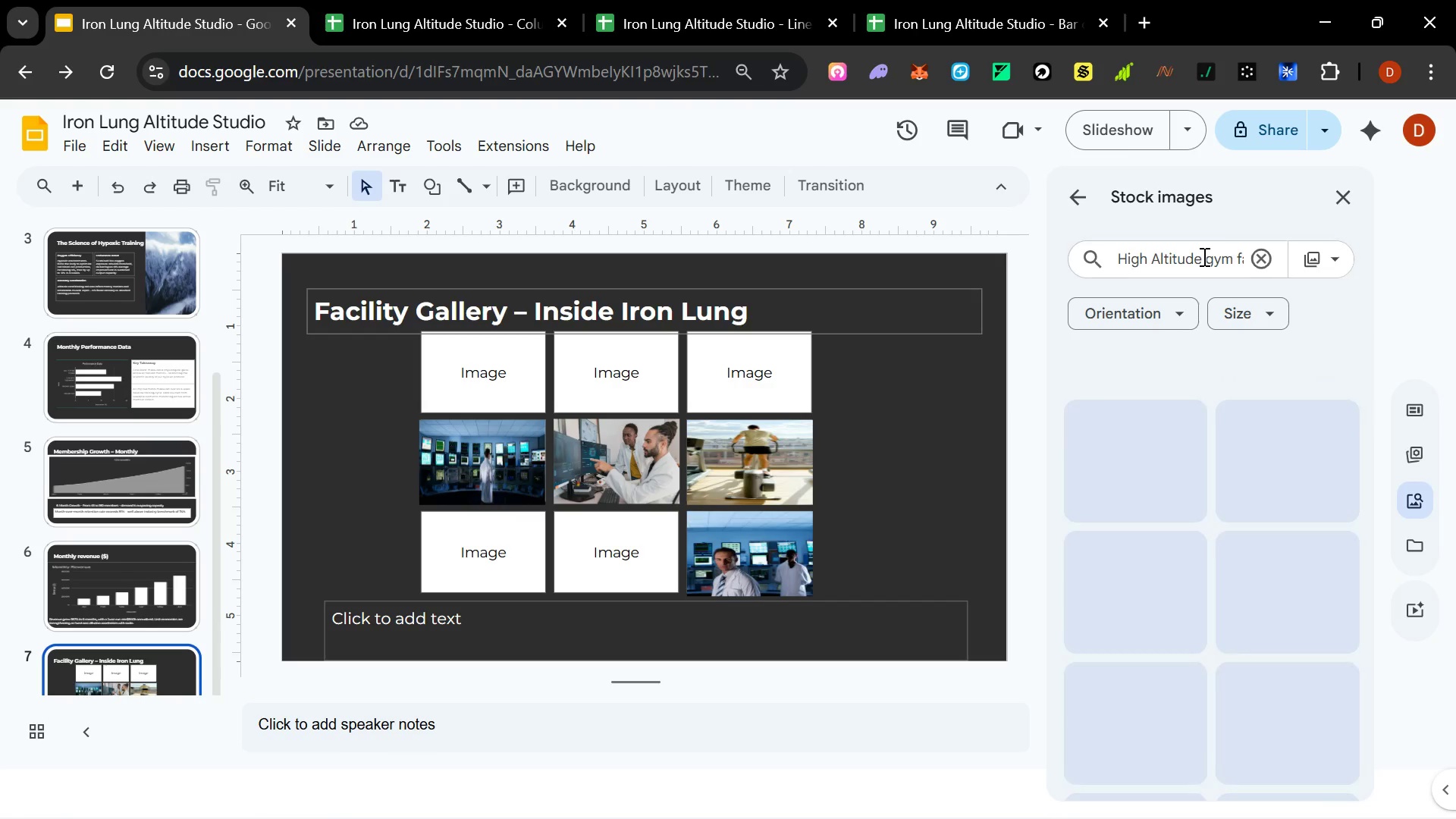 
key(Enter)
 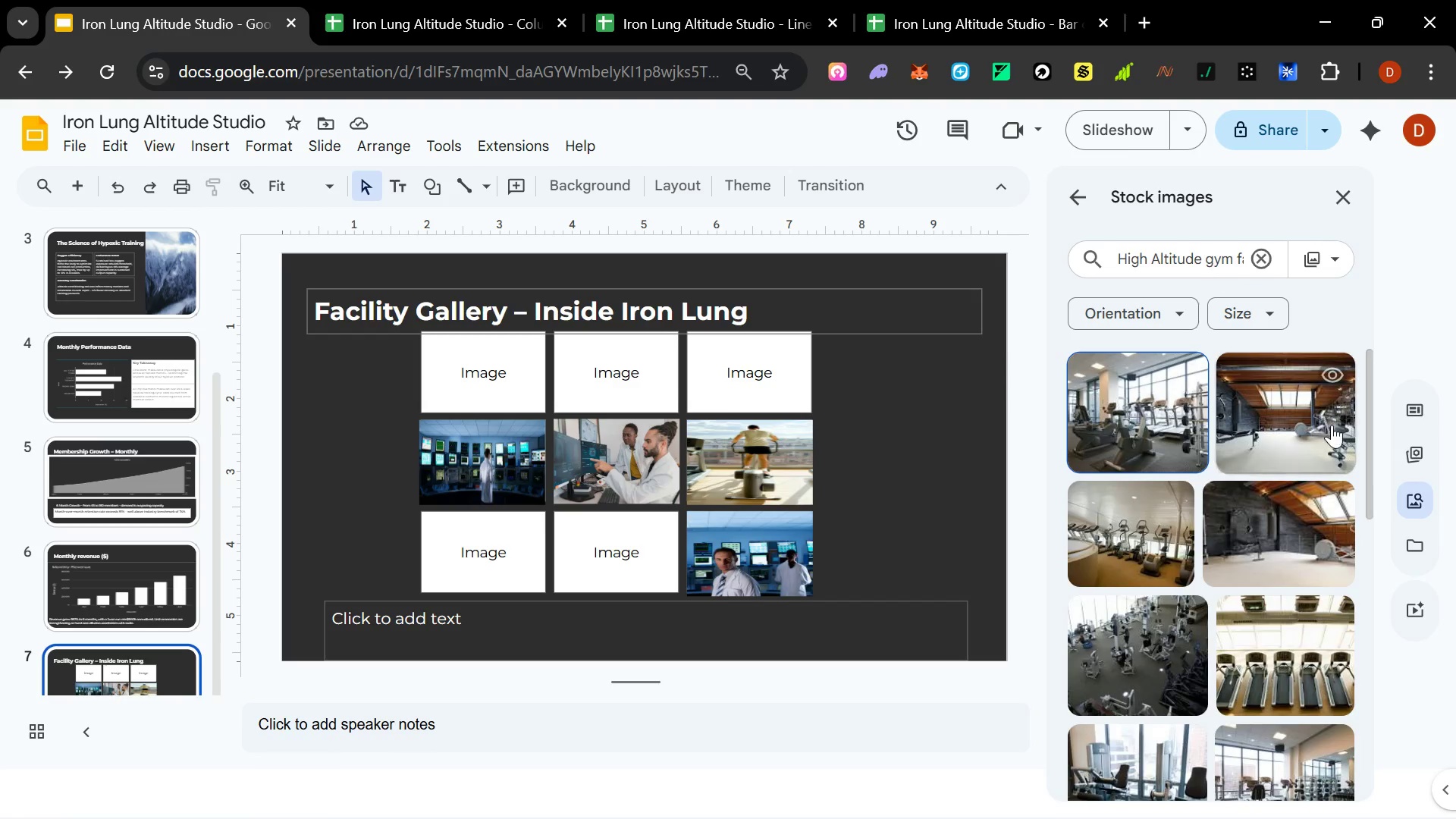 
scroll: coordinate [1275, 532], scroll_direction: down, amount: 4.0
 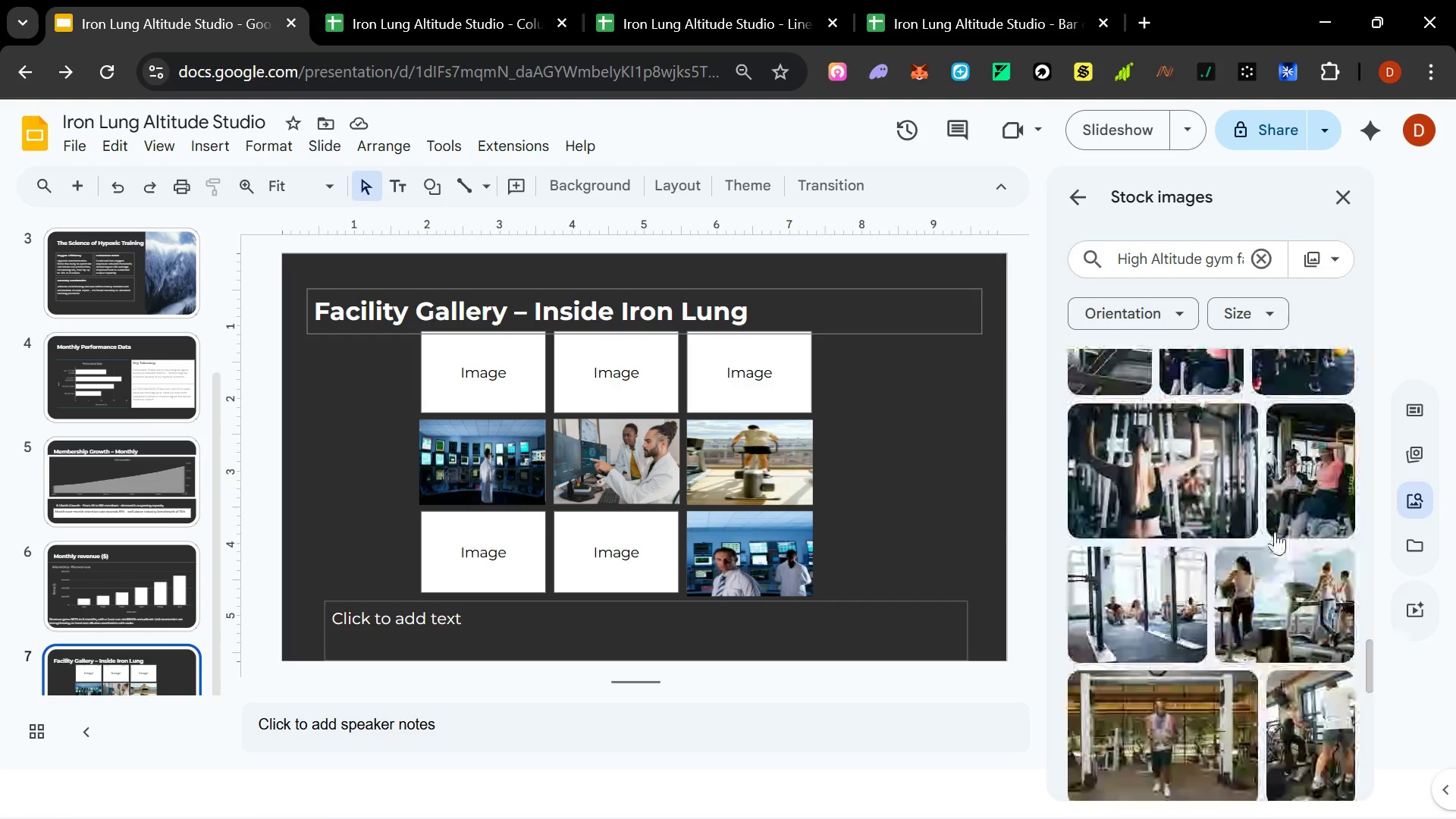 
scroll: coordinate [1282, 523], scroll_direction: up, amount: 1.0
 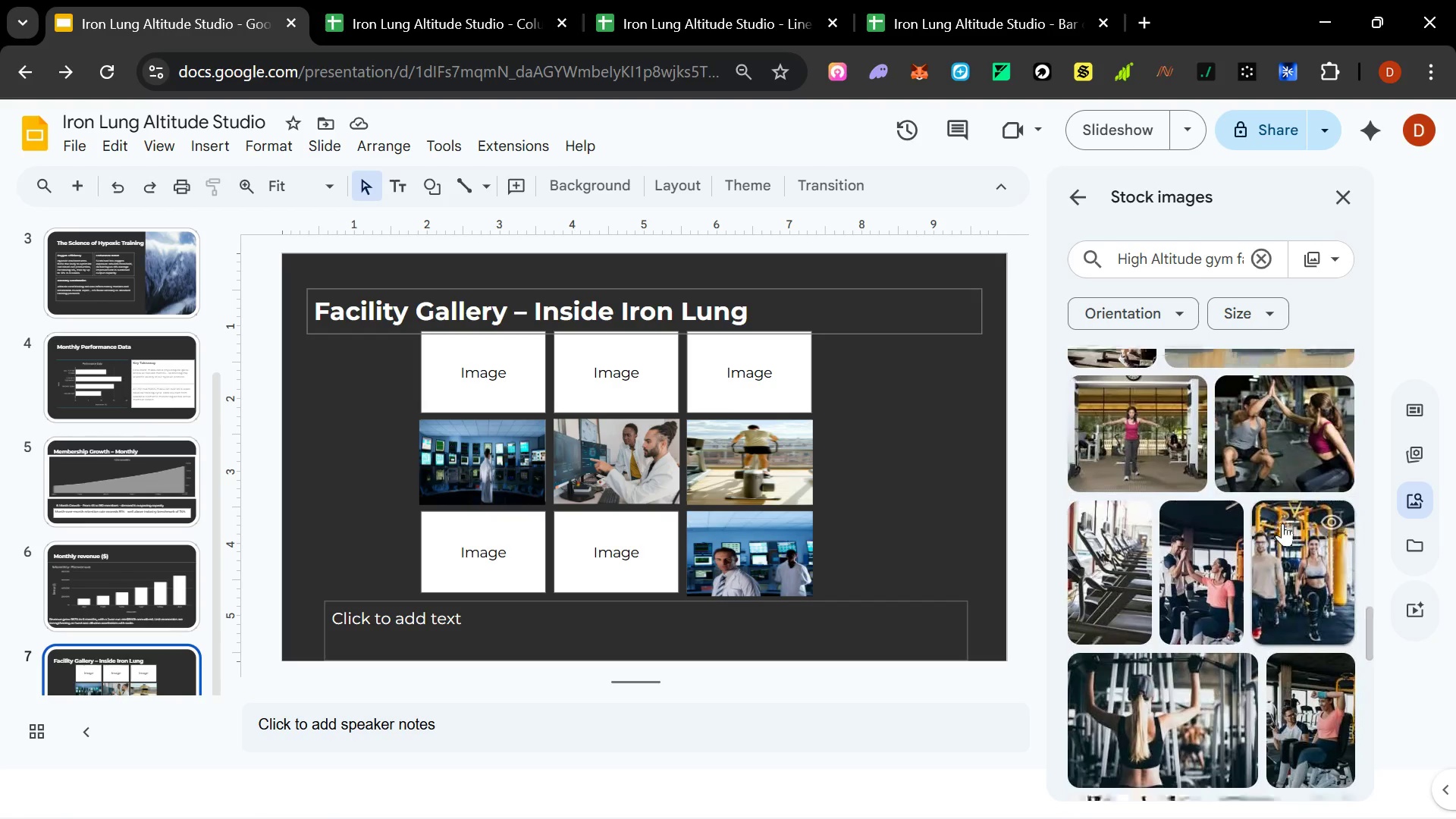 
scroll: coordinate [1282, 523], scroll_direction: down, amount: 3.0
 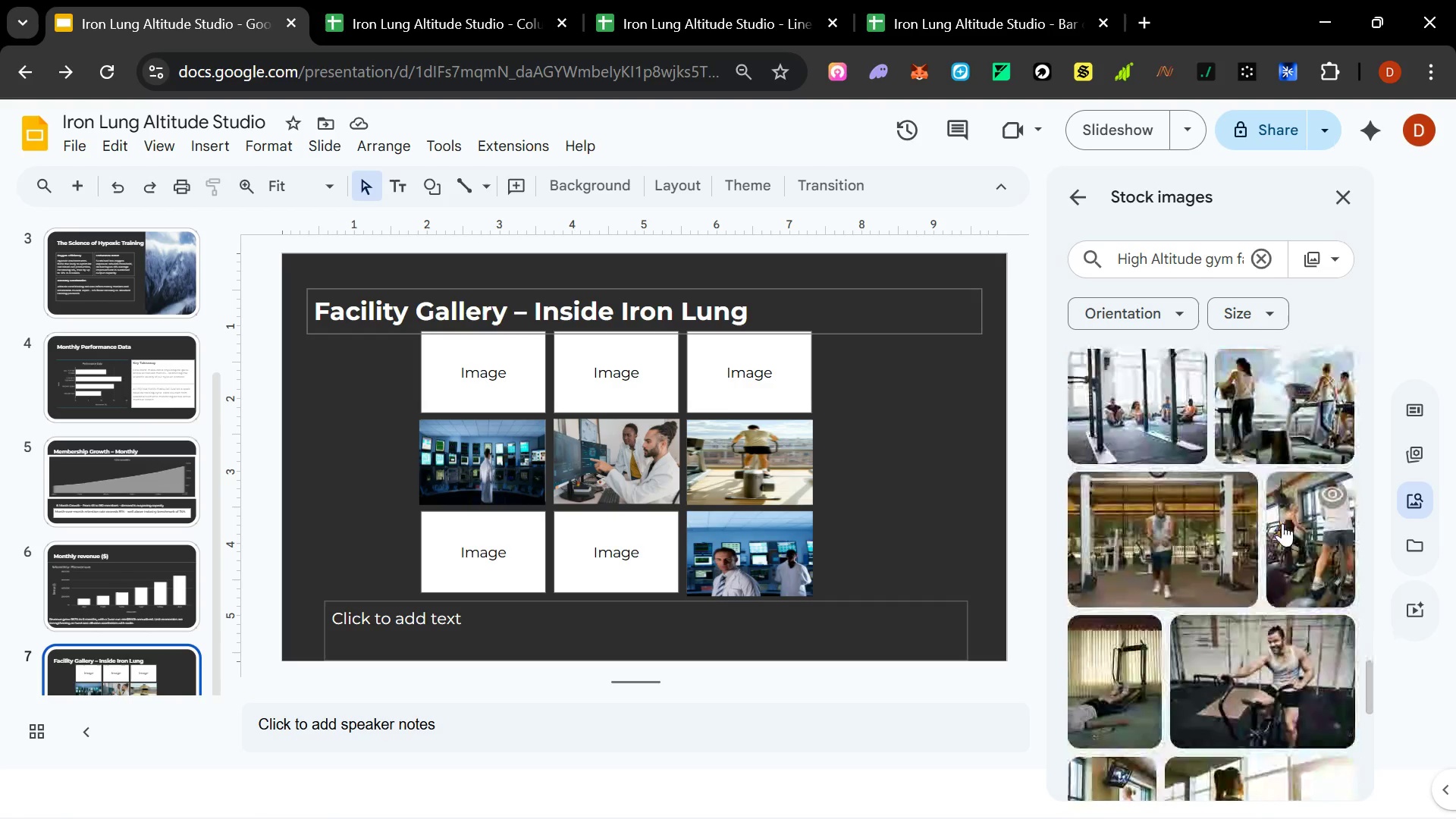 
scroll: coordinate [1282, 523], scroll_direction: none, amount: 0.0
 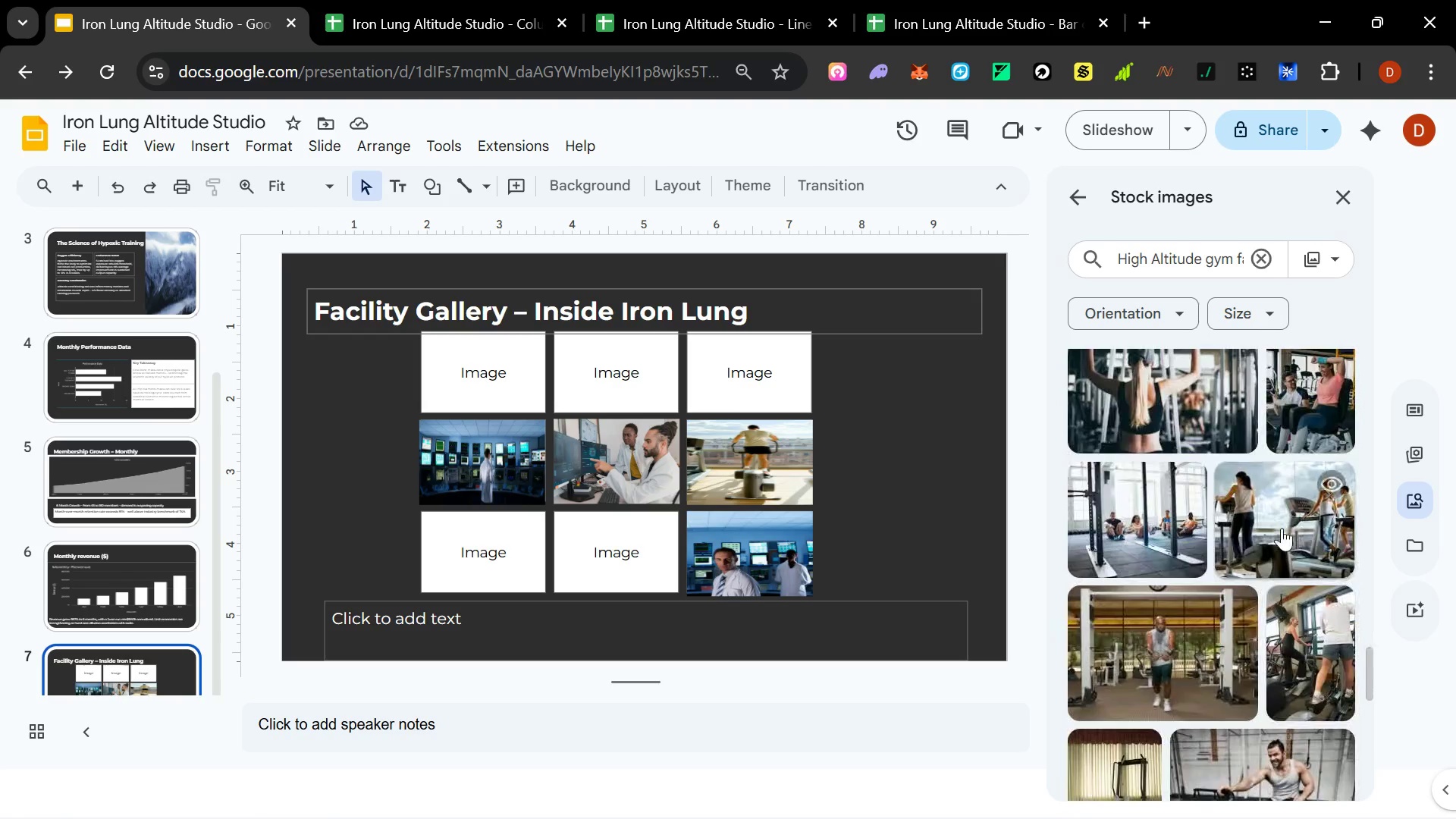 
scroll: coordinate [1282, 526], scroll_direction: down, amount: 2.0
 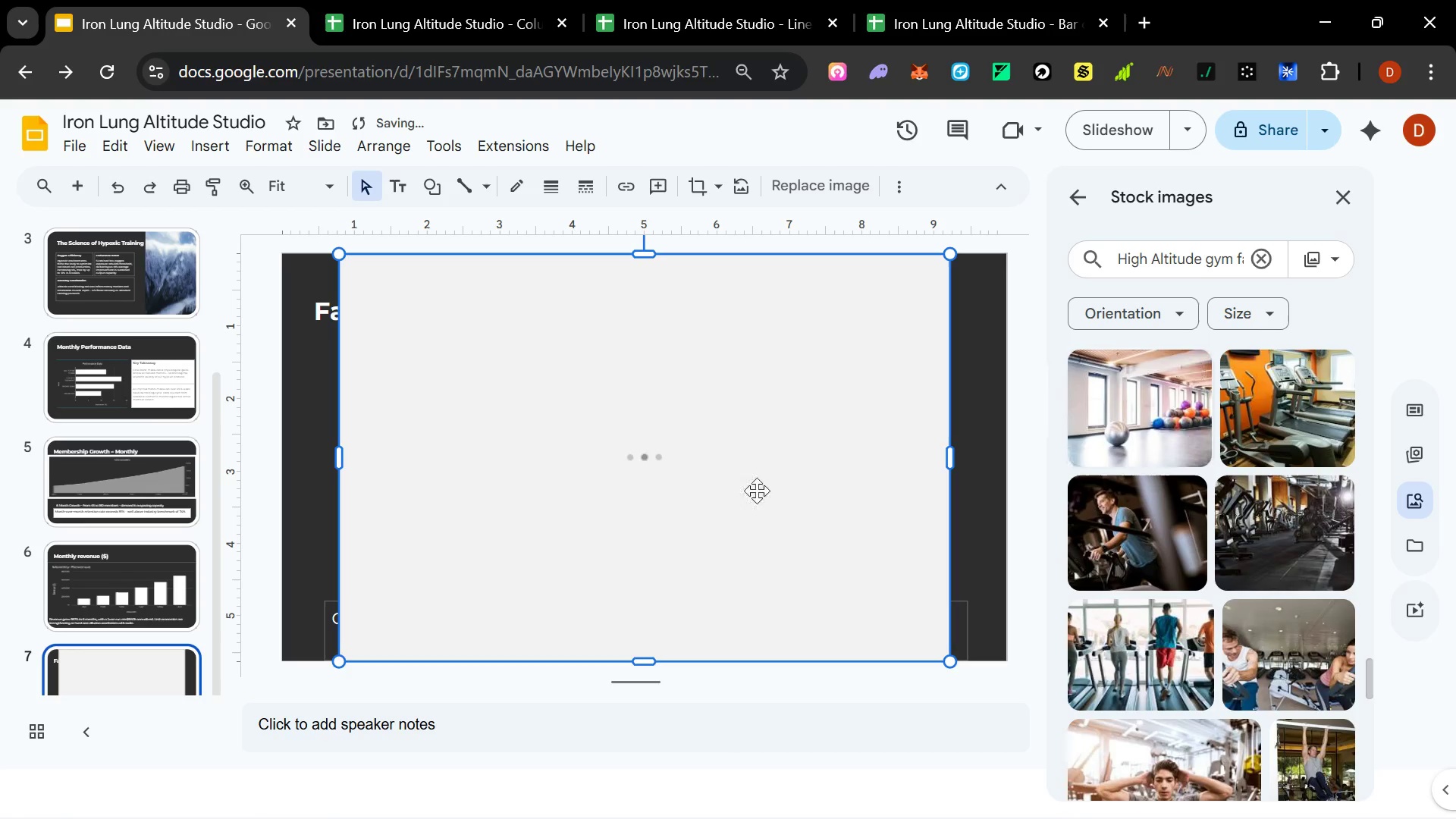 
hold_key(key=ControlLeft, duration=1.5)
left_click_drag(start_coordinate=[952, 253], to_coordinate=[682, 413])
 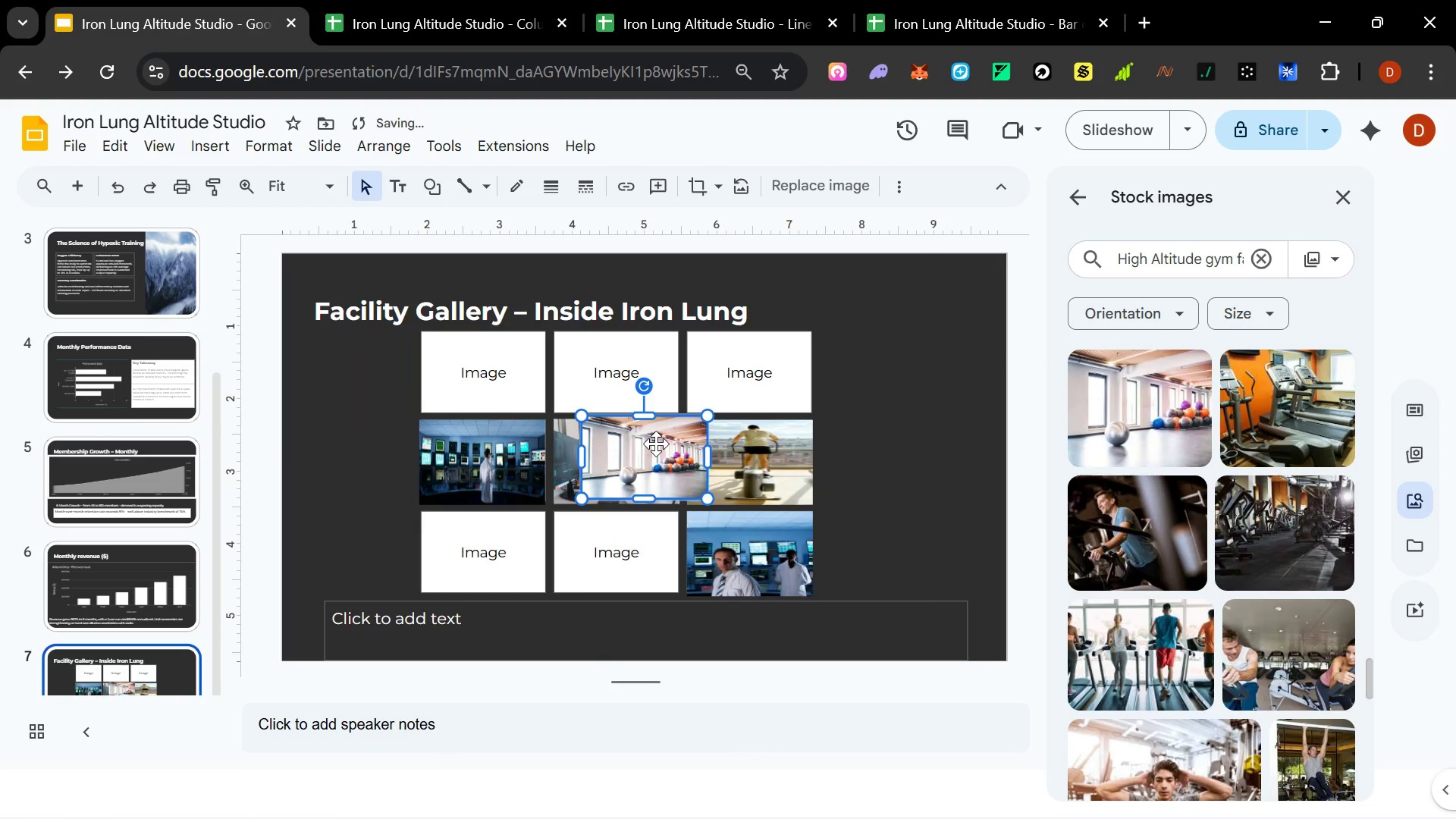 
key(Control+ControlLeft)
 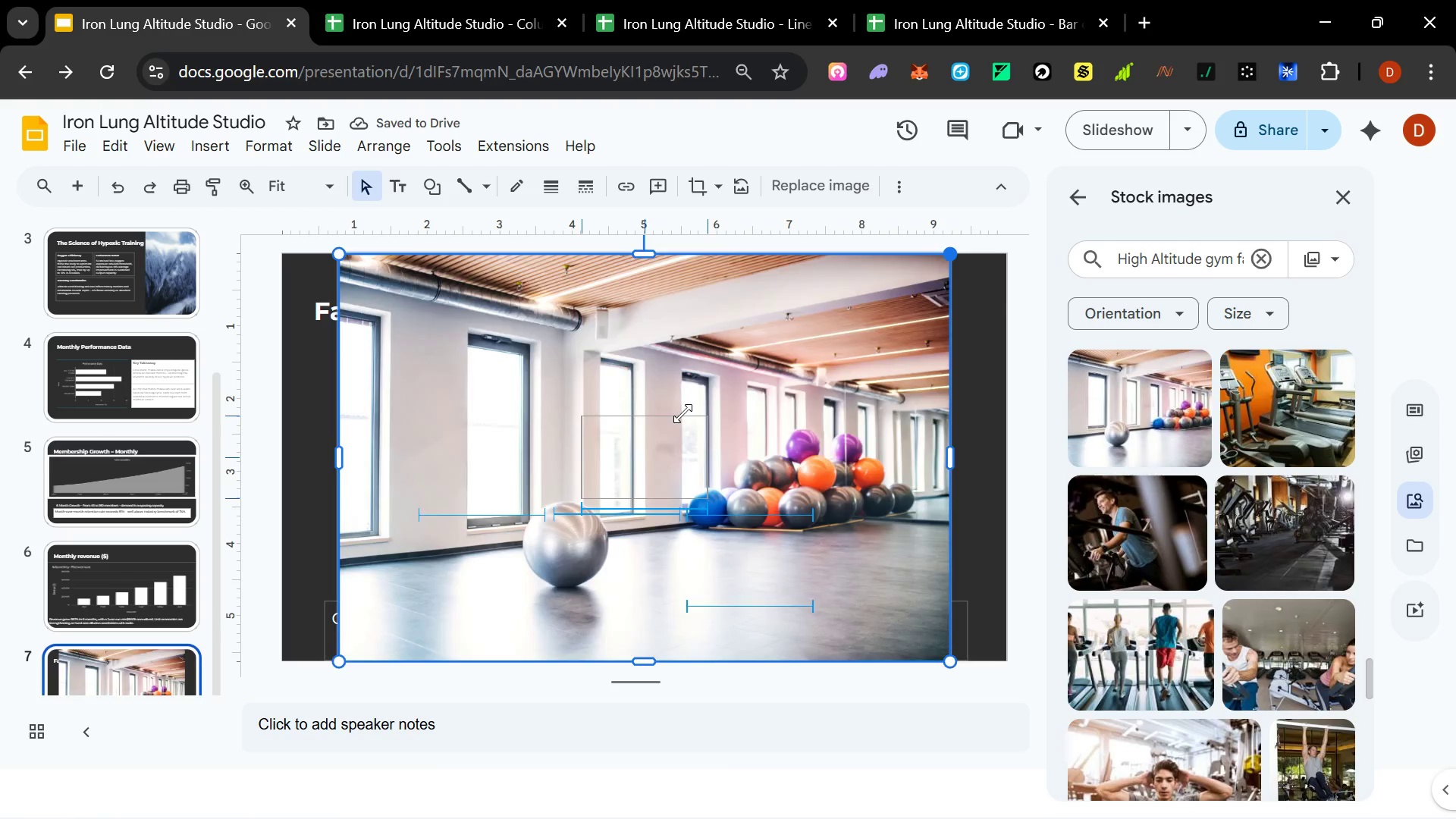 
key(Control+ControlLeft)
 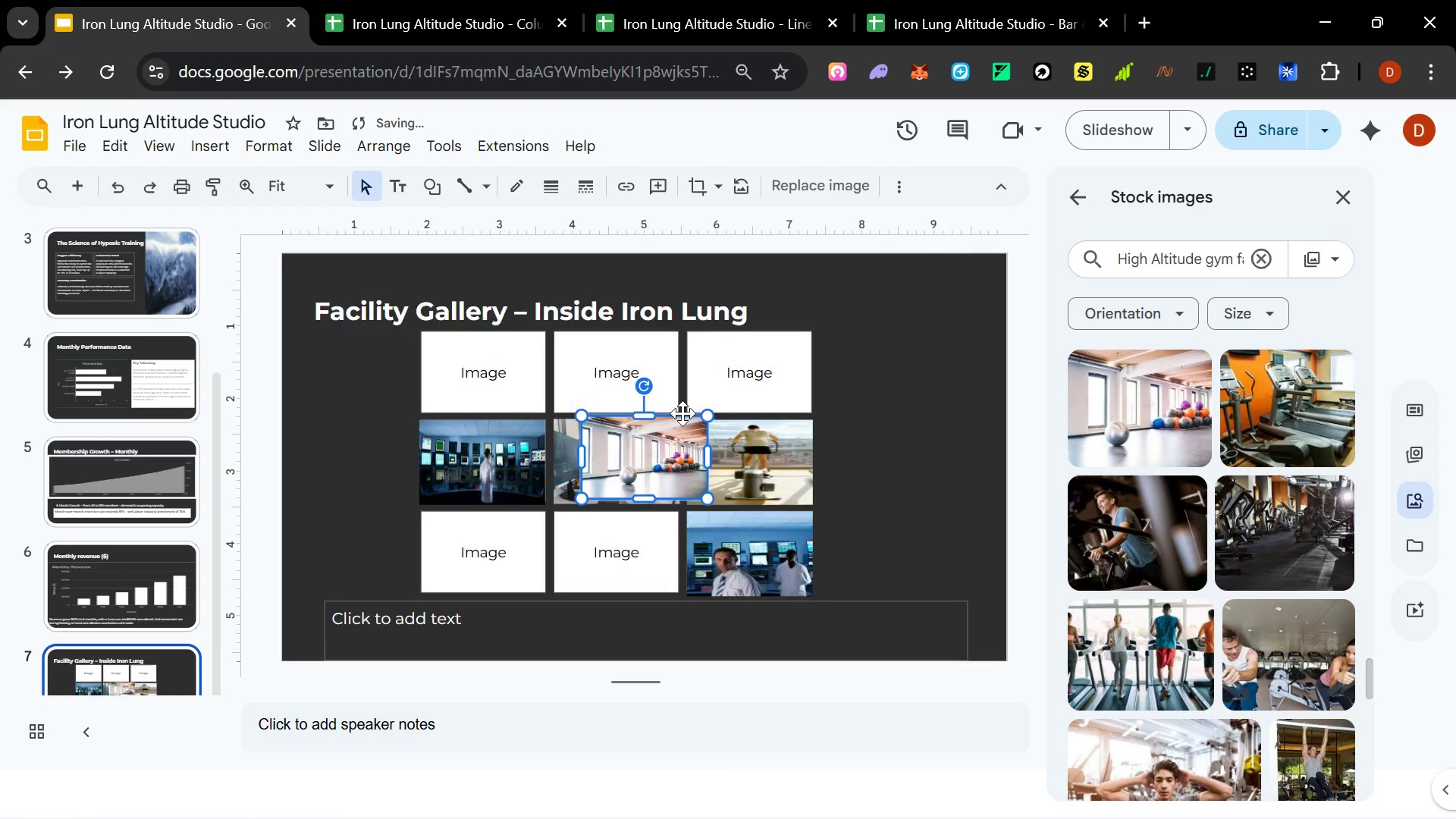 
key(Control+ControlLeft)
 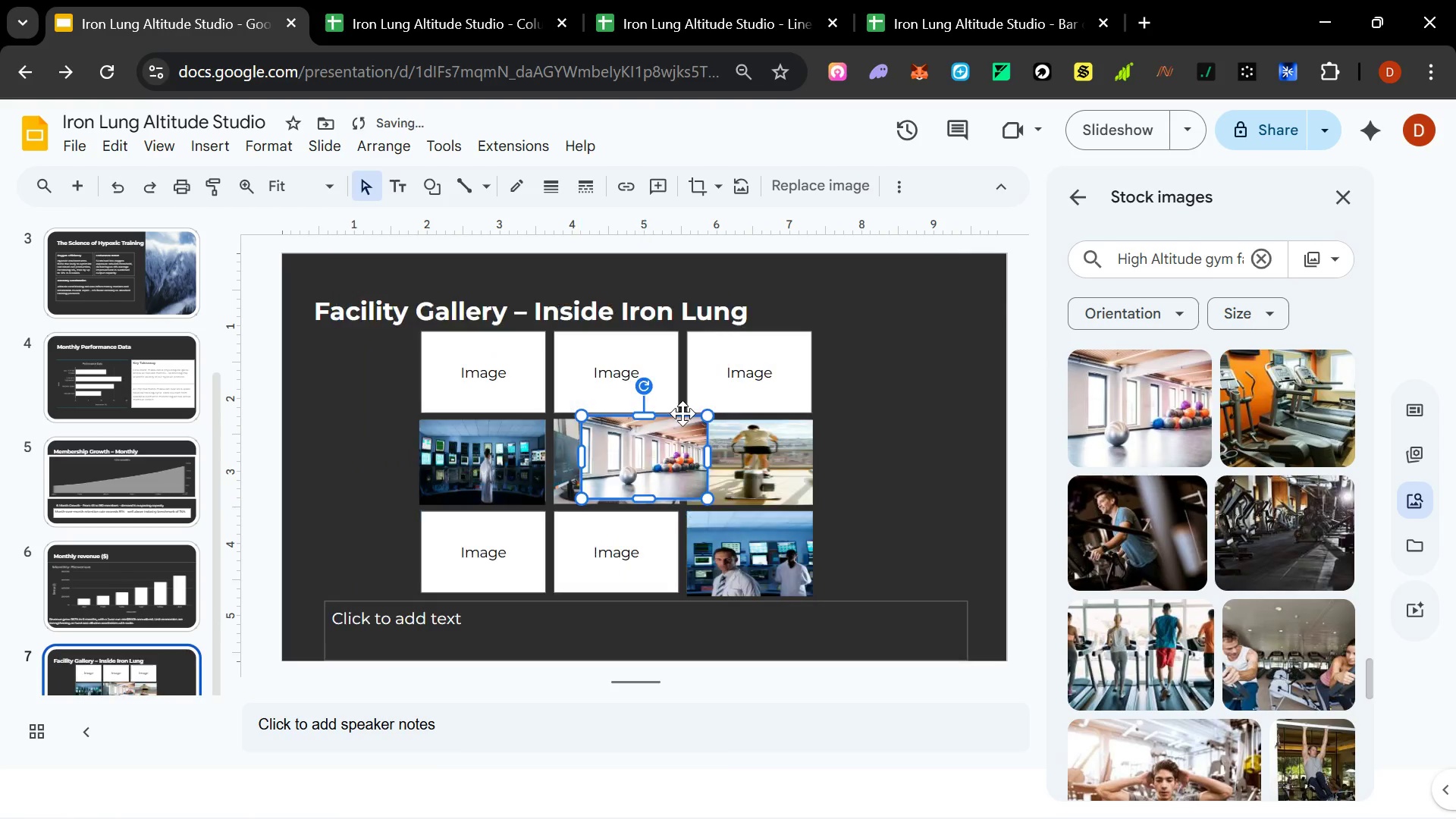 
key(Control+ControlLeft)
 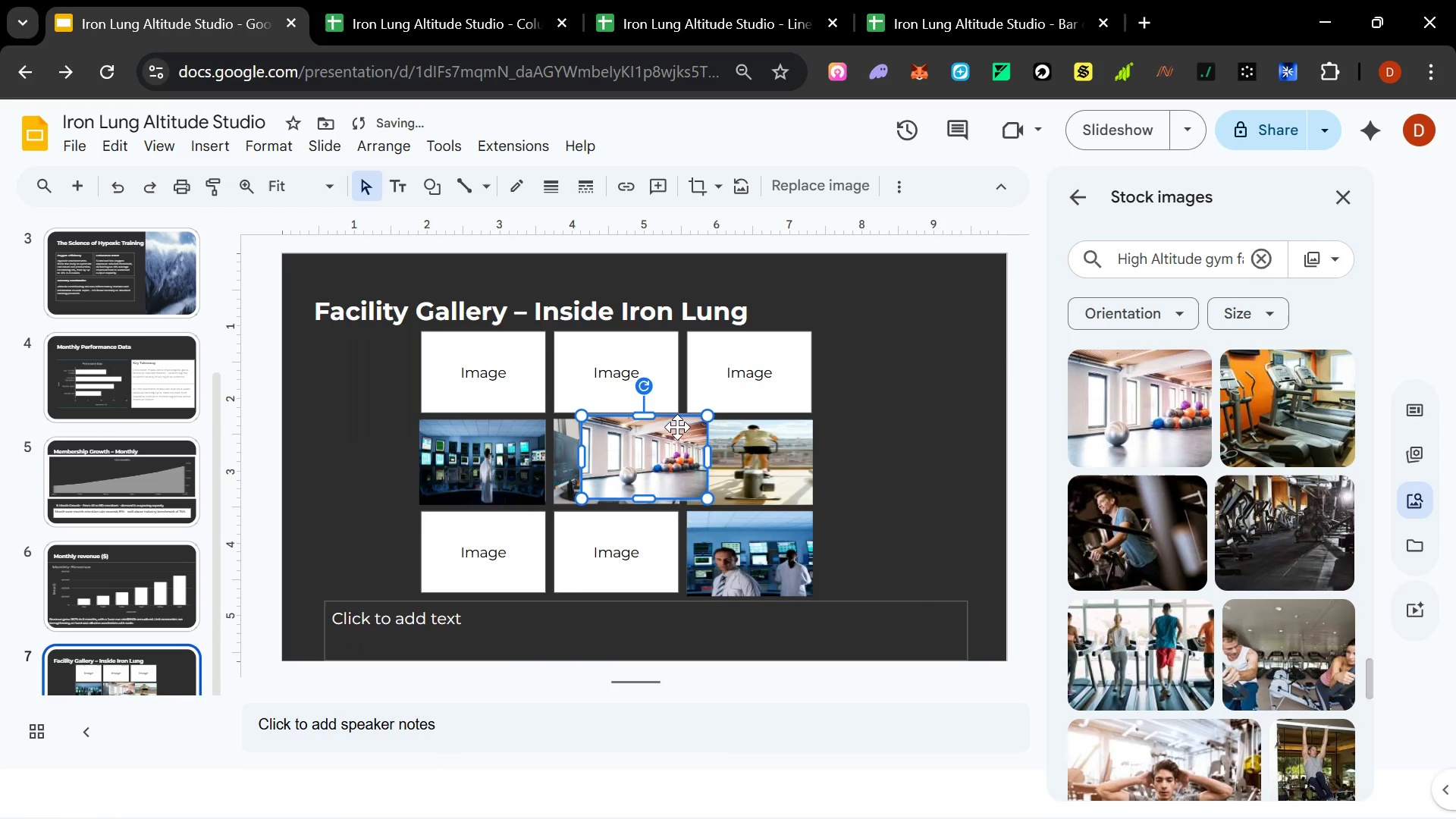 
key(Control+ControlLeft)
 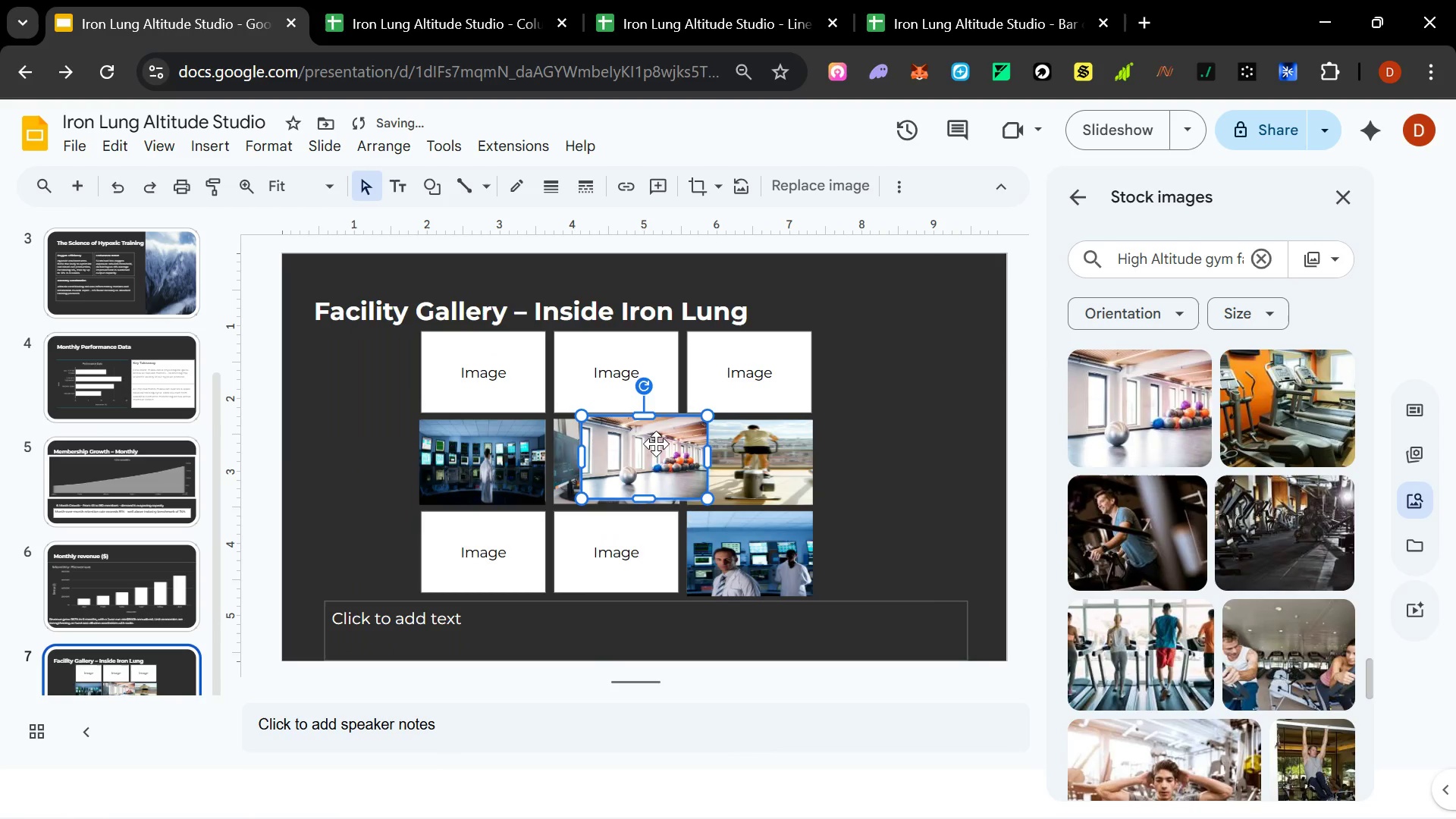 
left_click_drag(start_coordinate=[657, 444], to_coordinate=[499, 358])
 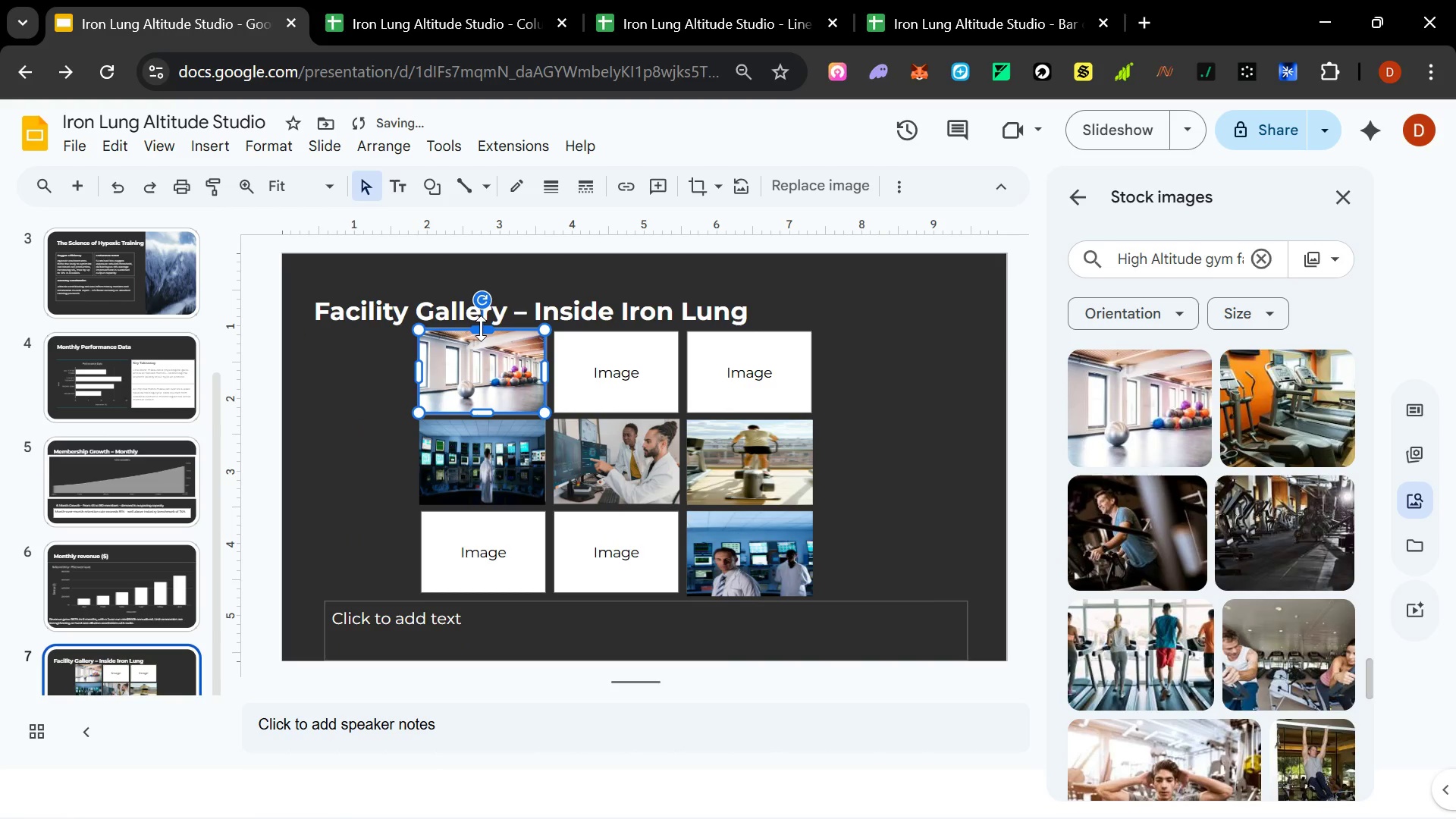 
left_click_drag(start_coordinate=[481, 328], to_coordinate=[481, 332])
 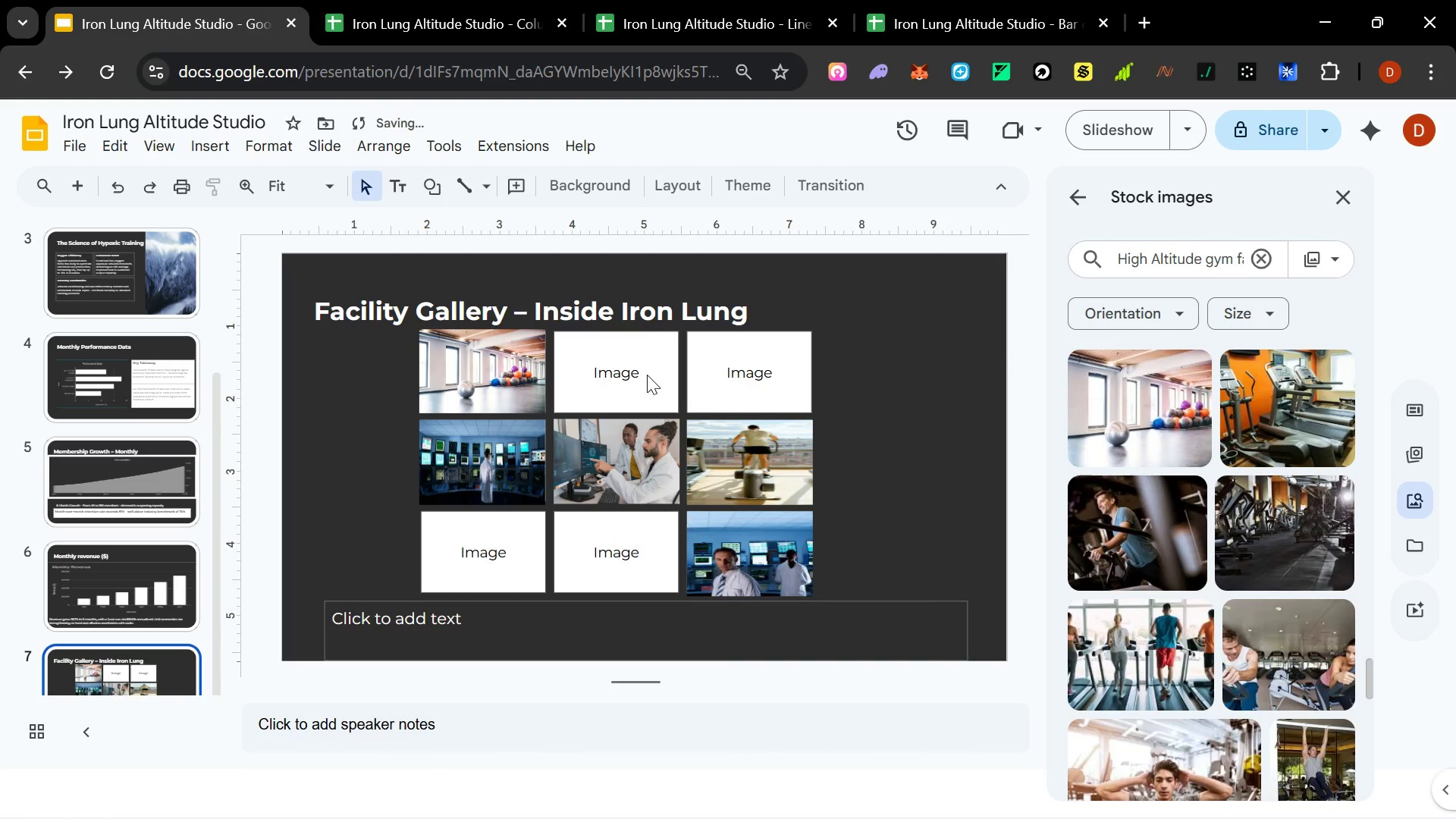 
scroll: coordinate [1203, 472], scroll_direction: down, amount: 14.0
 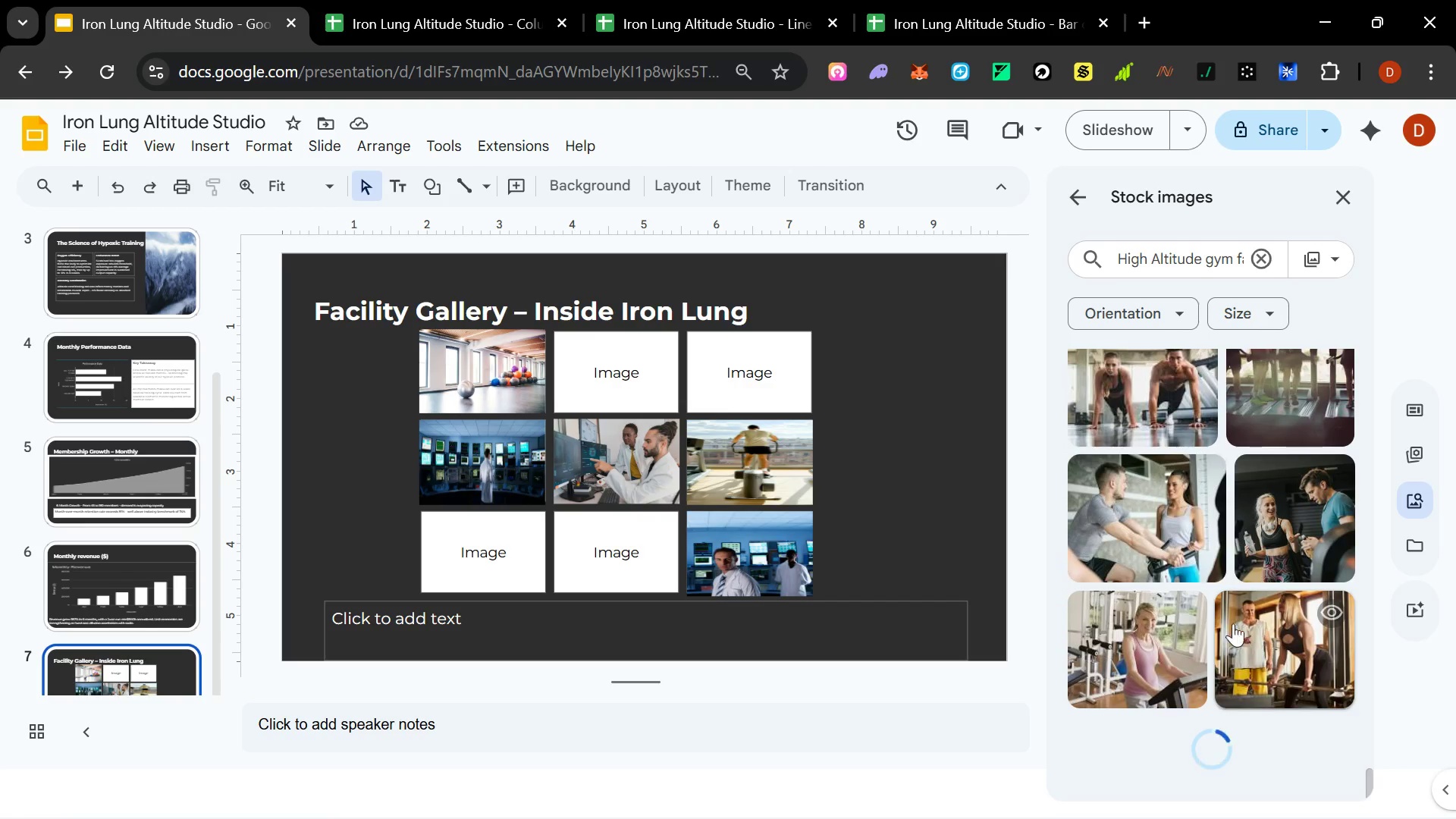 
left_click([1262, 624])
 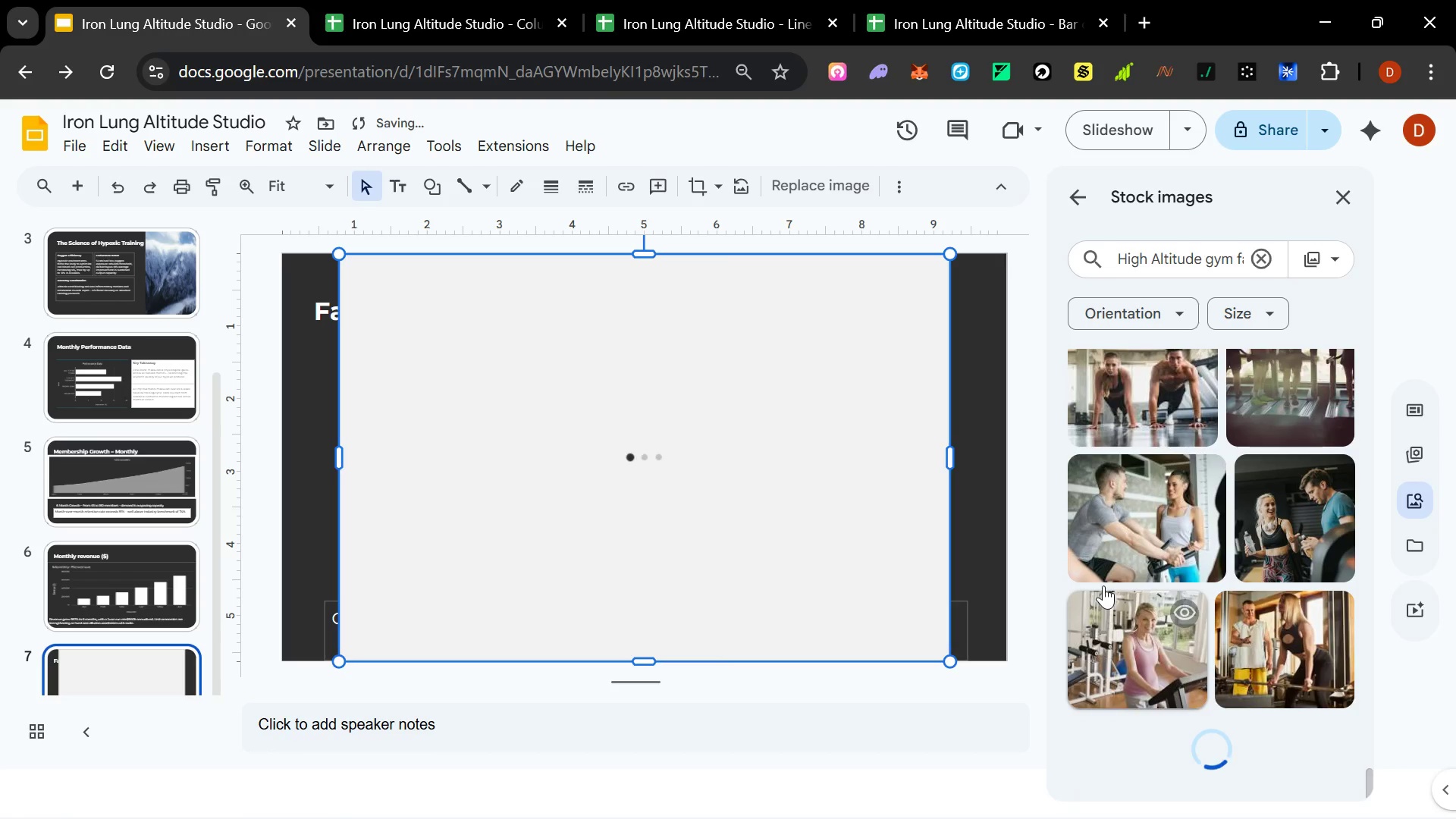 
hold_key(key=ControlLeft, duration=1.5)
left_click_drag(start_coordinate=[950, 258], to_coordinate=[706, 424])
 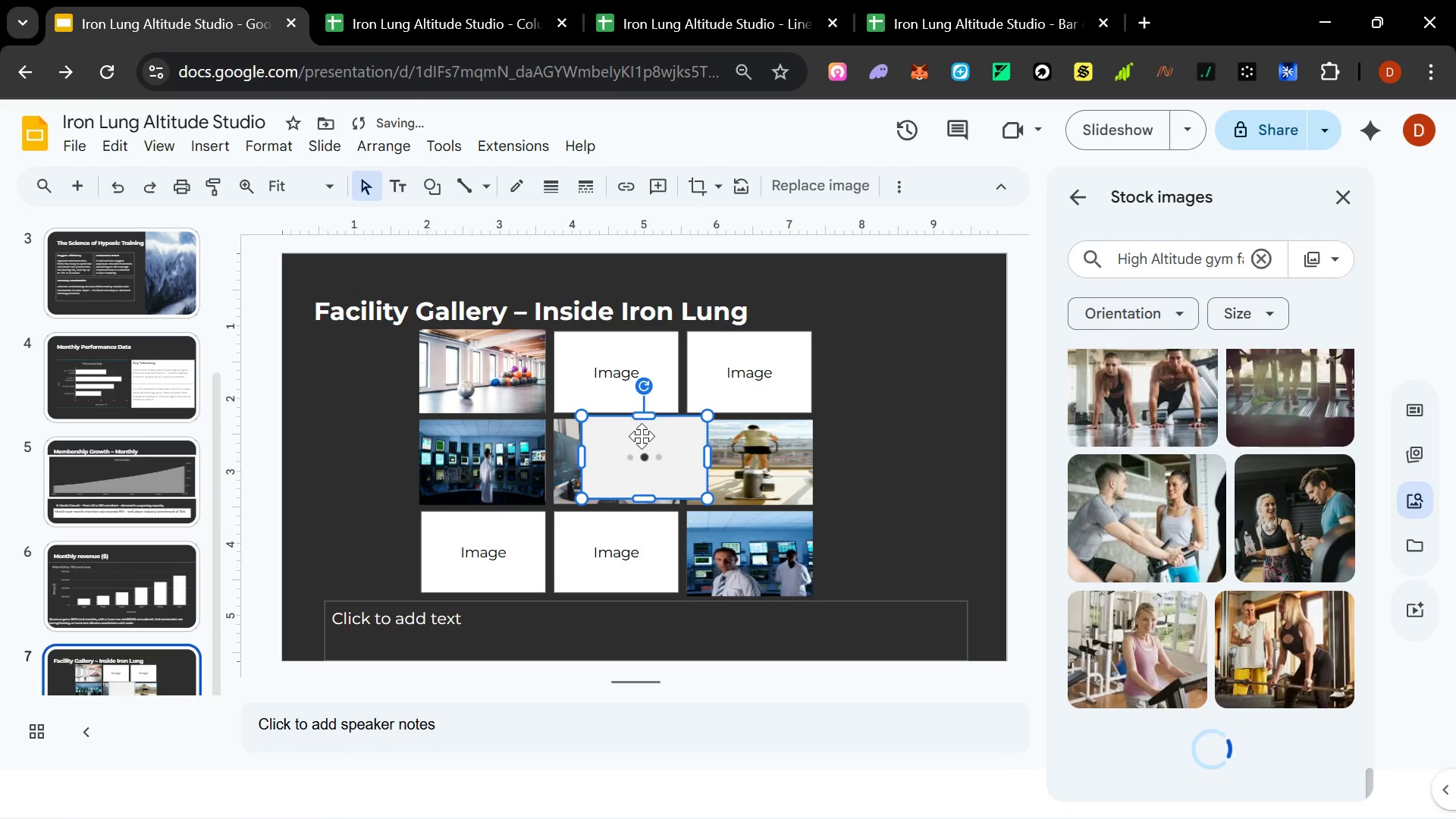 
left_click_drag(start_coordinate=[642, 436], to_coordinate=[614, 353])
 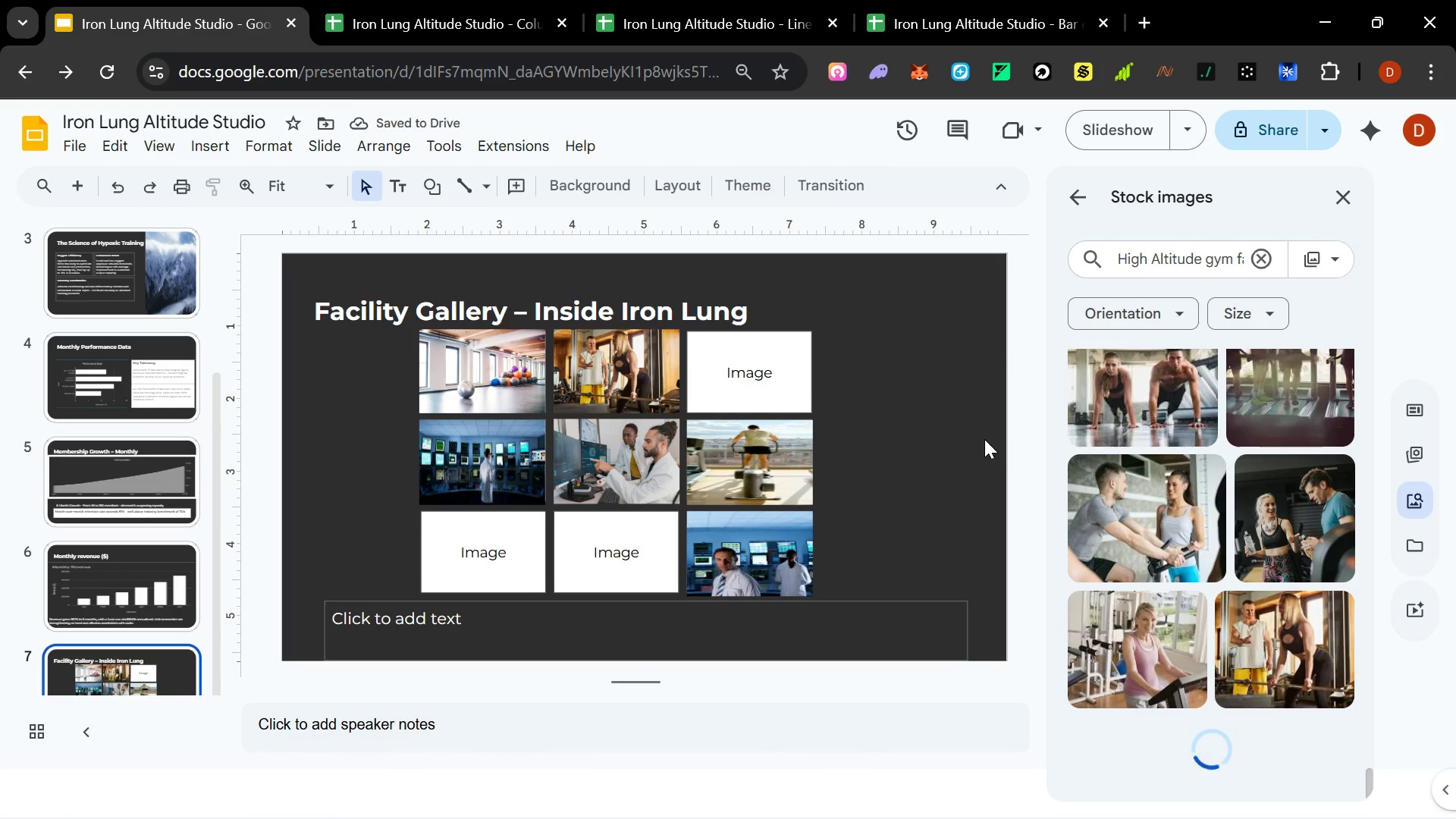 
scroll: coordinate [1131, 542], scroll_direction: down, amount: 5.0
 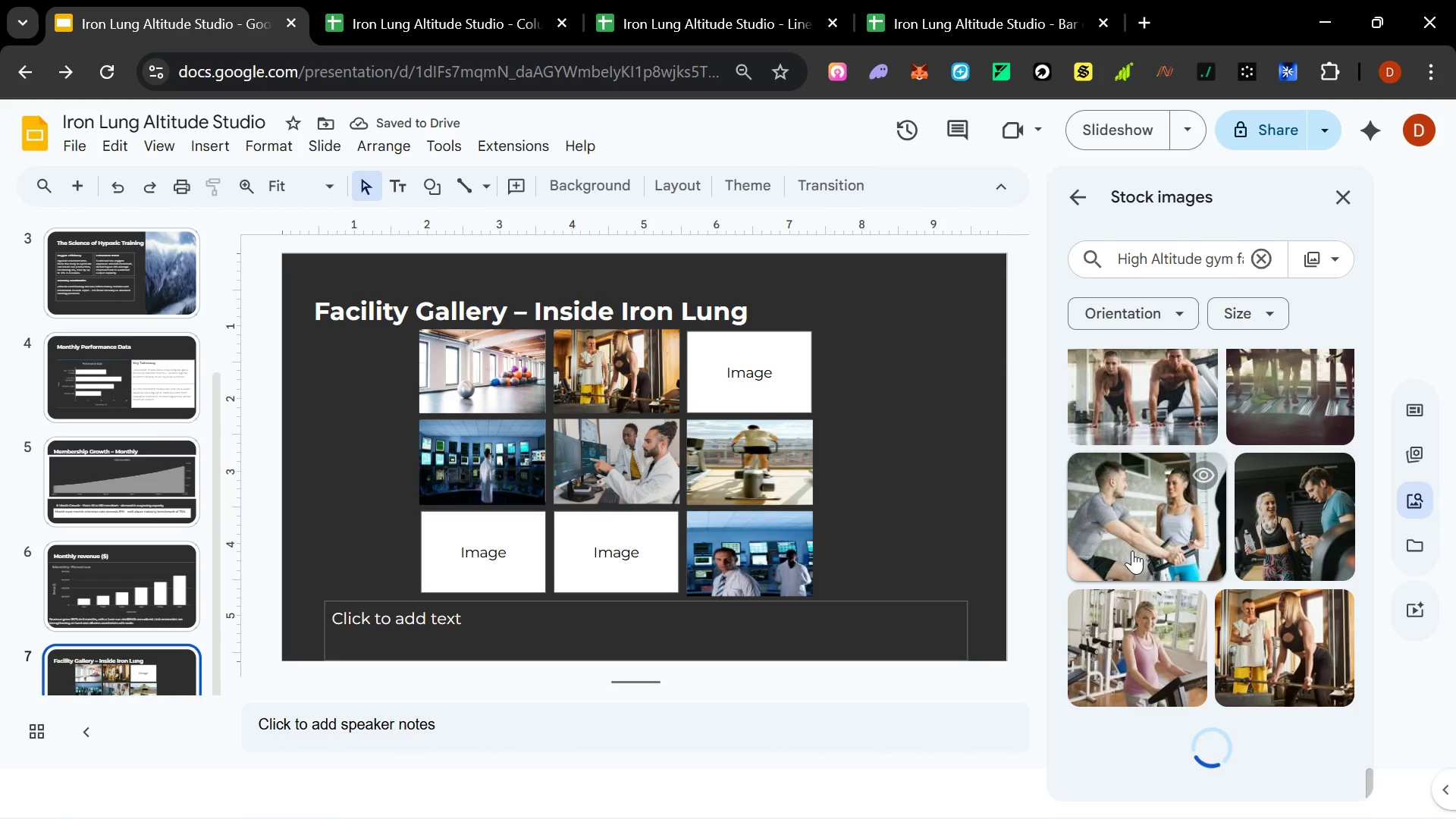 
scroll: coordinate [1133, 551], scroll_direction: up, amount: 4.0
 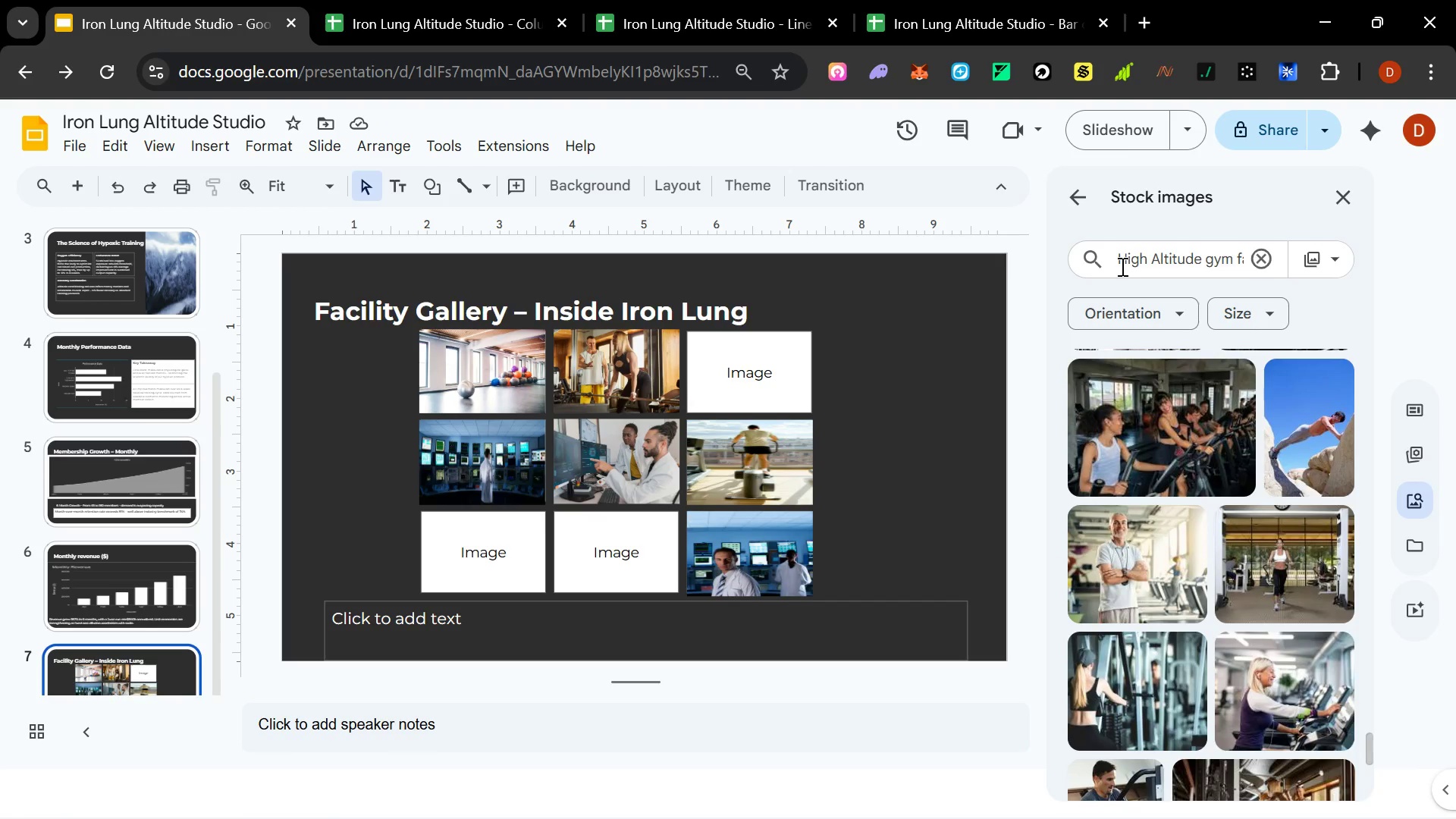 
left_click_drag(start_coordinate=[1121, 265], to_coordinate=[1395, 262])
 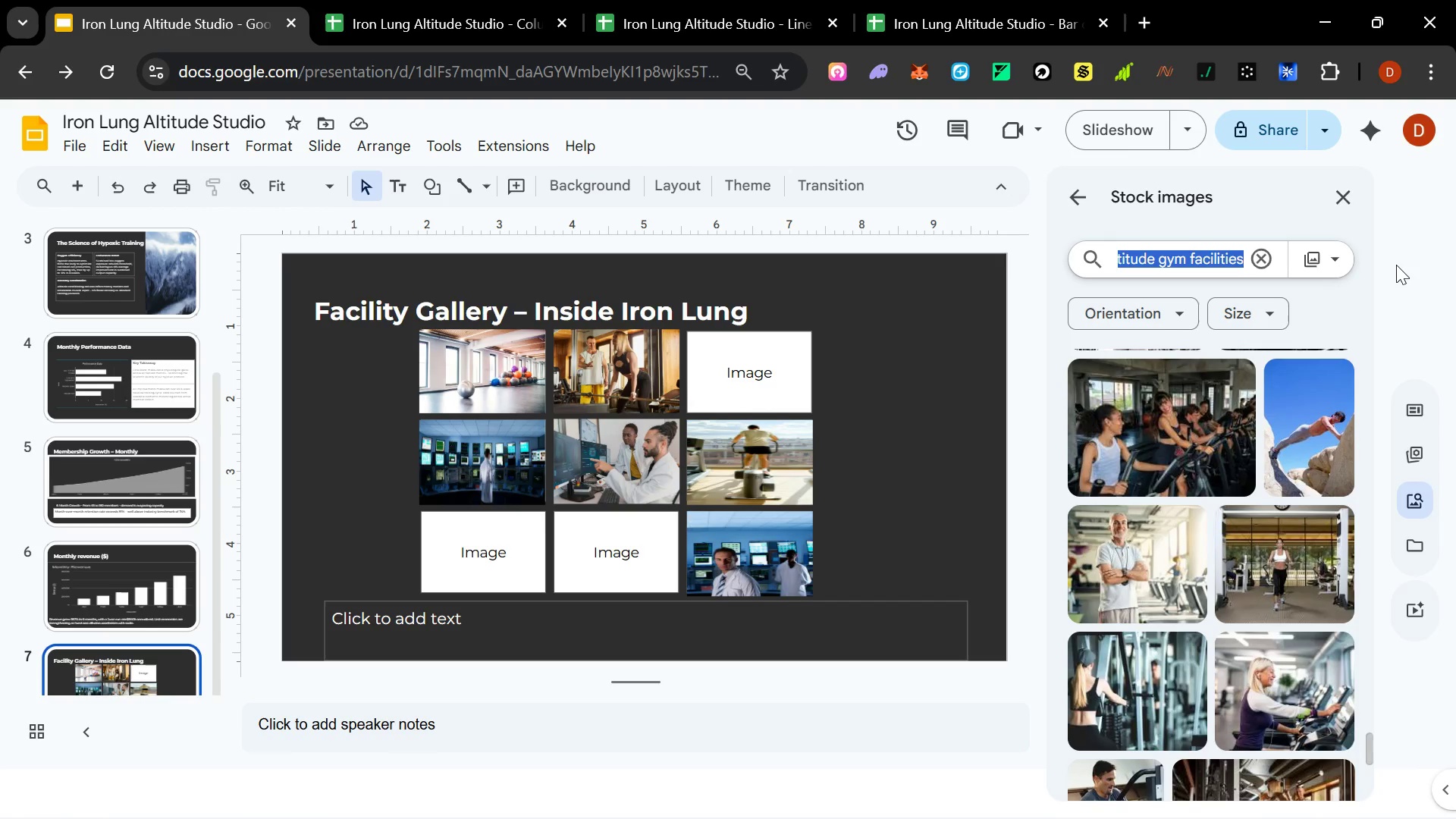 
type(Biometric)
 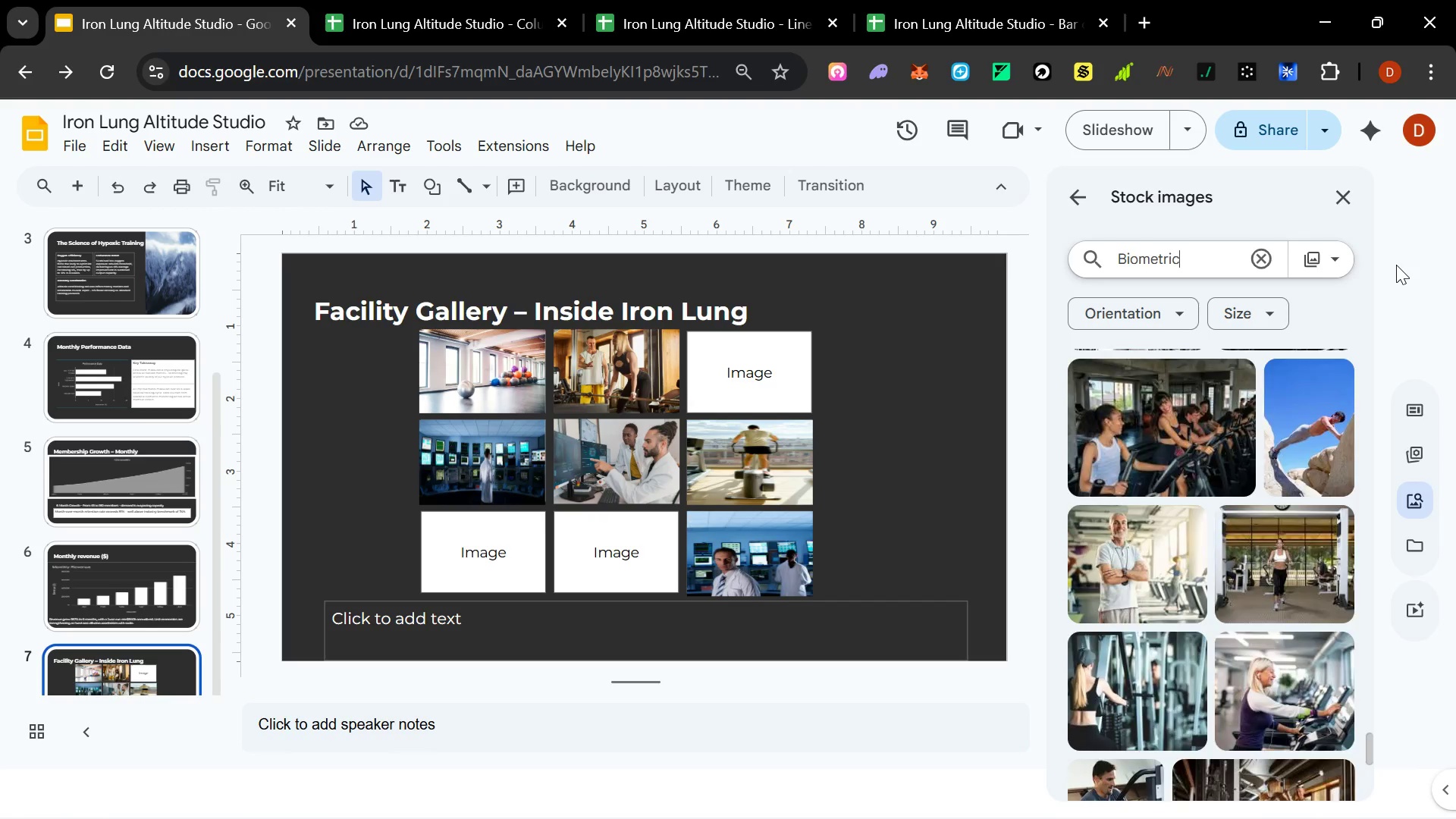 
key(Enter)
 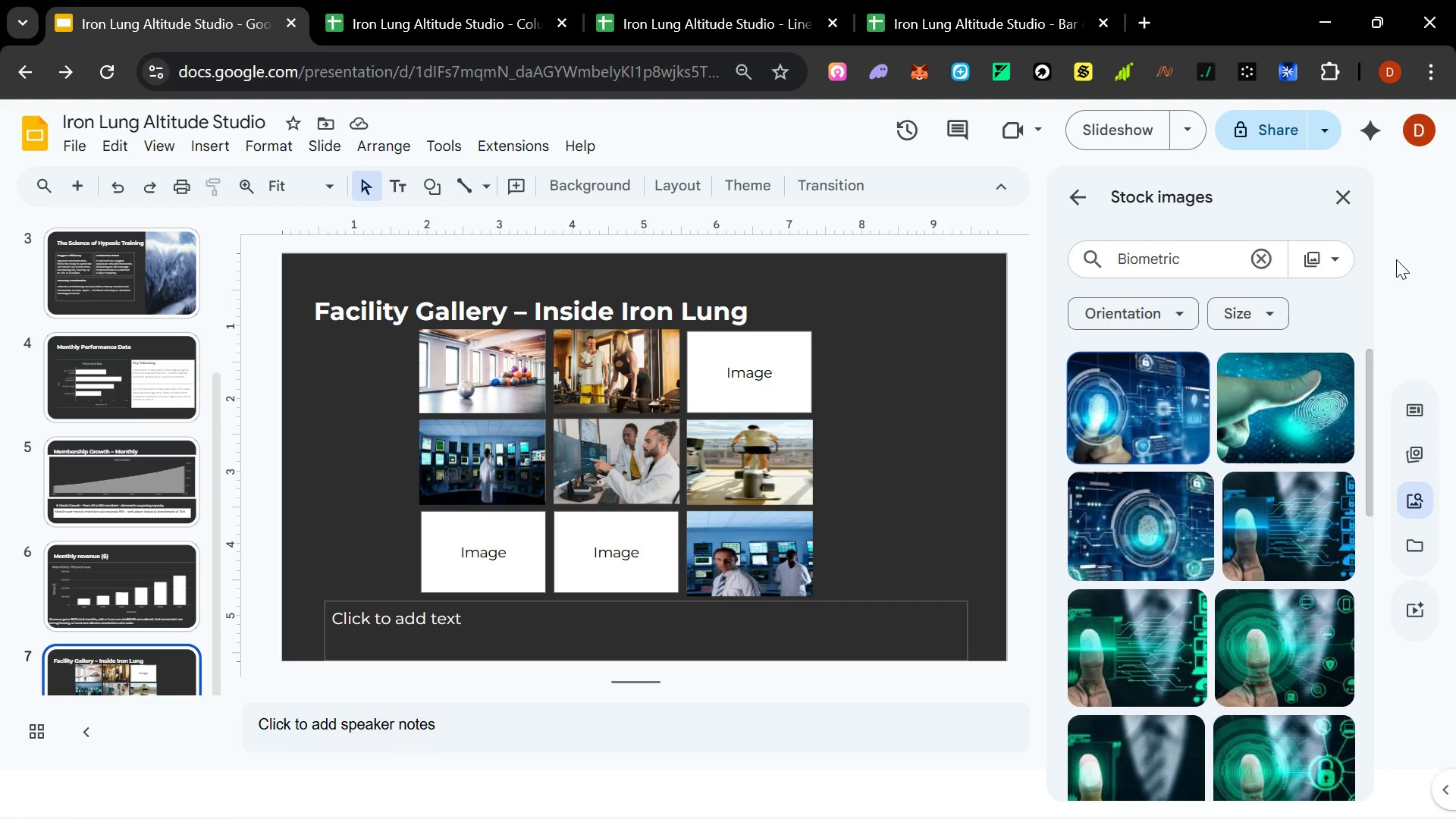 
scroll: coordinate [1134, 626], scroll_direction: down, amount: 23.0
 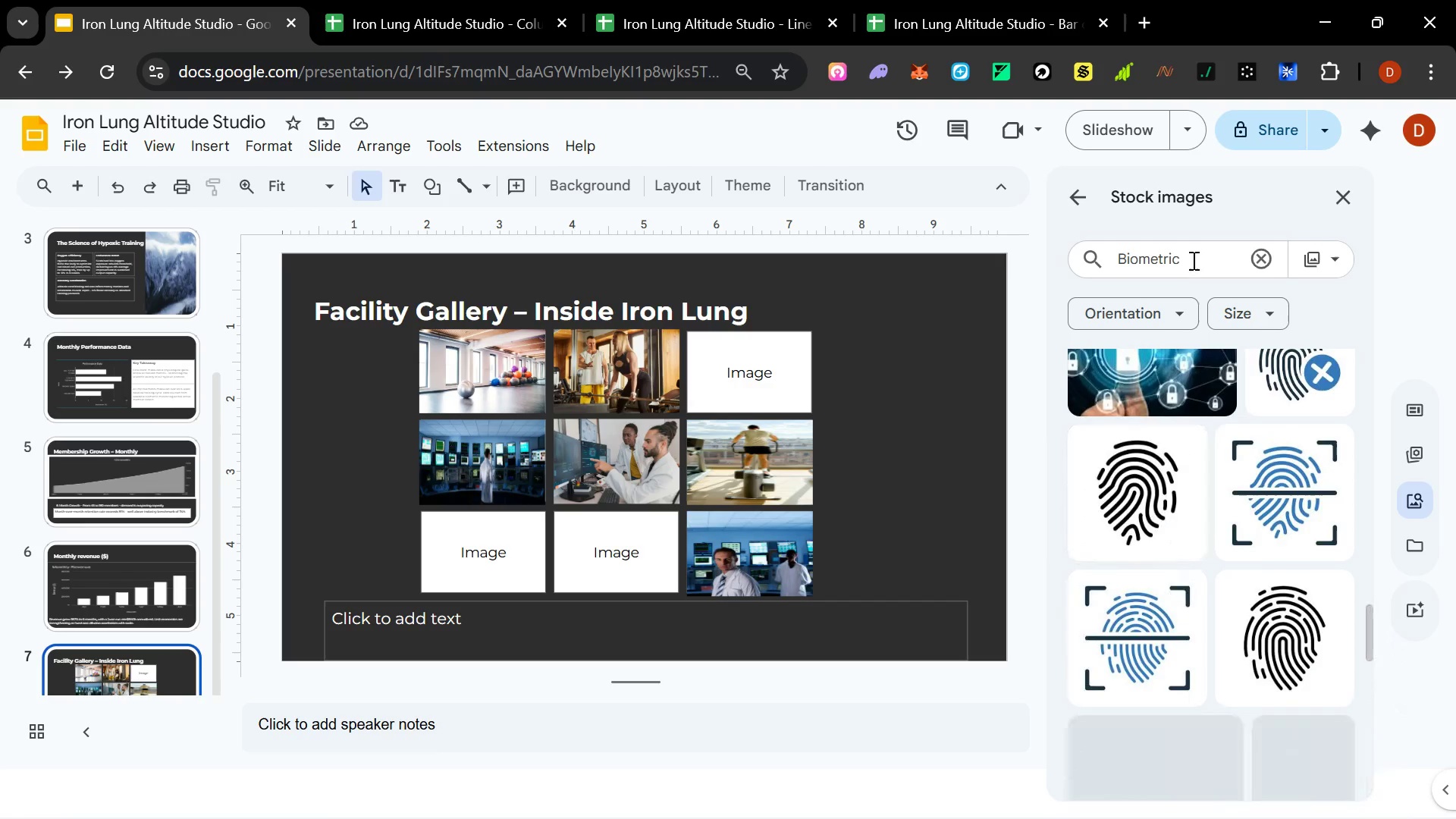 
left_click([1194, 258])
 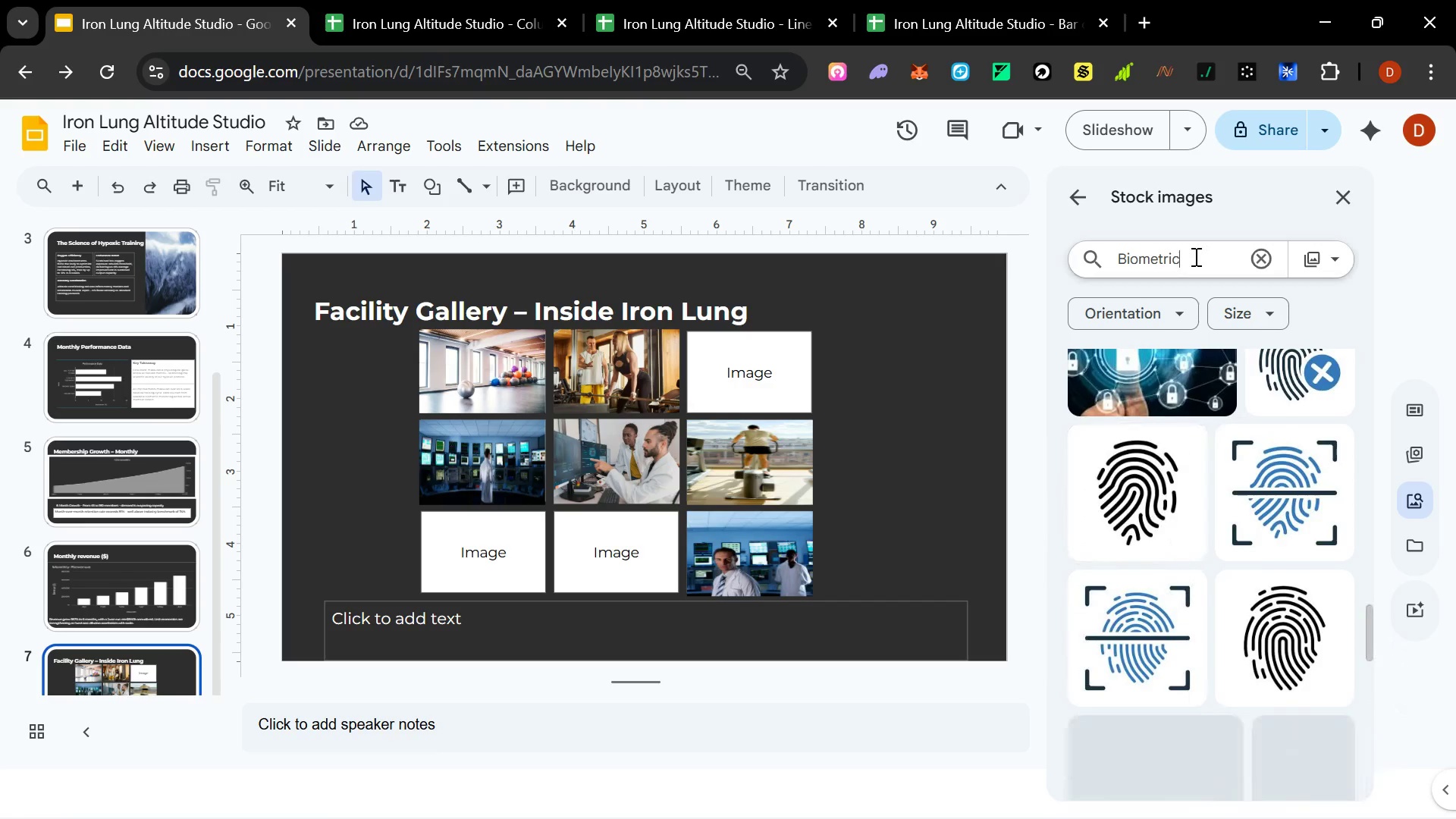 
type( scanni)
key(Backspace)
key(Backspace)
key(Backspace)
key(Backspace)
key(Backspace)
key(Backspace)
type(device)
 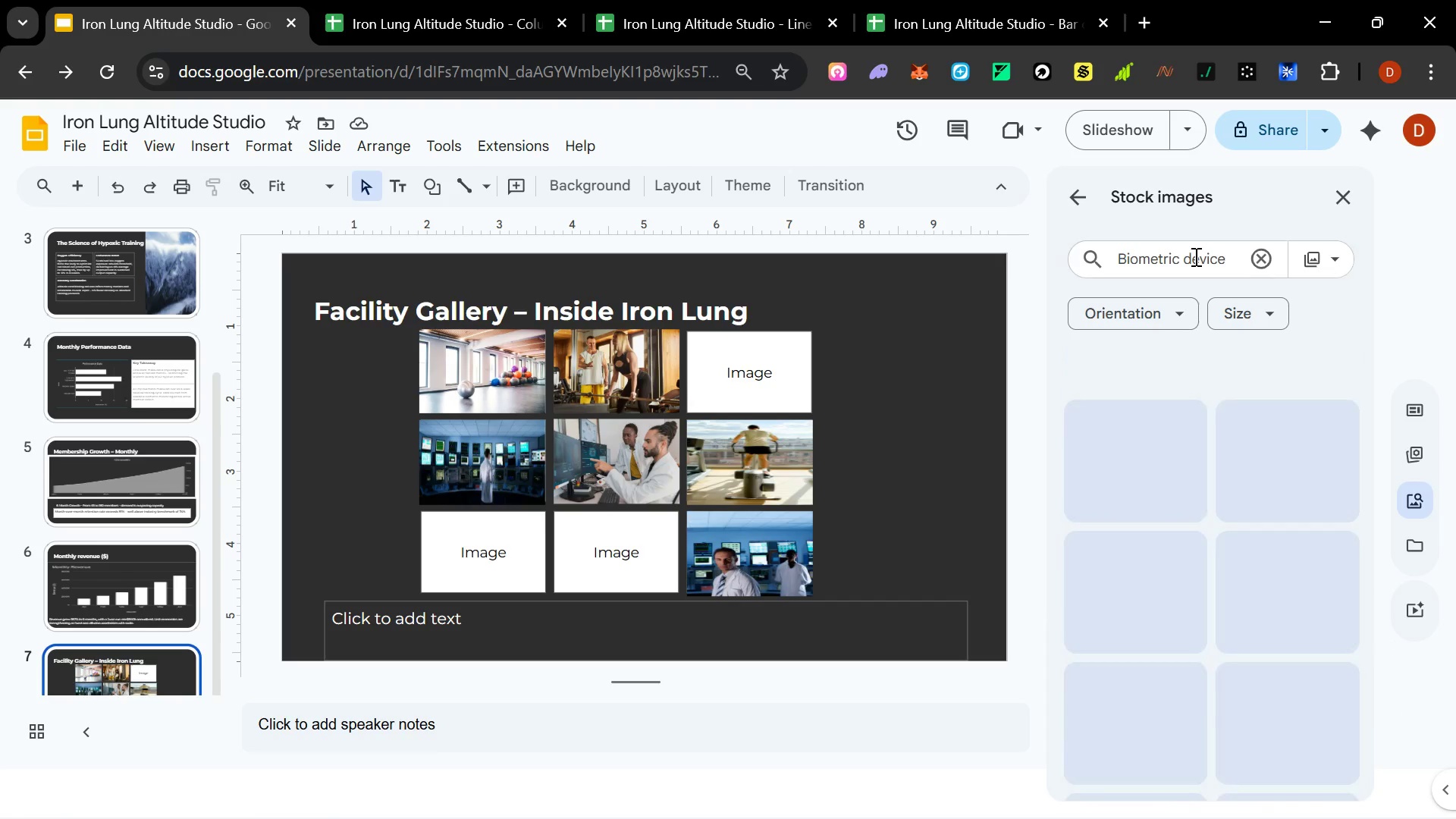 
key(Enter)
 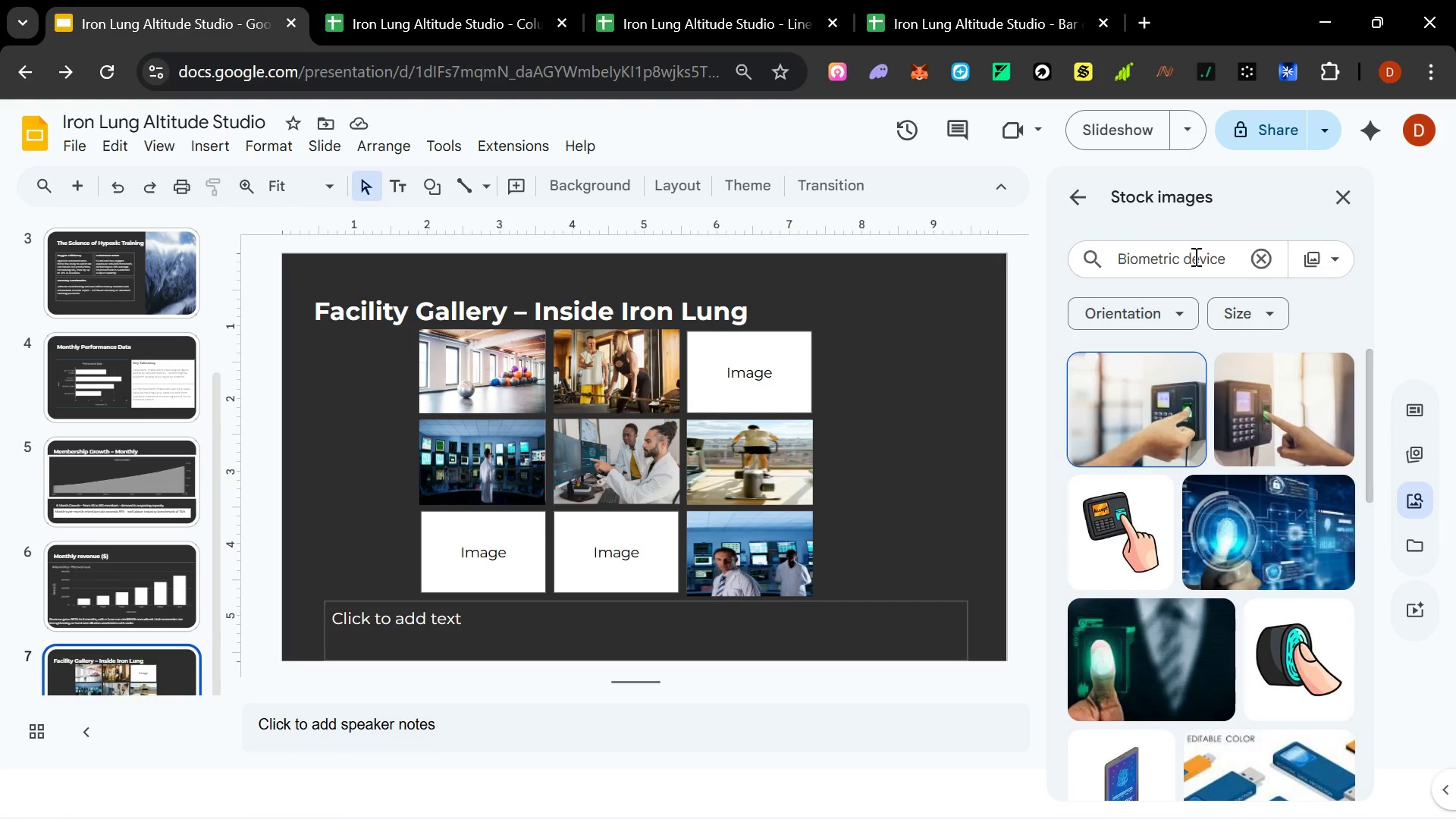 
wait(10.56)
 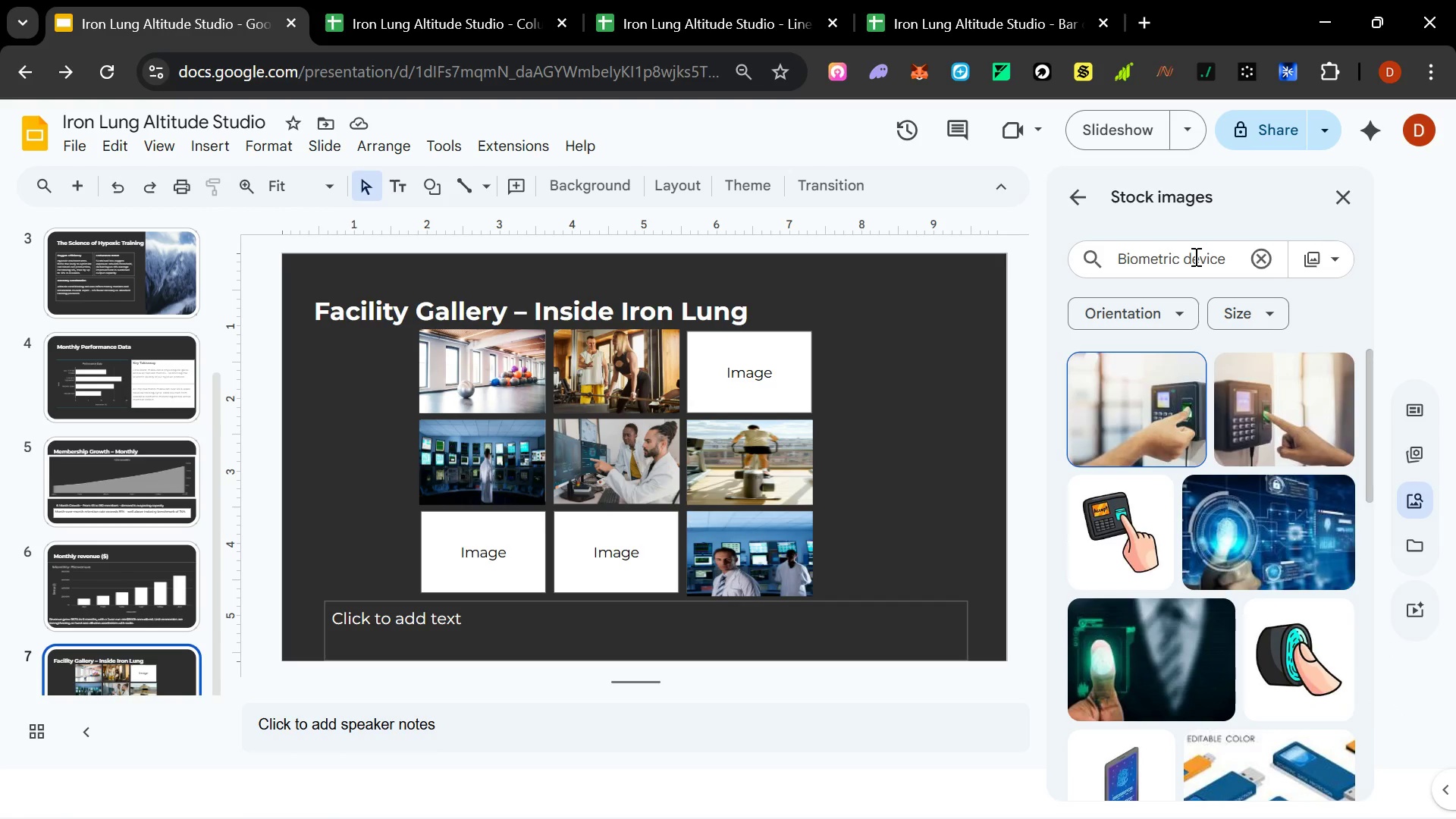 
left_click([1176, 258])
 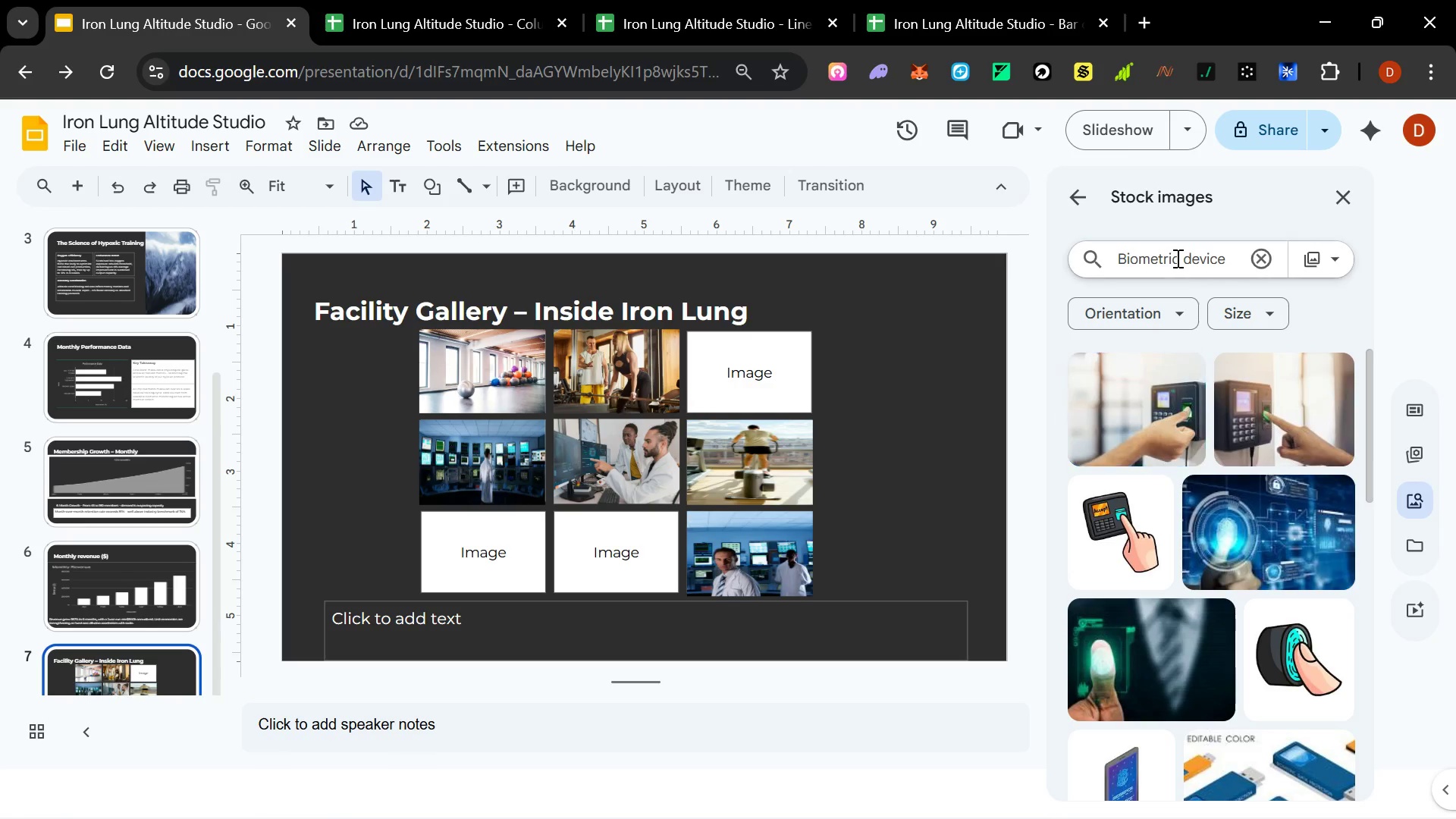 
key(Control+A)
 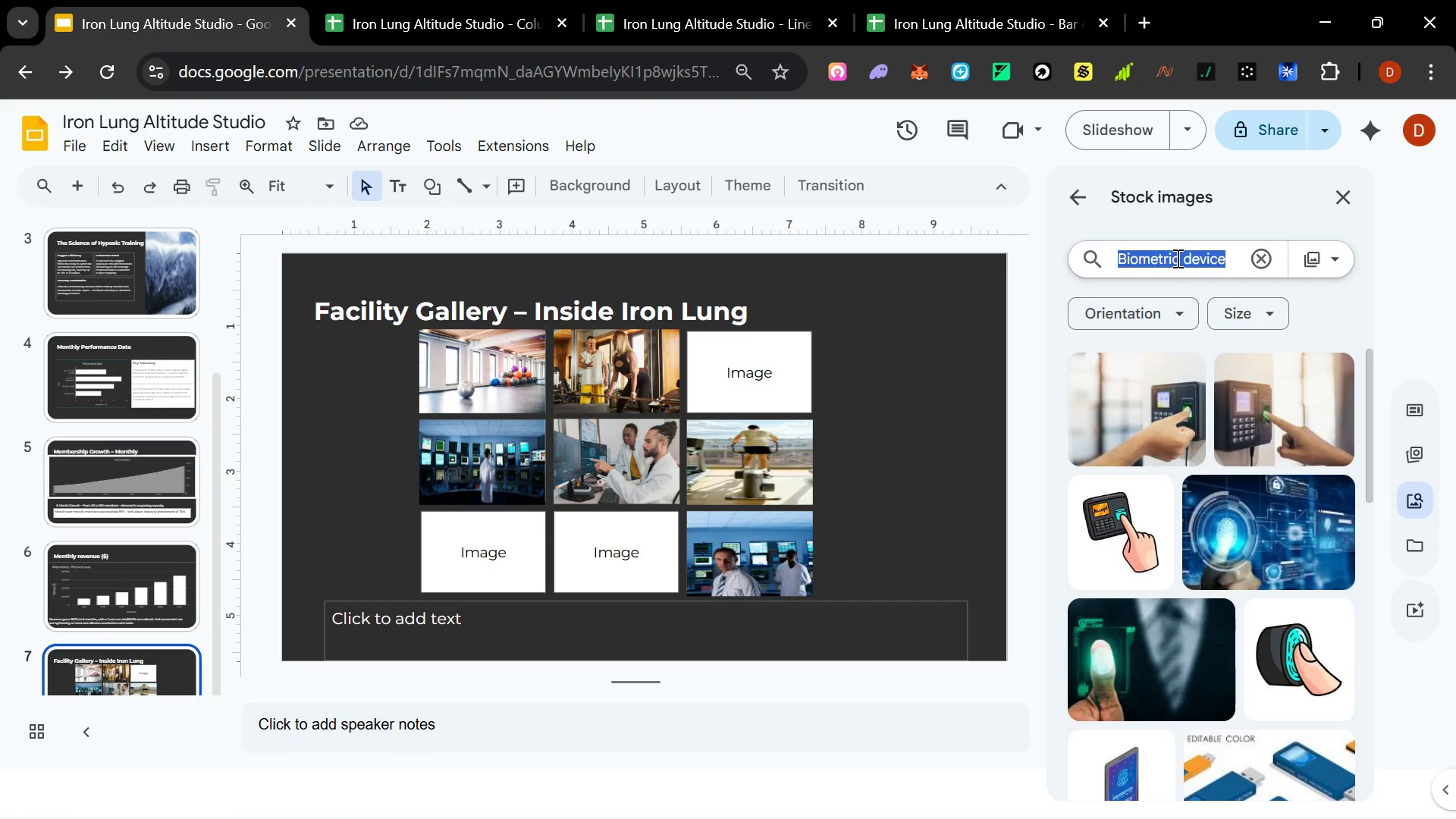 
key(Control+C)
 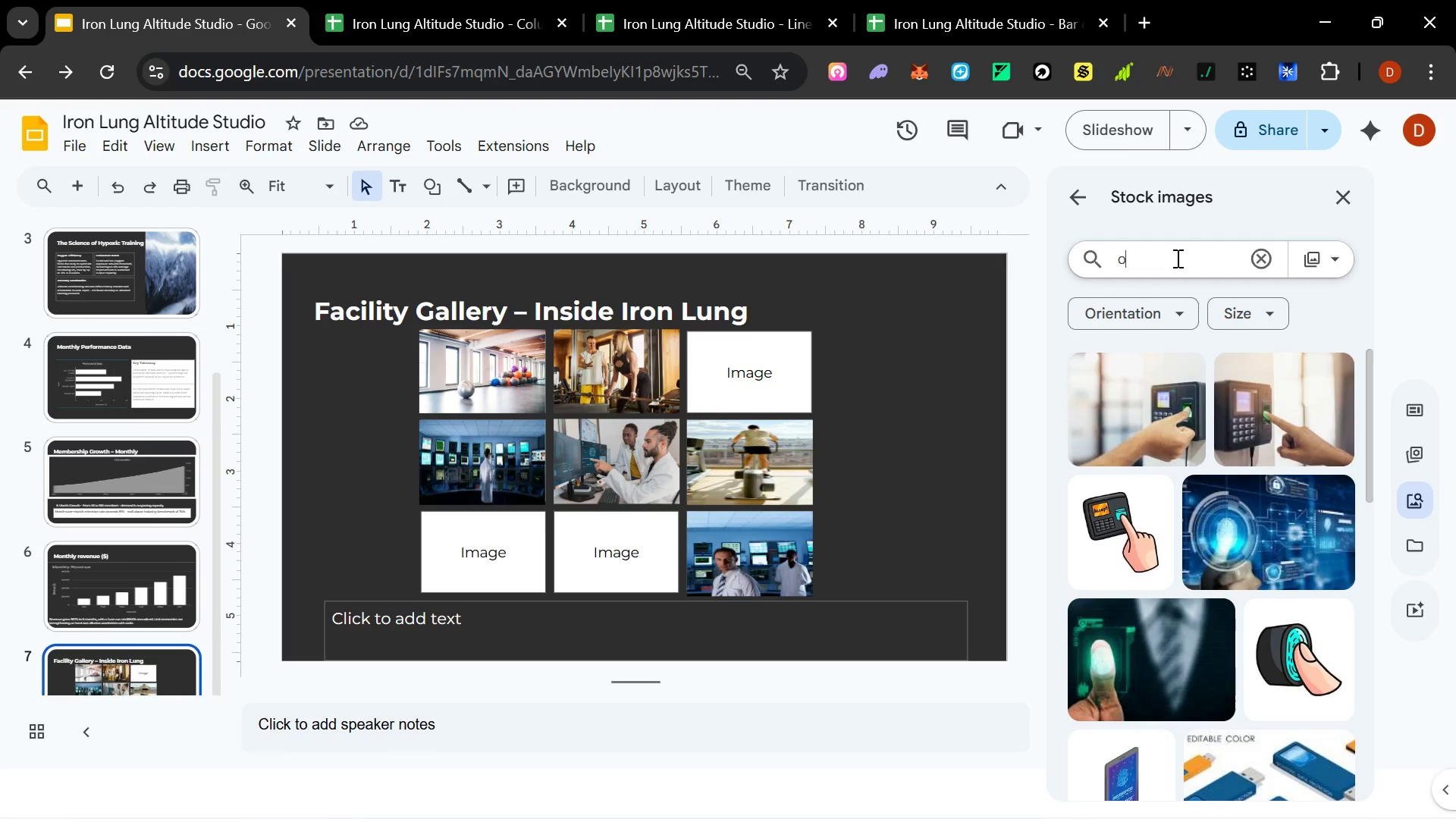 
type(onditioning Floor[Home]C)
 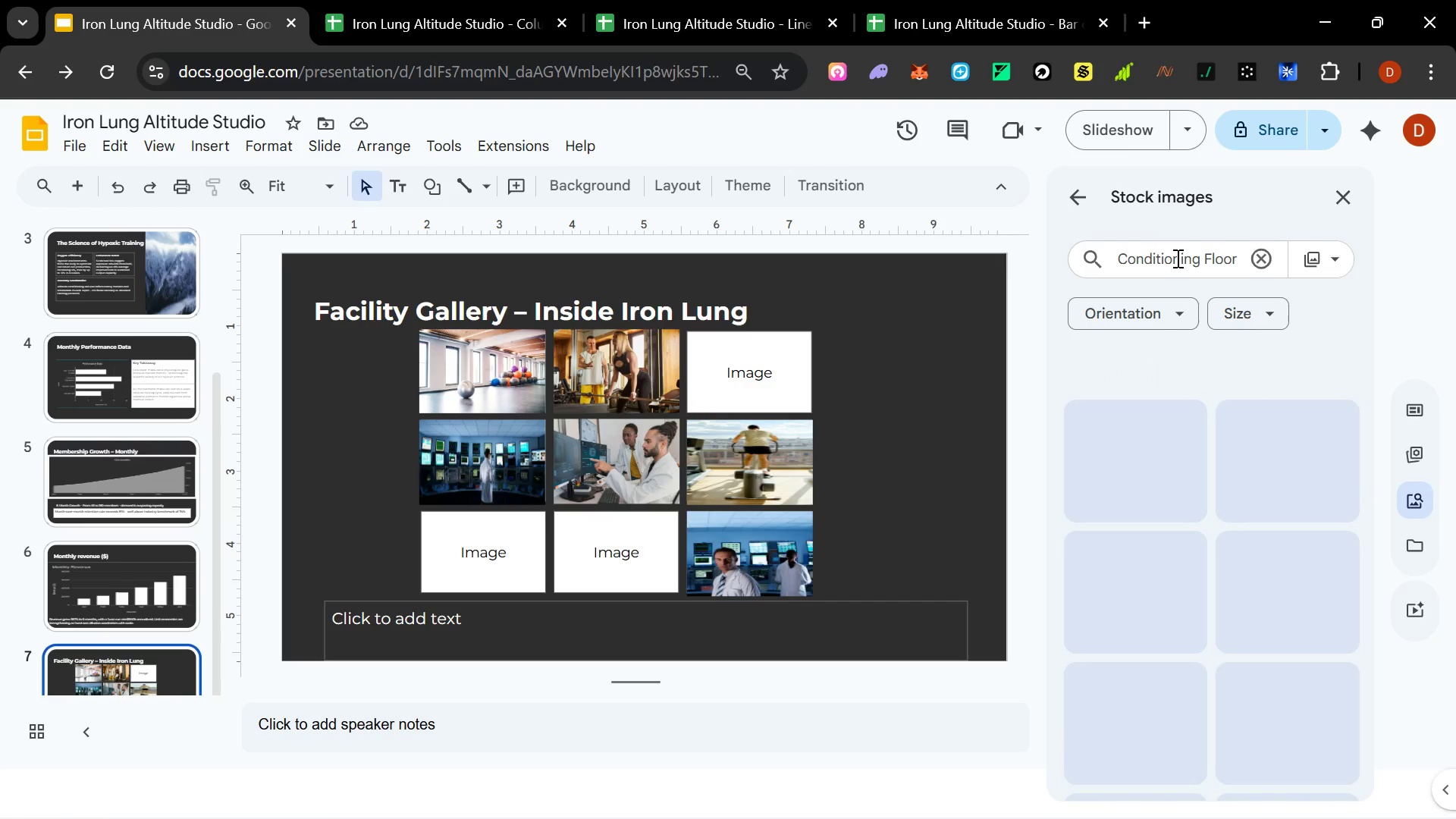 
 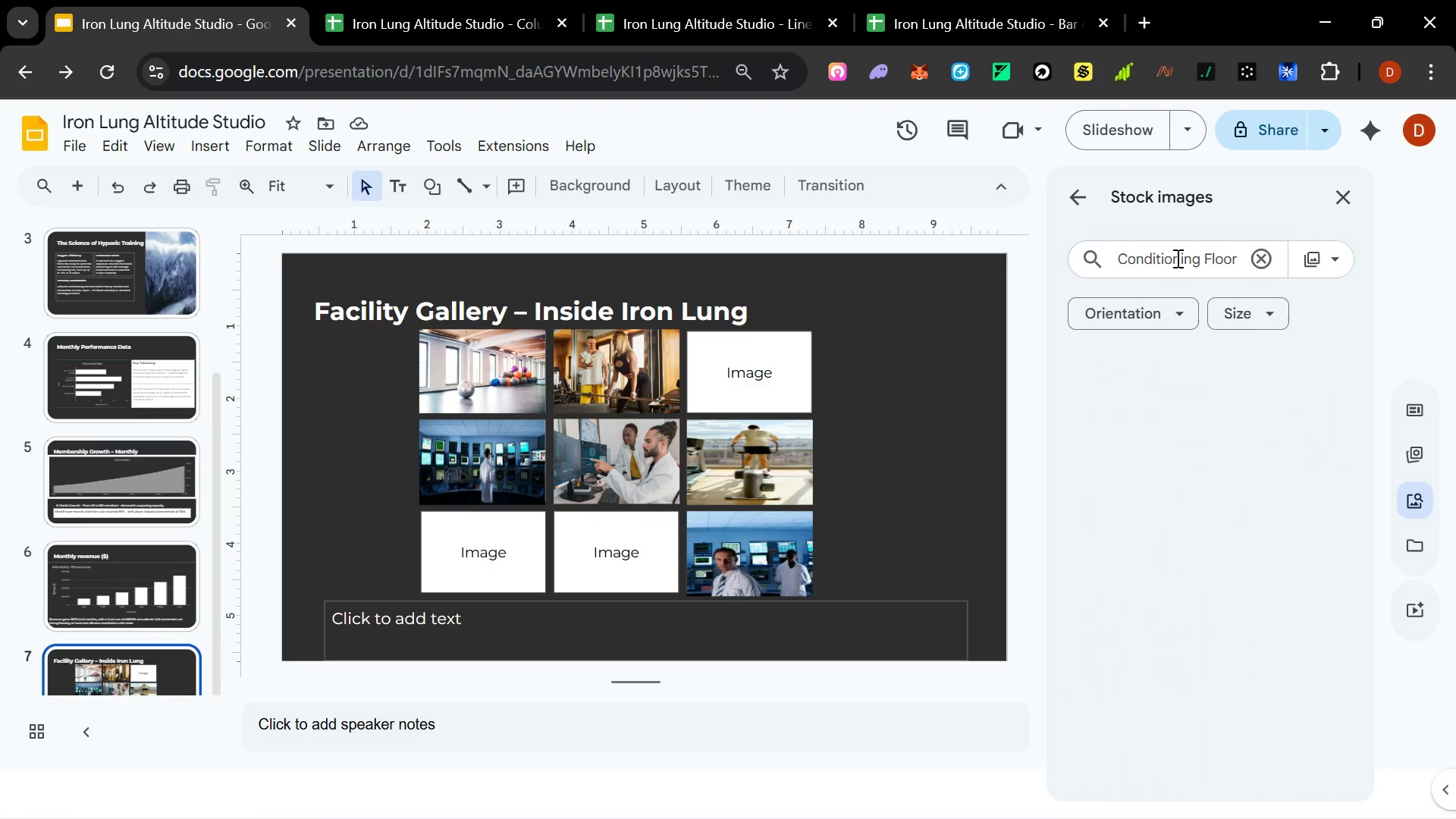 
key(Enter)
 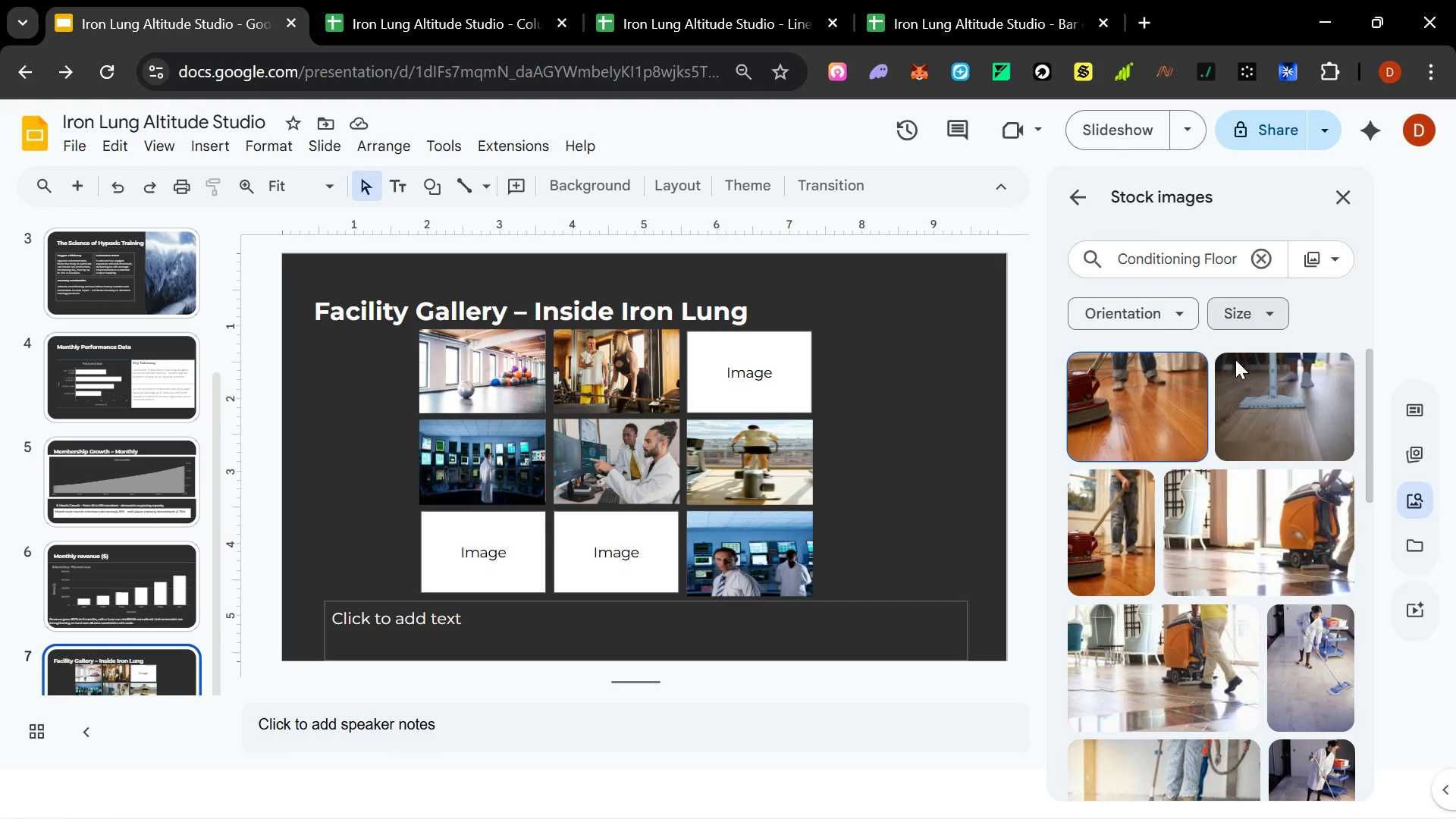 
scroll: coordinate [1213, 577], scroll_direction: down, amount: 12.0
 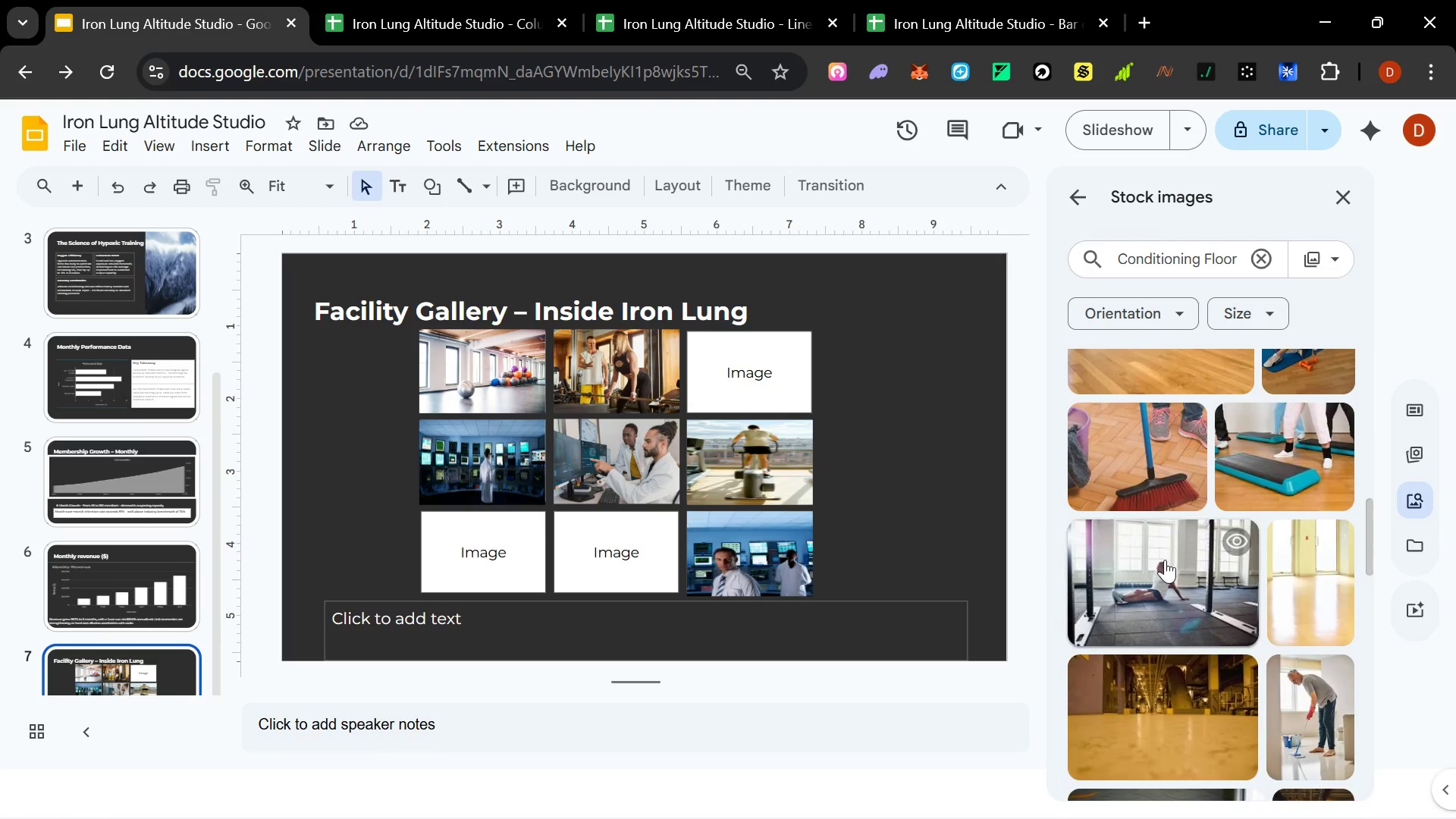 
left_click([1164, 560])
 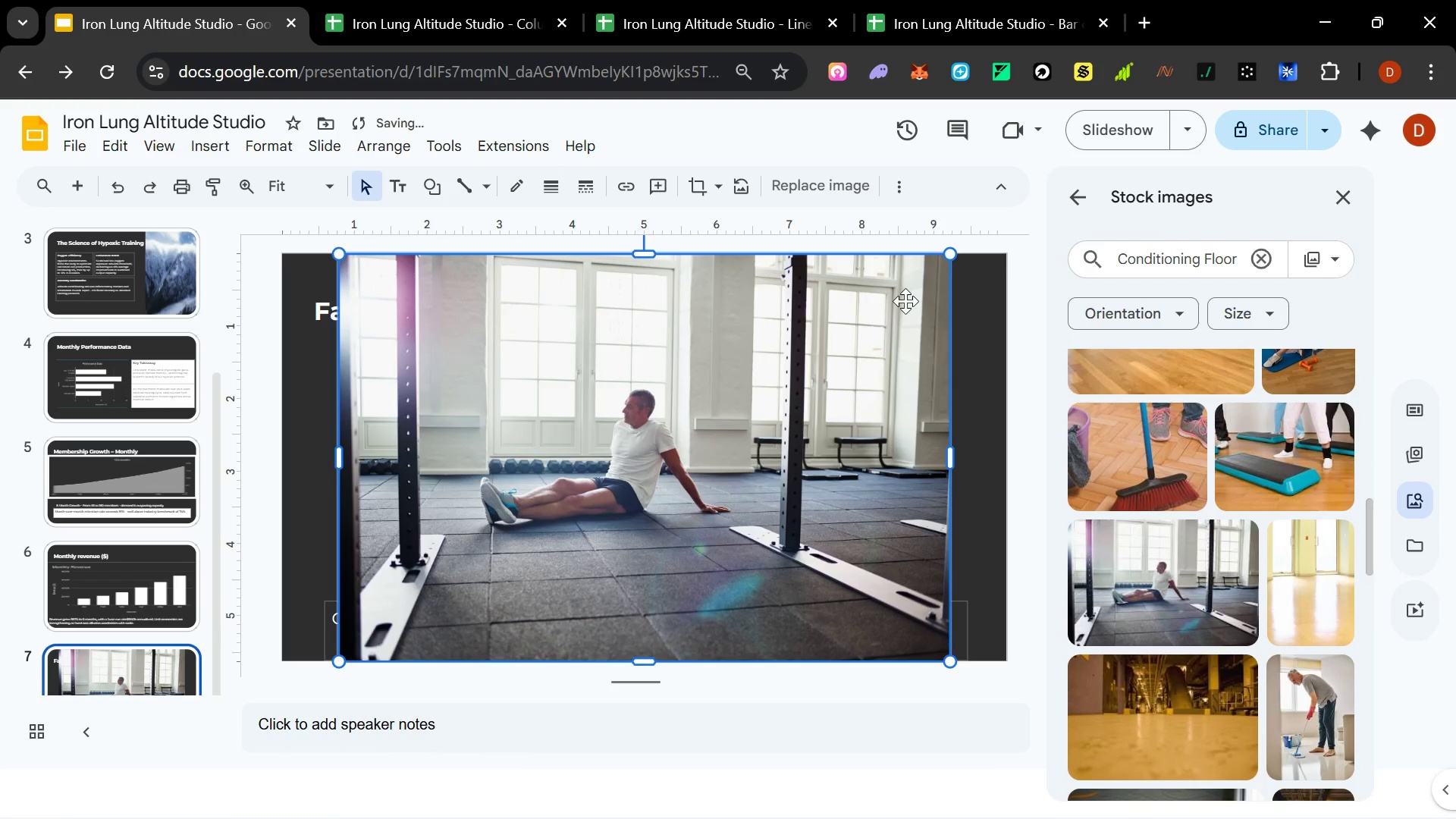 
hold_key(key=ControlLeft, duration=1.5)
left_click_drag(start_coordinate=[952, 254], to_coordinate=[714, 402])
 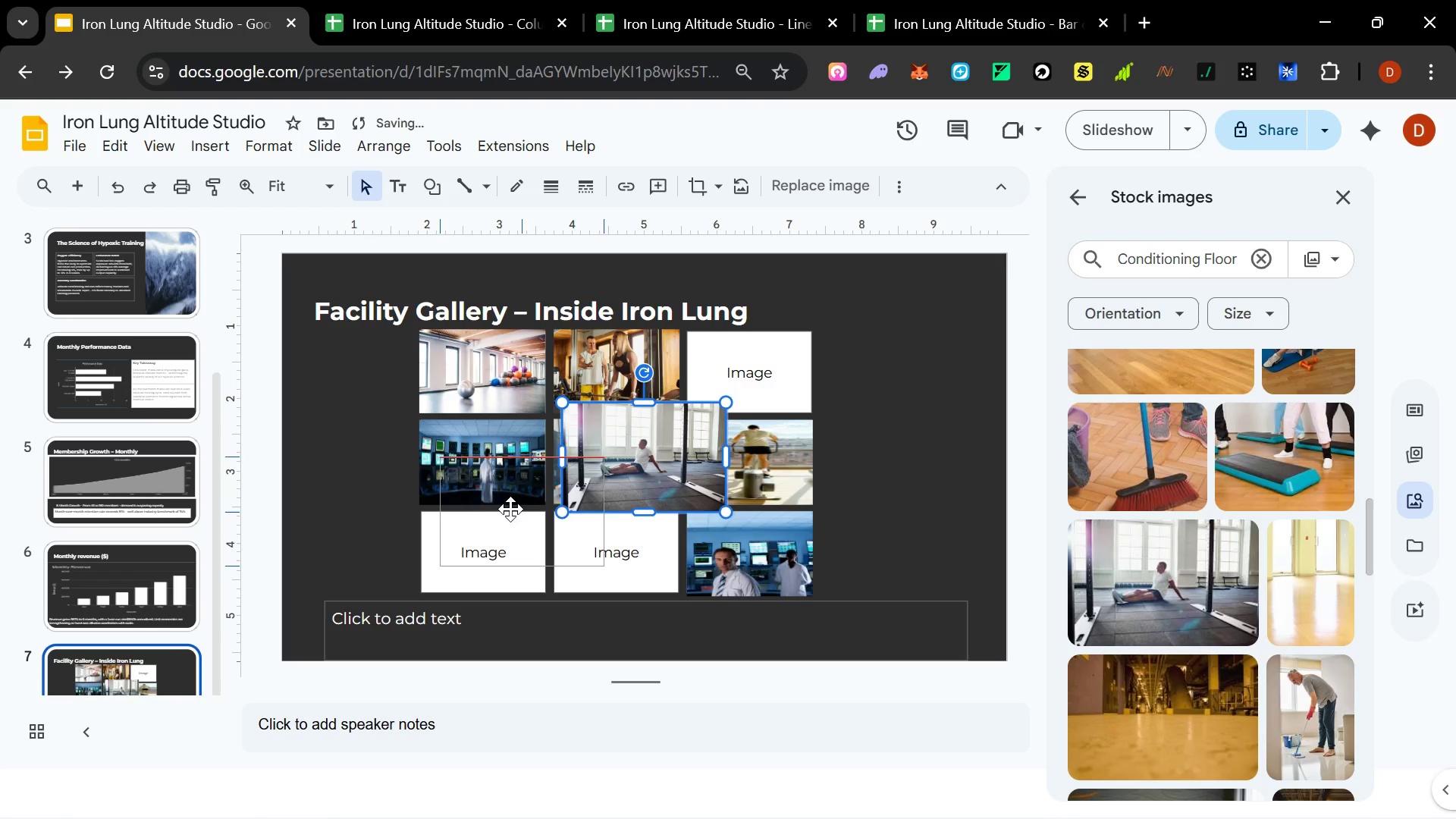 
hold_key(key=ControlLeft, duration=0.8)
 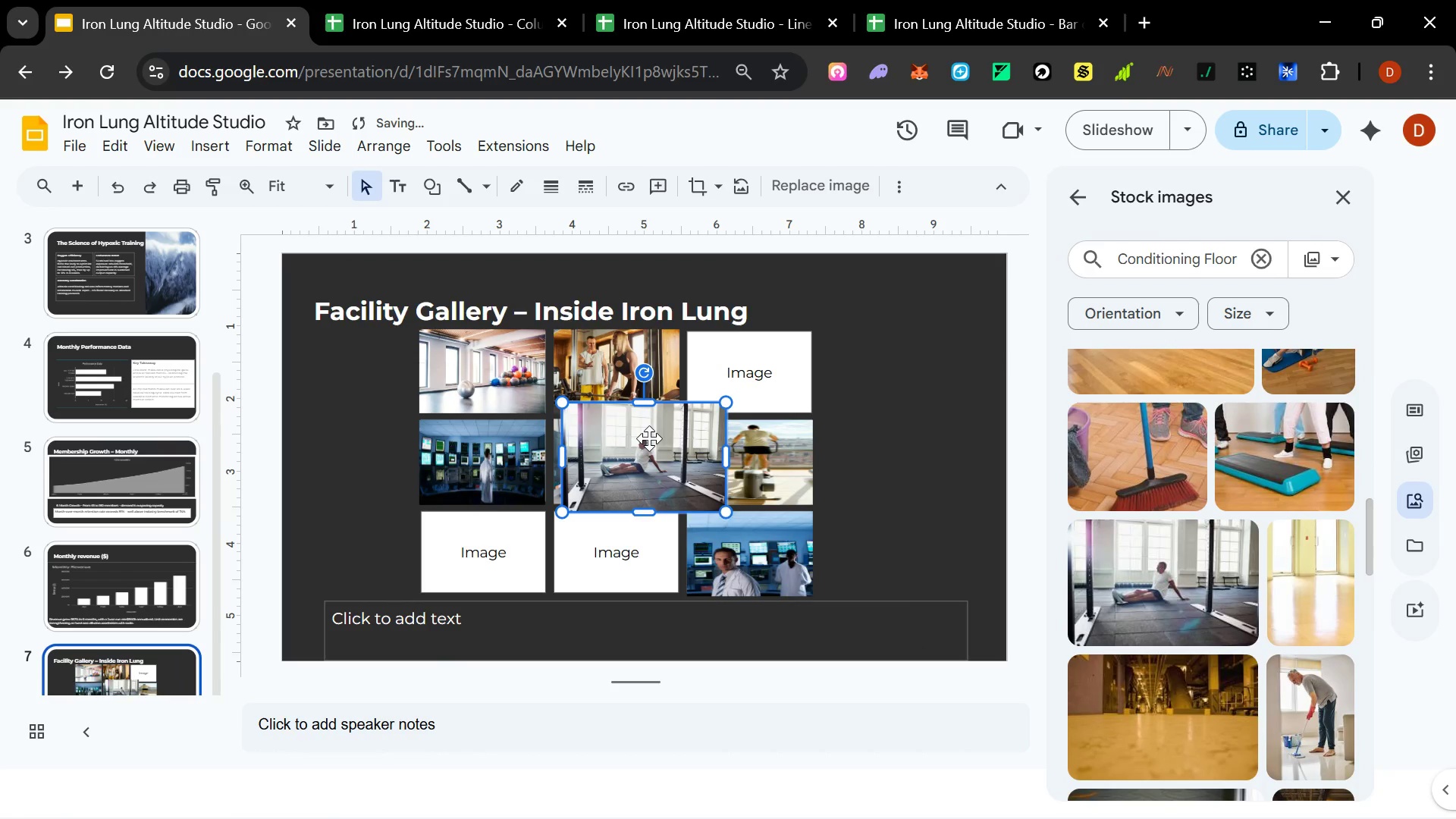 
left_click_drag(start_coordinate=[649, 438], to_coordinate=[508, 550])
 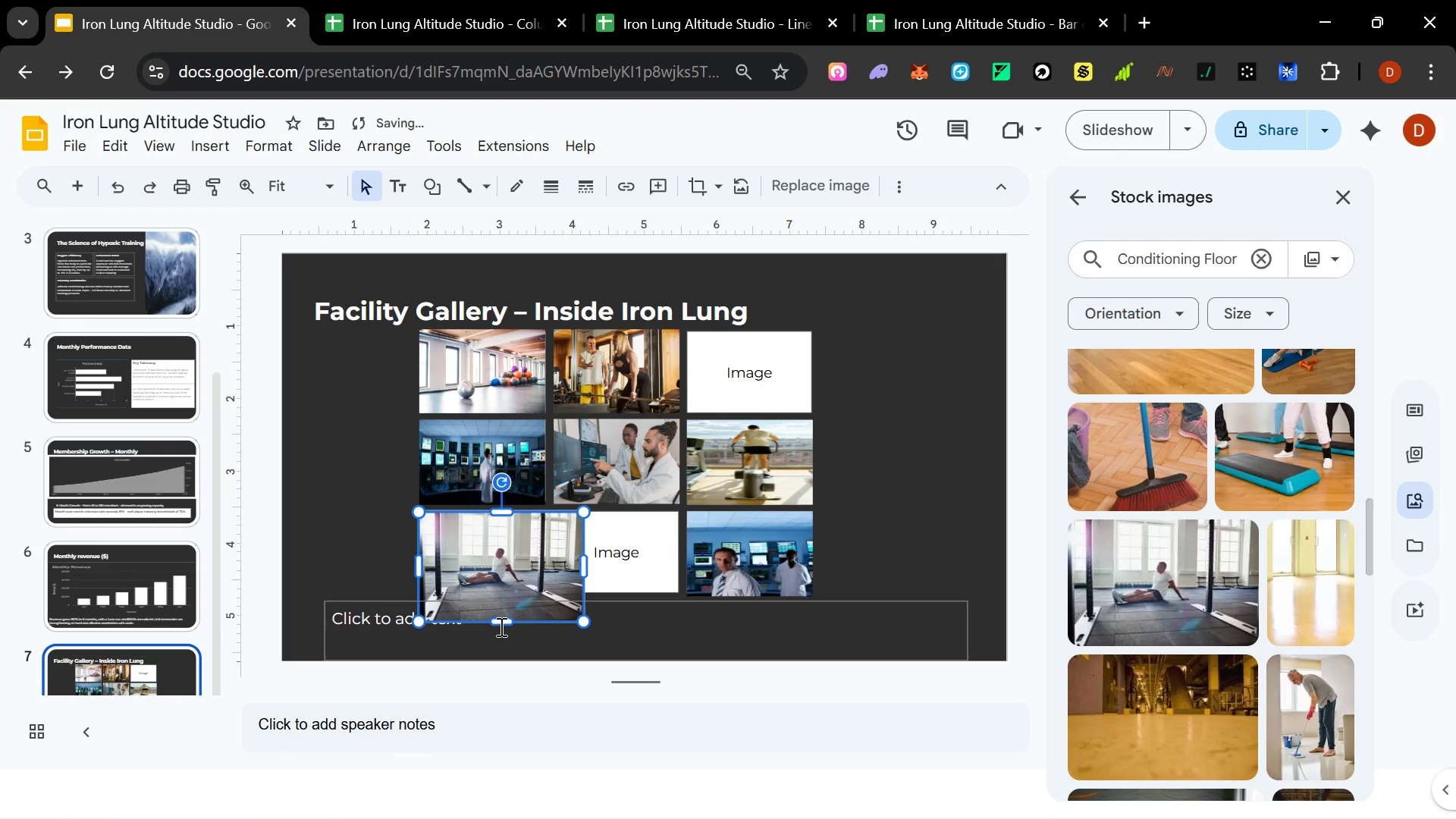 
left_click_drag(start_coordinate=[500, 626], to_coordinate=[505, 592])
 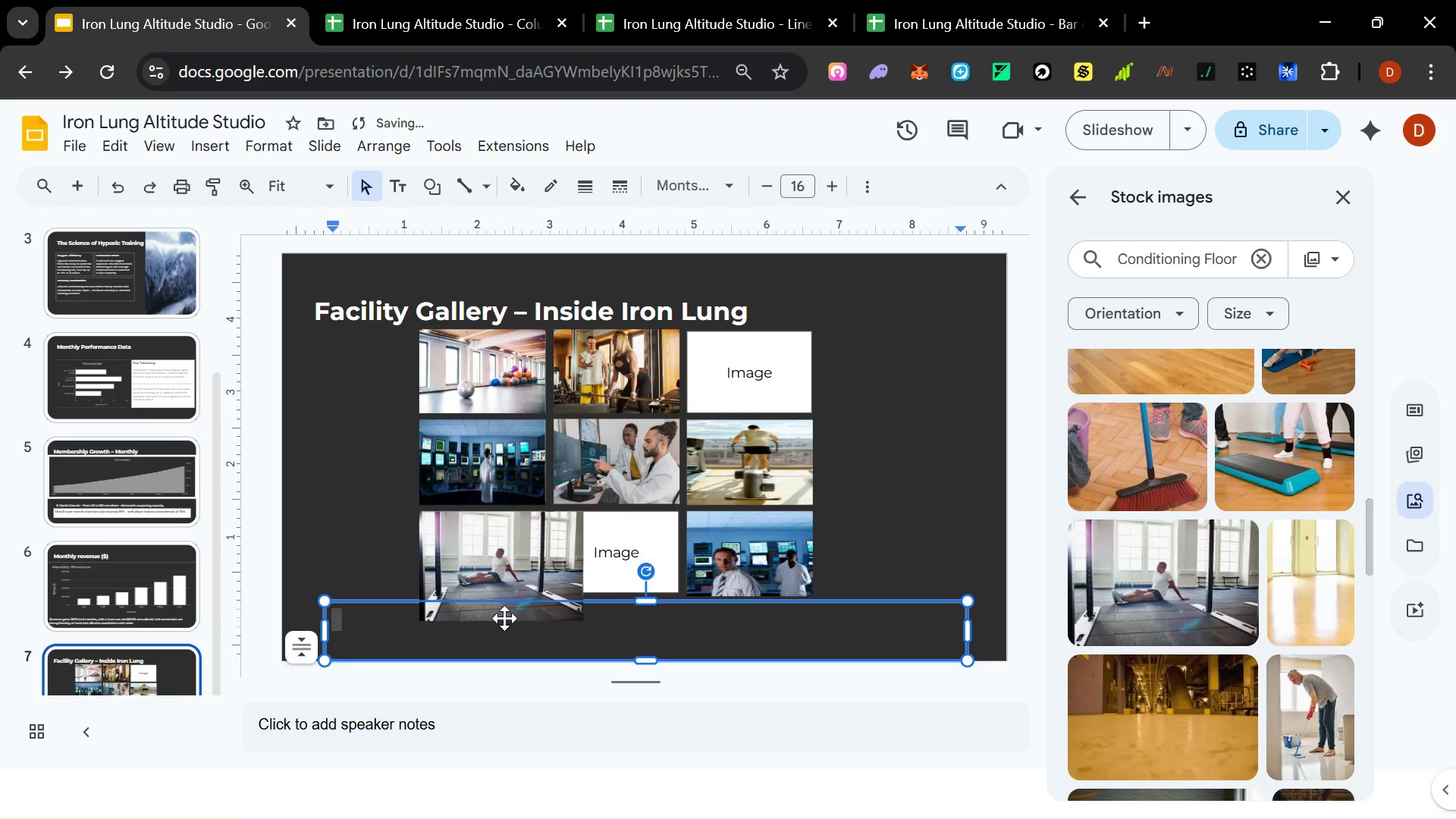 
left_click([504, 618])
 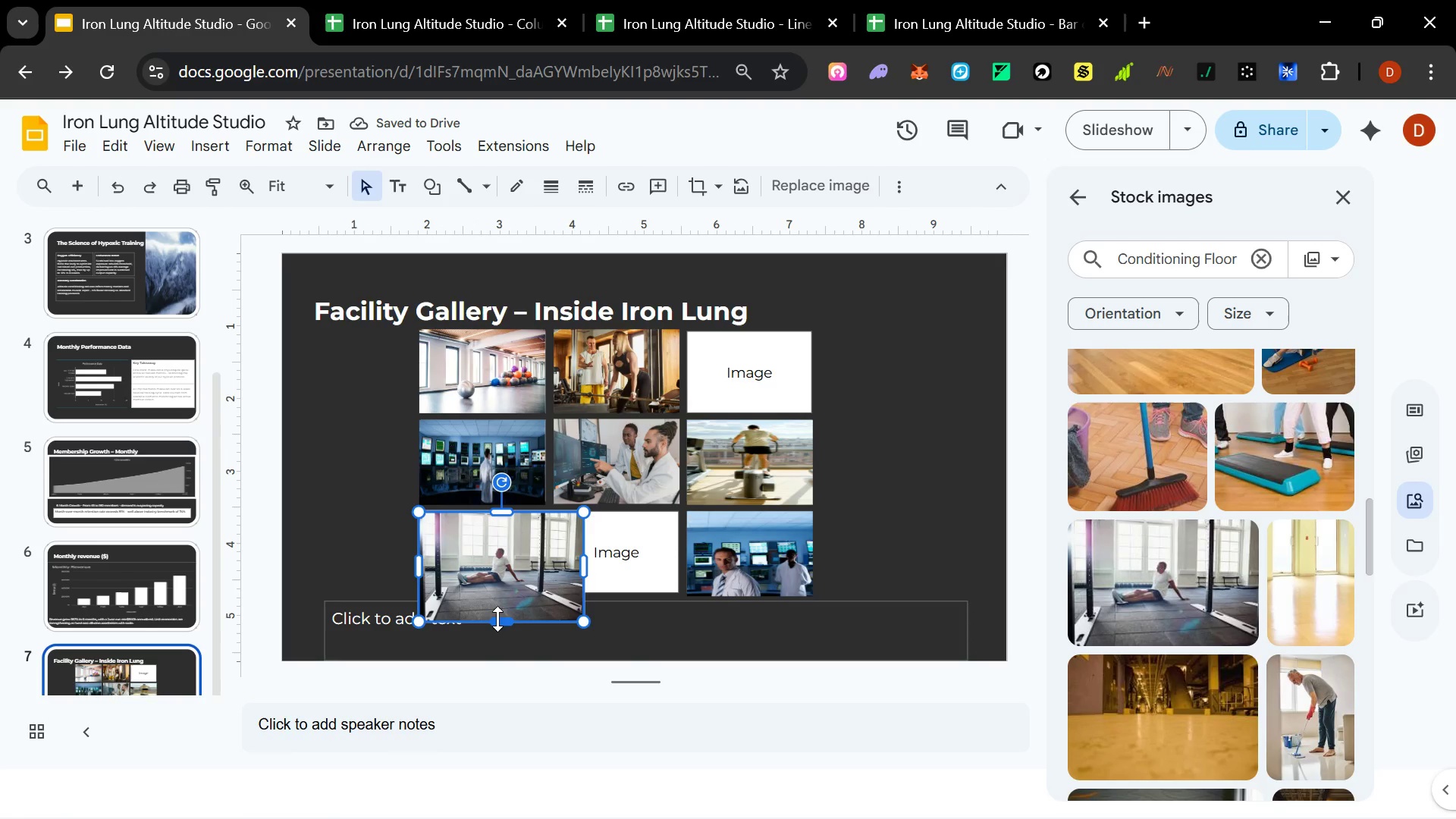 
left_click_drag(start_coordinate=[497, 623], to_coordinate=[512, 593])
 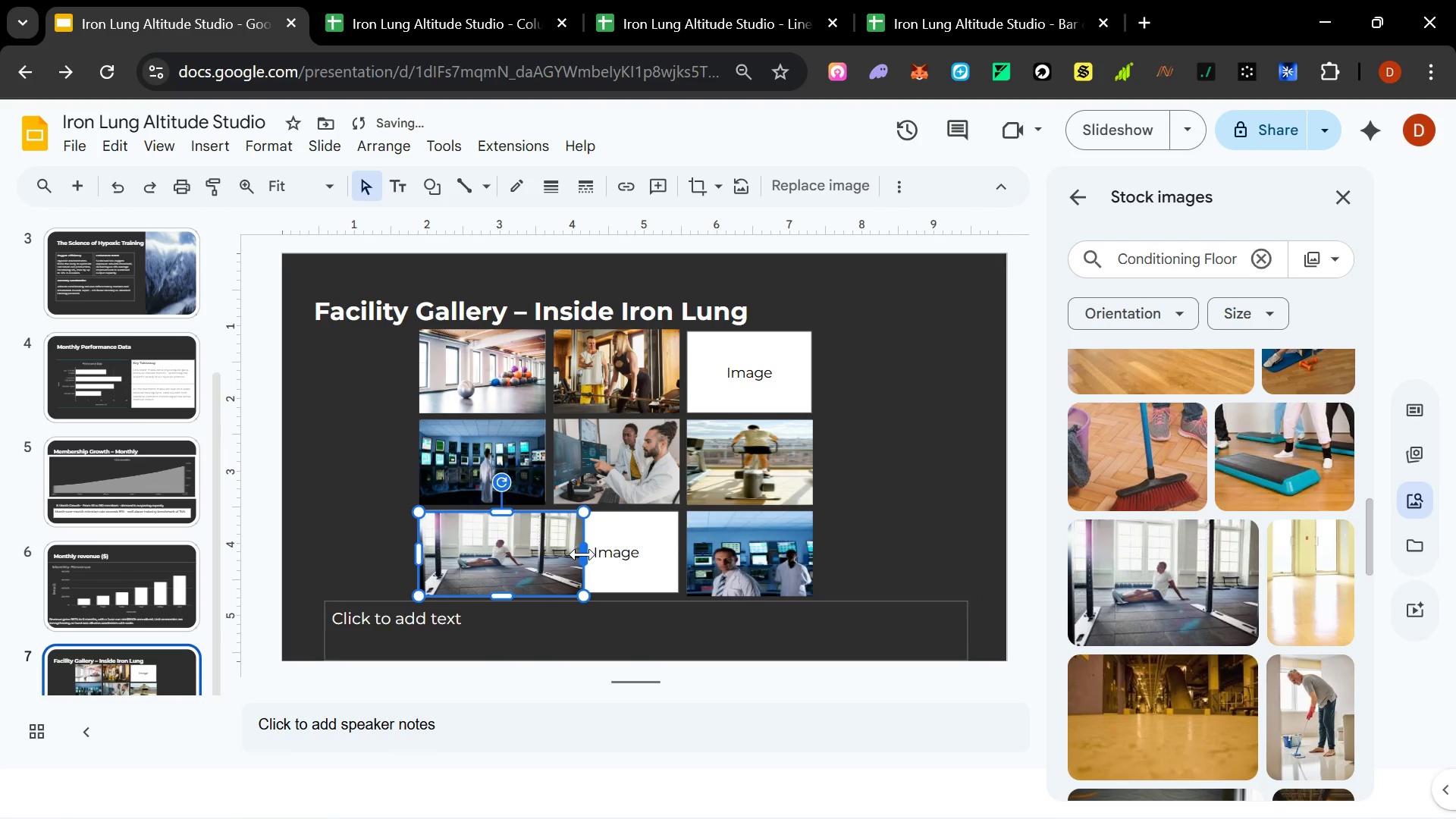 
left_click_drag(start_coordinate=[582, 554], to_coordinate=[553, 551])
 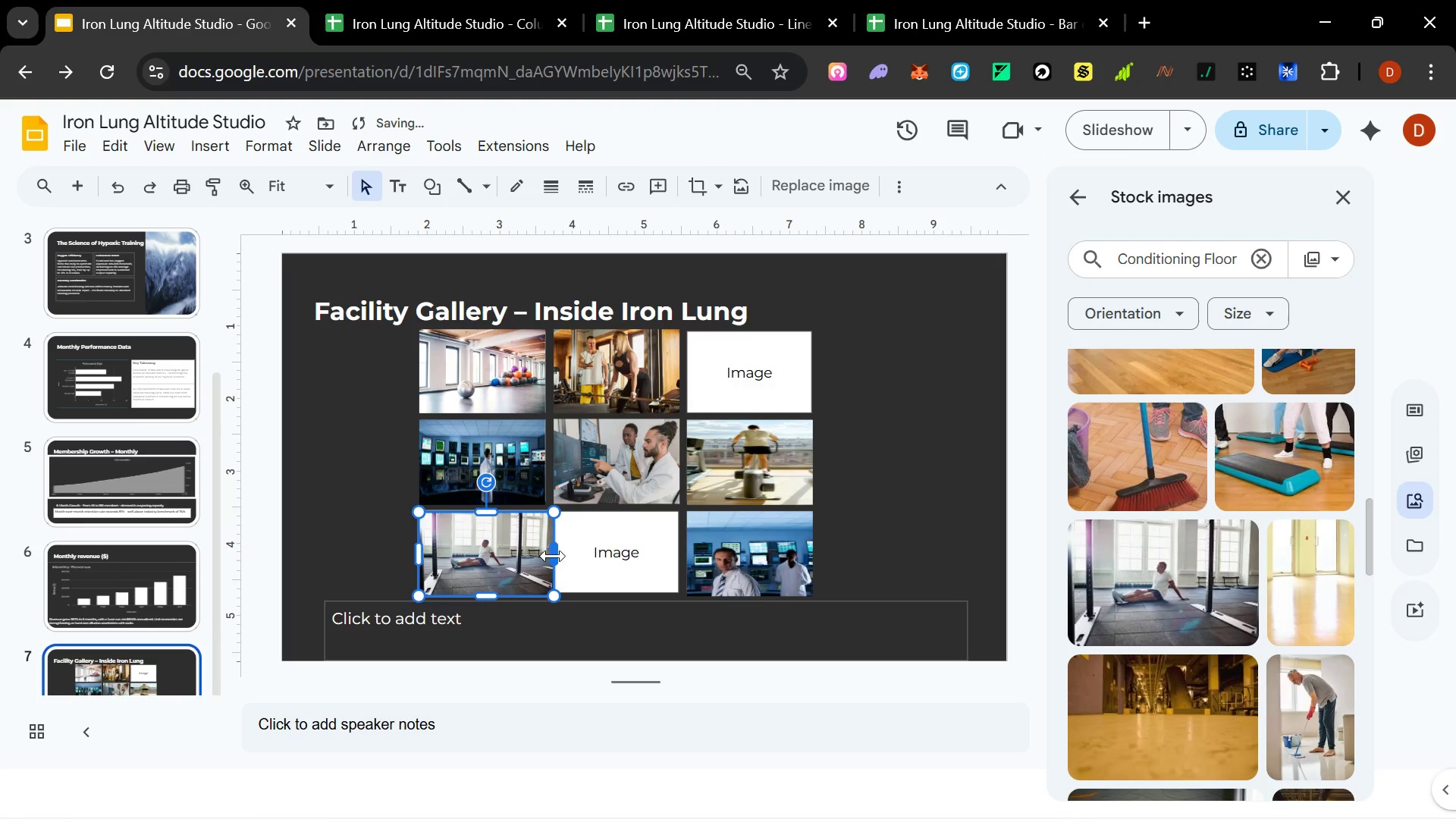 
left_click_drag(start_coordinate=[554, 556], to_coordinate=[544, 554])
 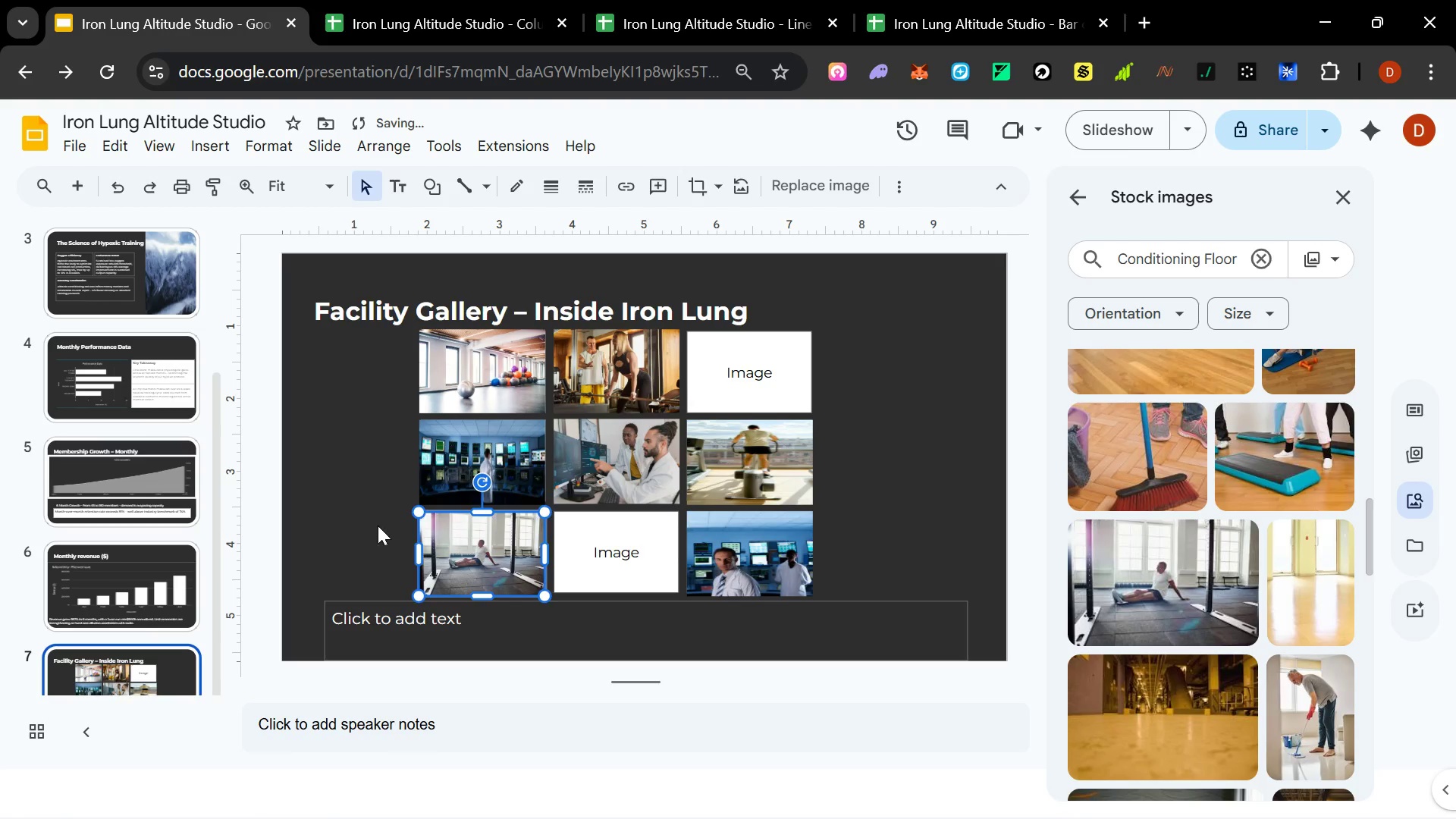 
left_click([375, 524])
 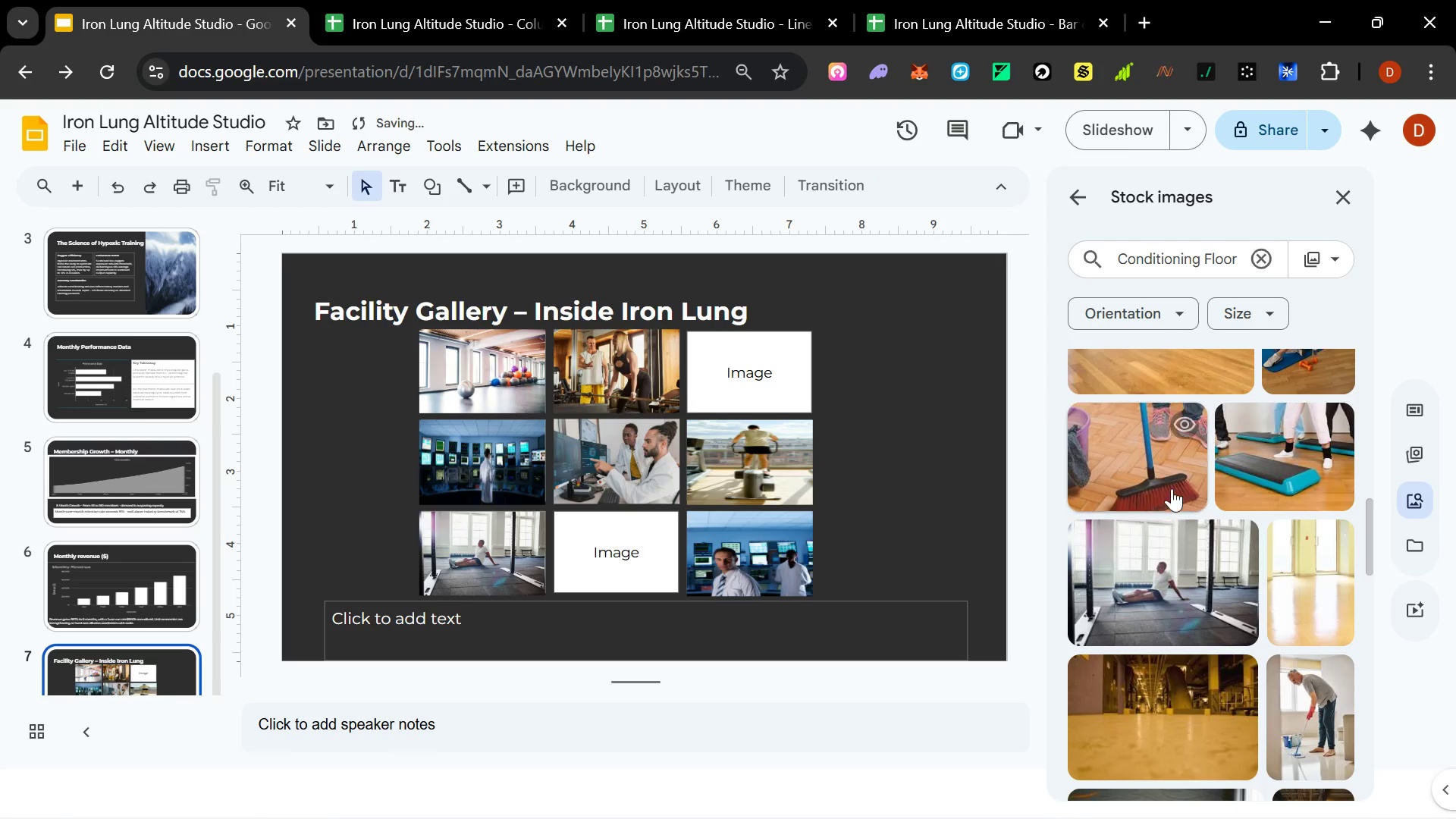 
scroll: coordinate [1179, 488], scroll_direction: down, amount: 41.0
 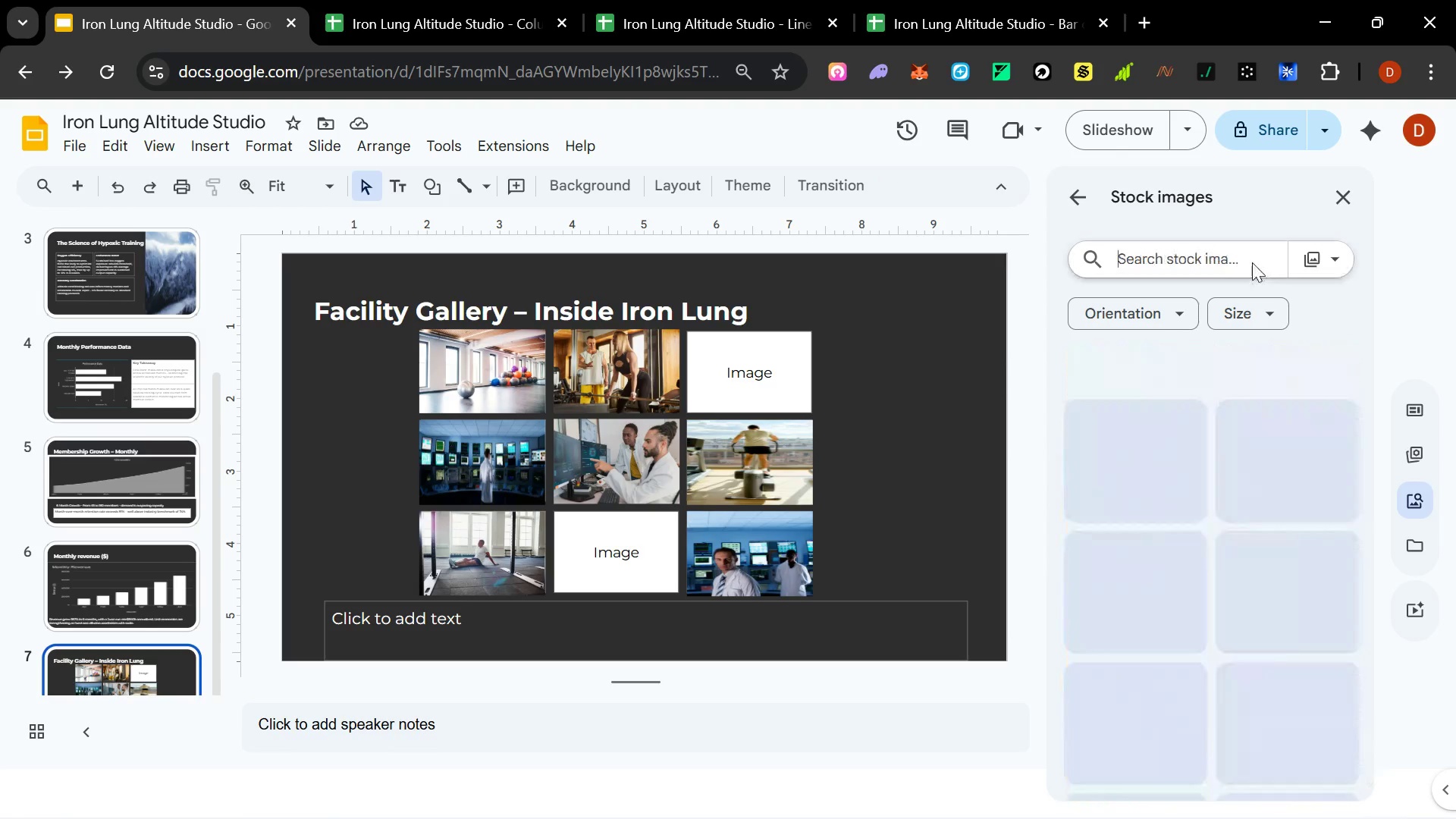 
left_click([1194, 259])
 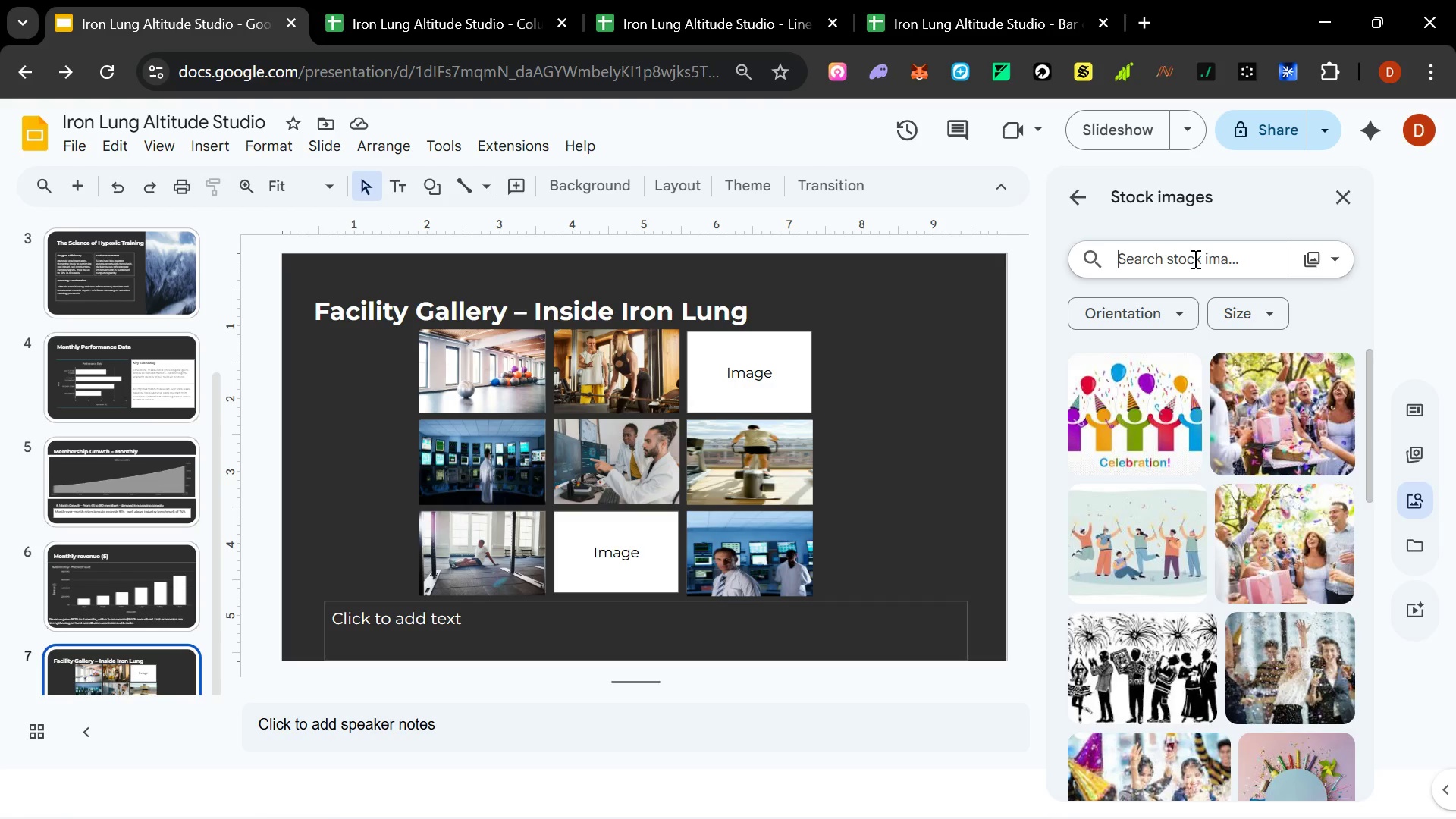 
type(Clinical)
 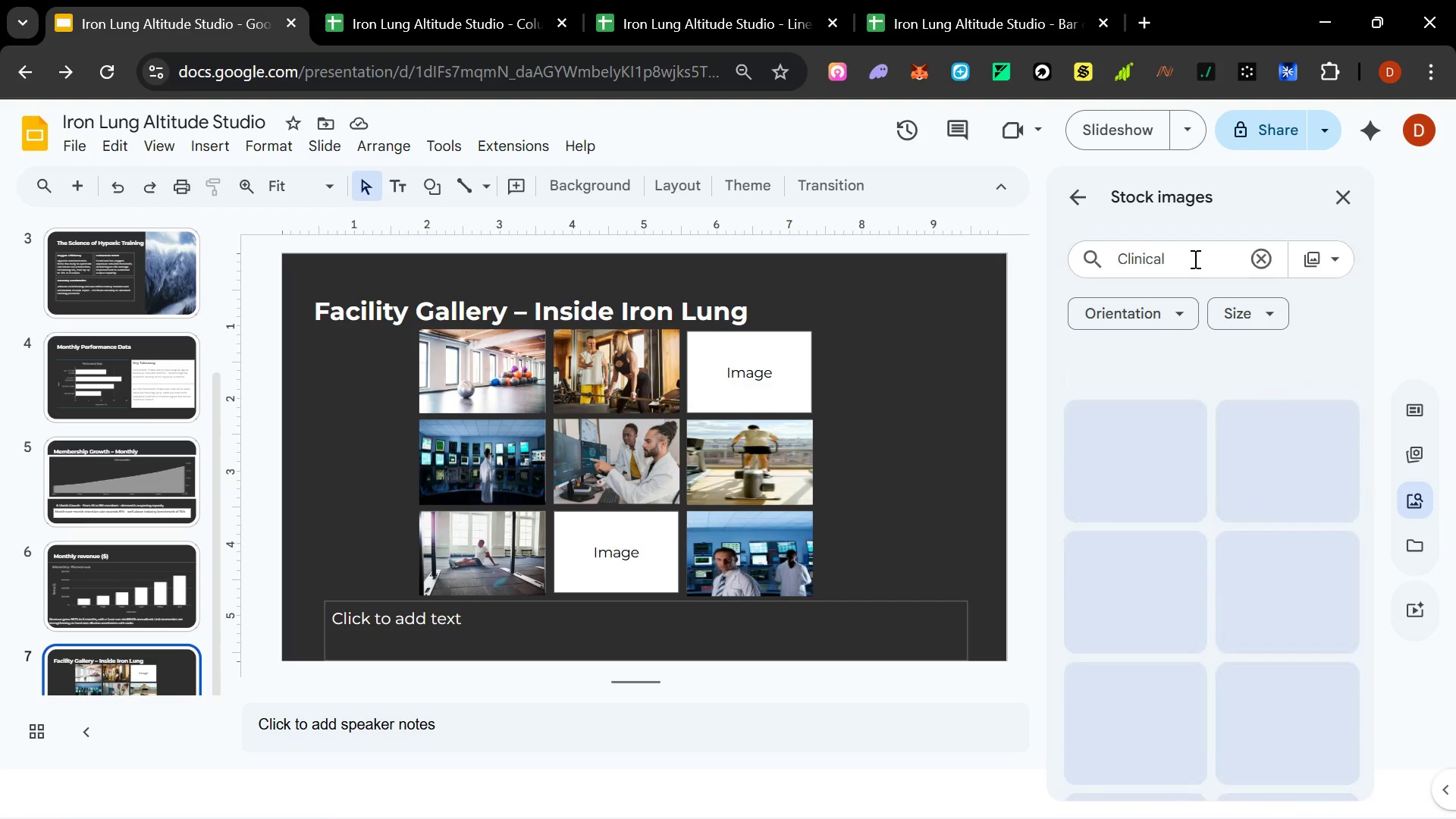 
key(Enter)
 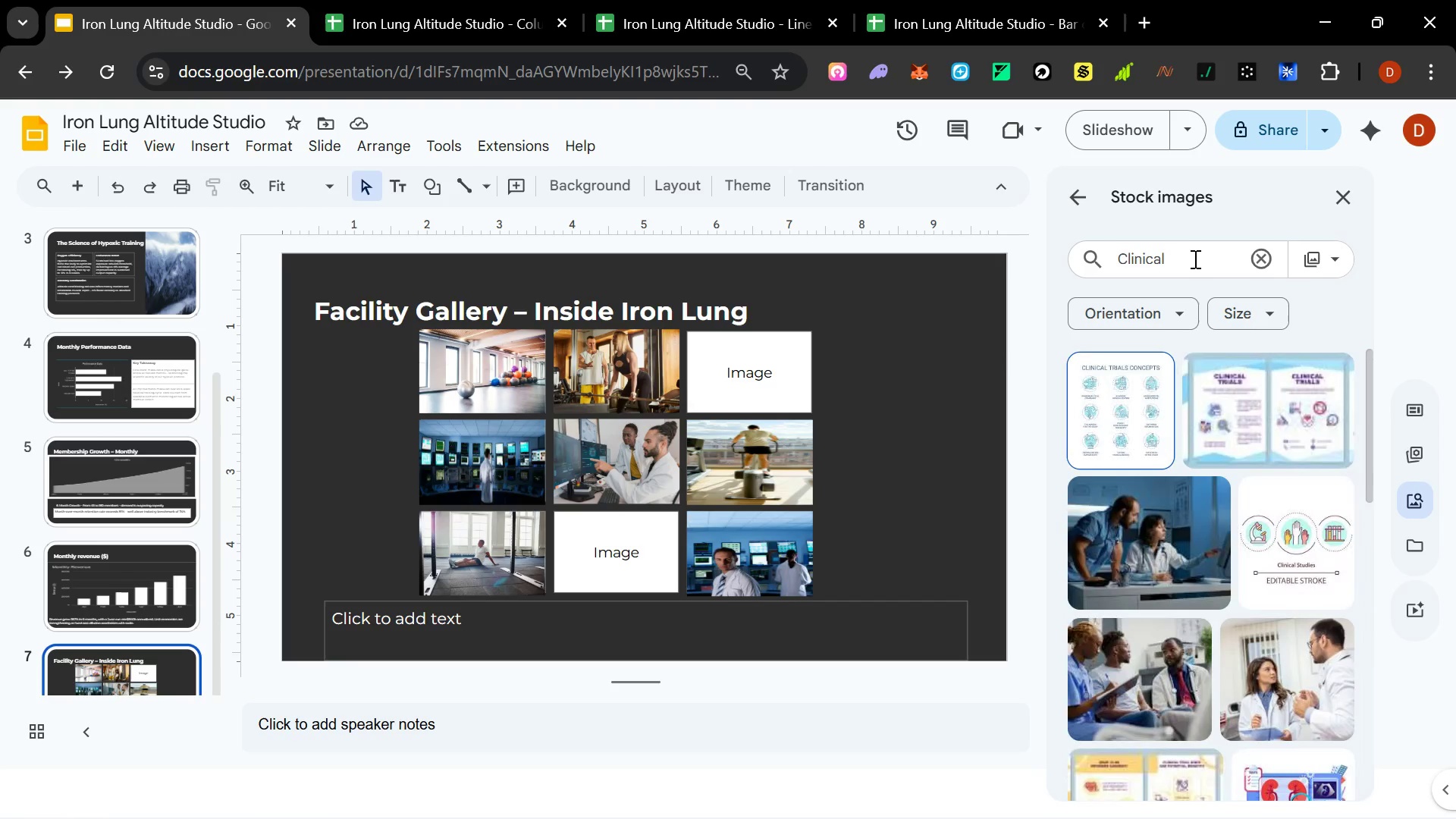 
left_click([1194, 259])
 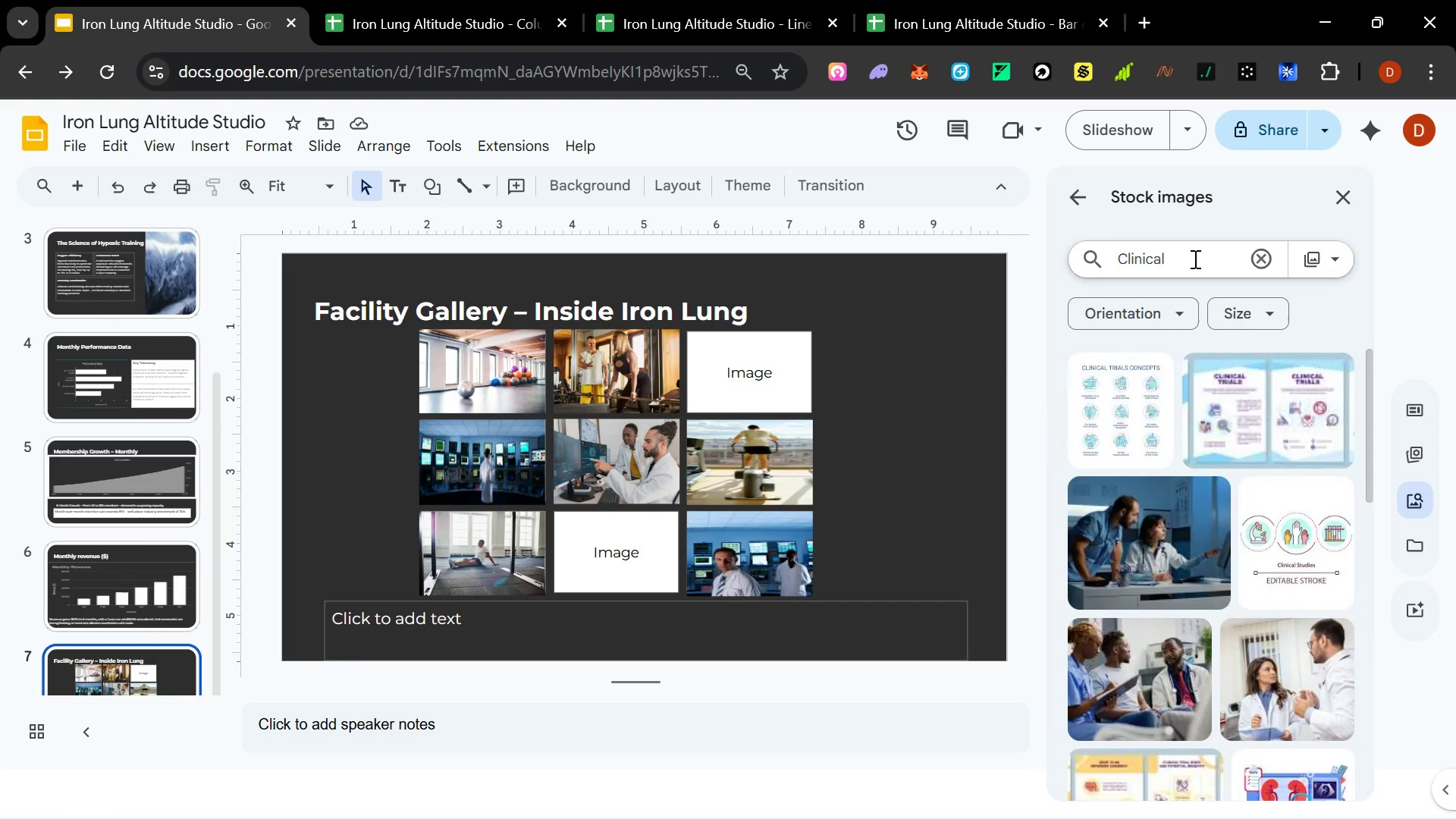 
type( Gym)
 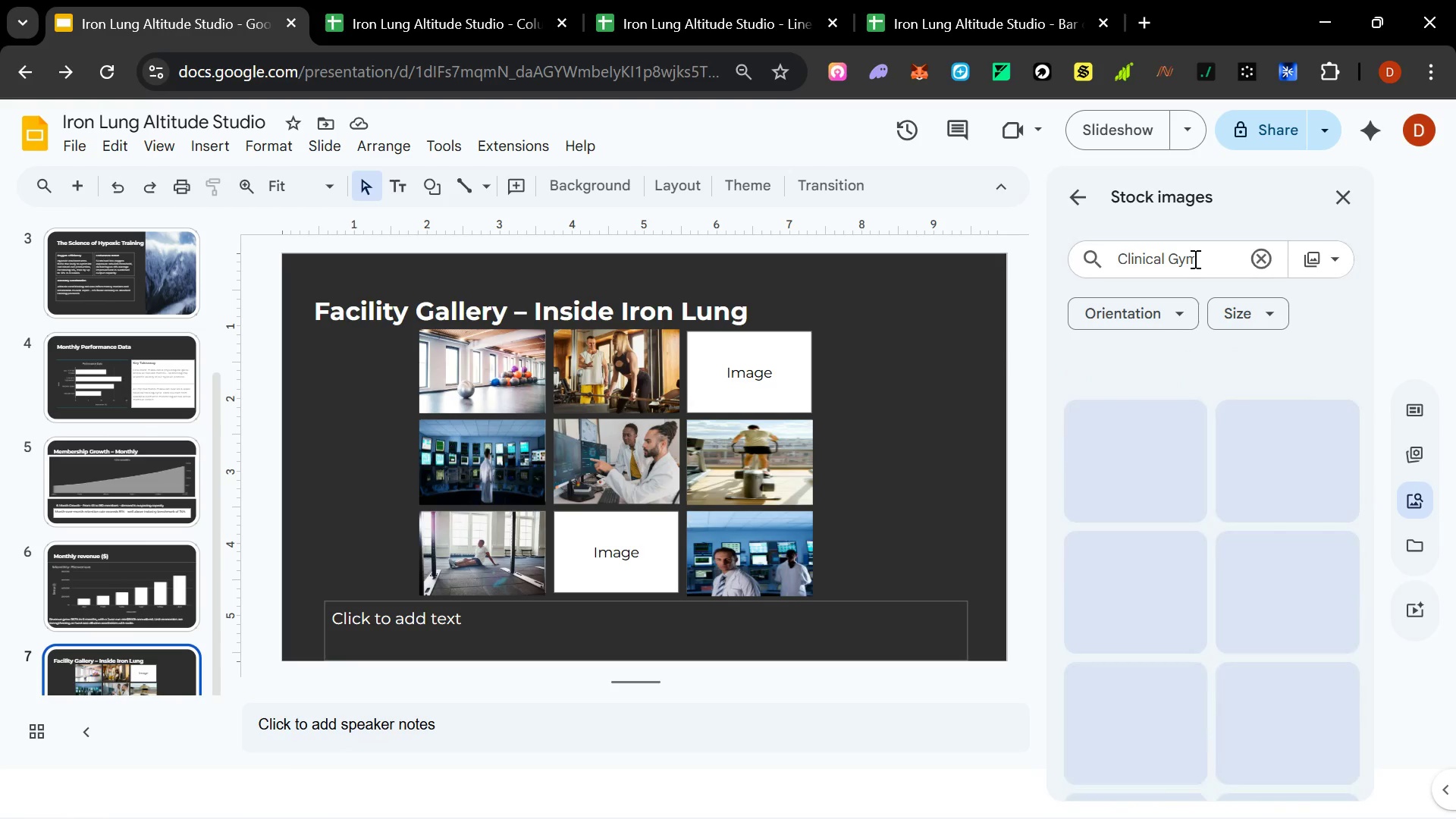 
key(Enter)
 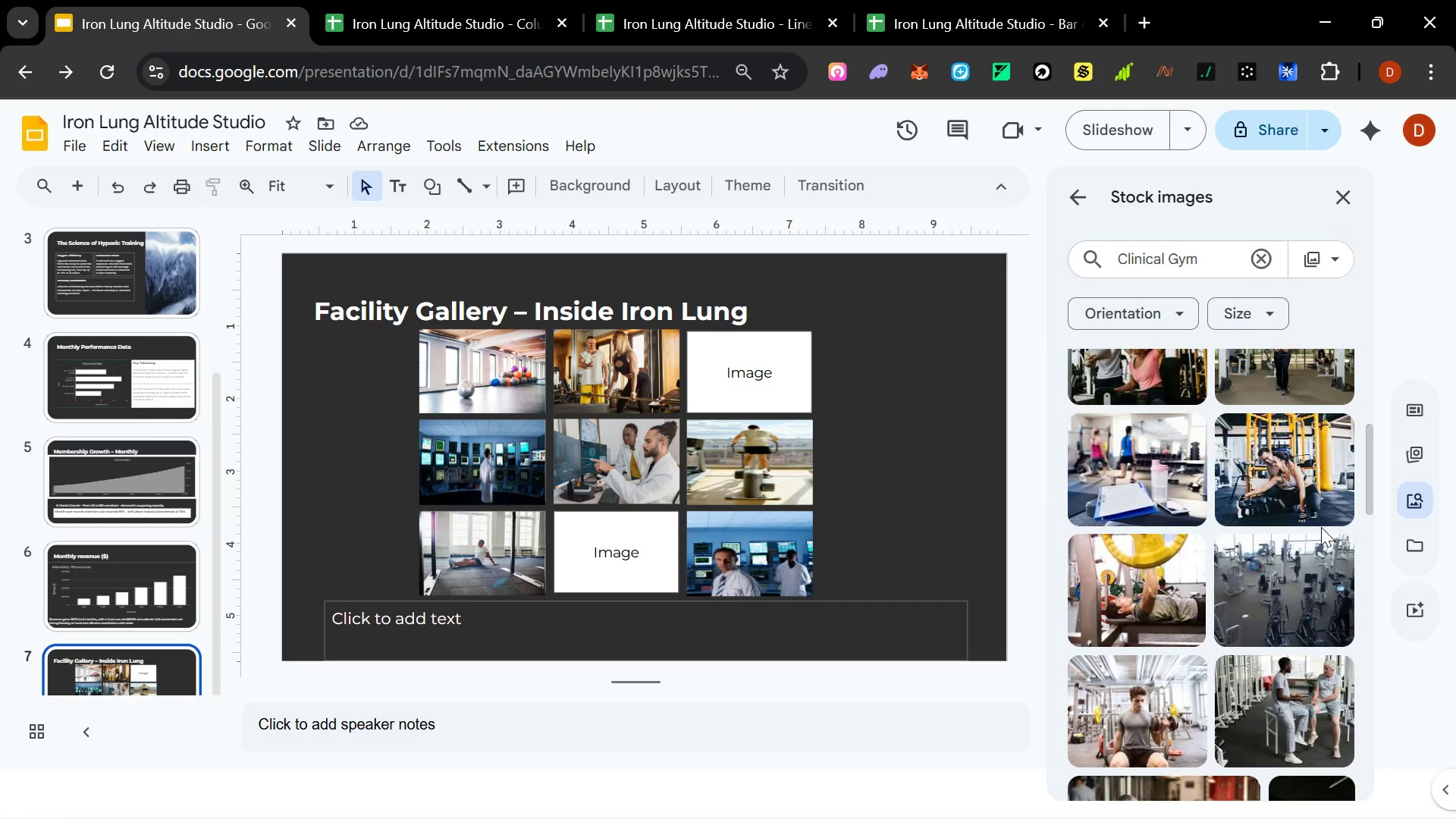 
wait(10.47)
 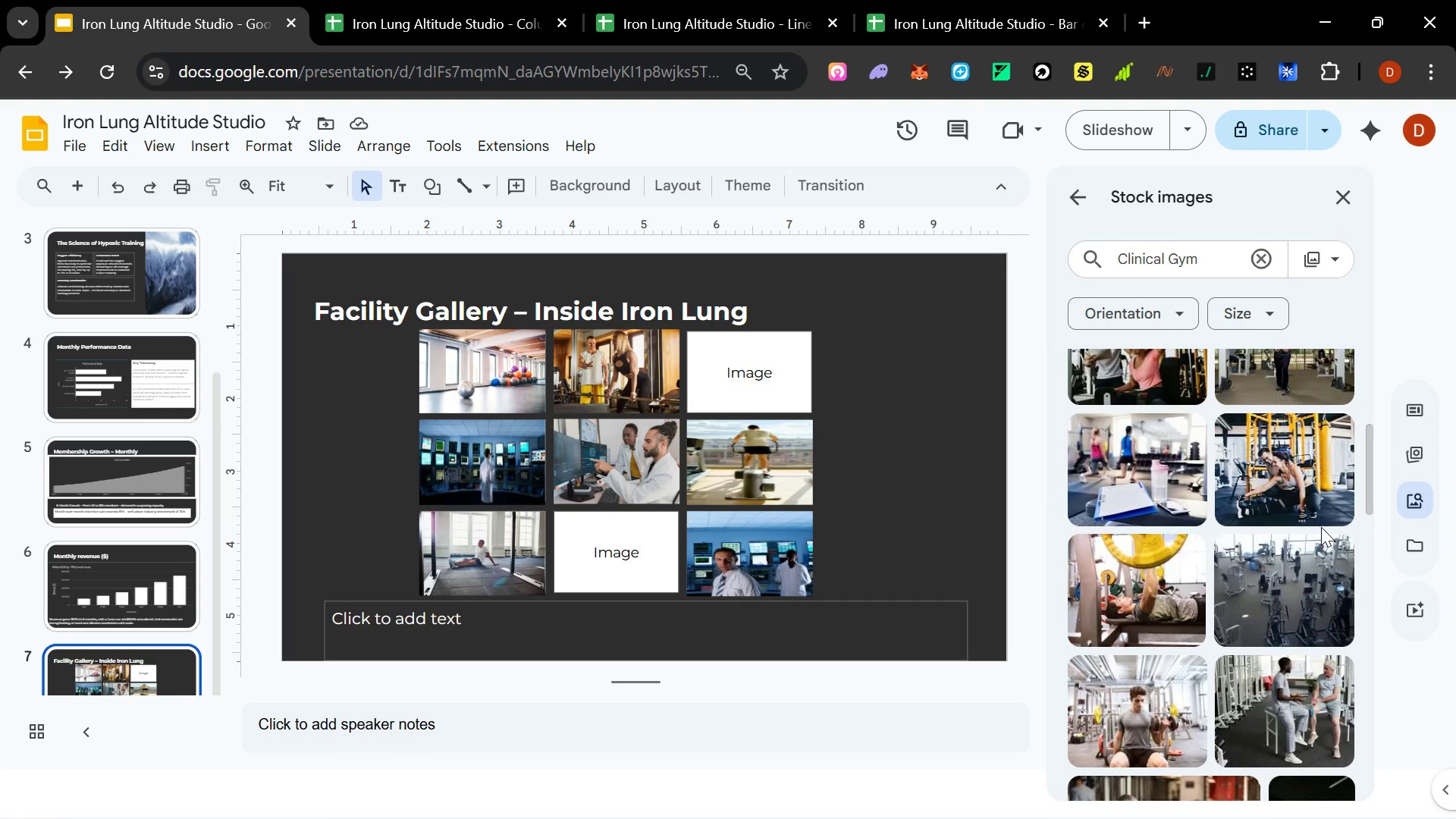 
left_click([1290, 477])
 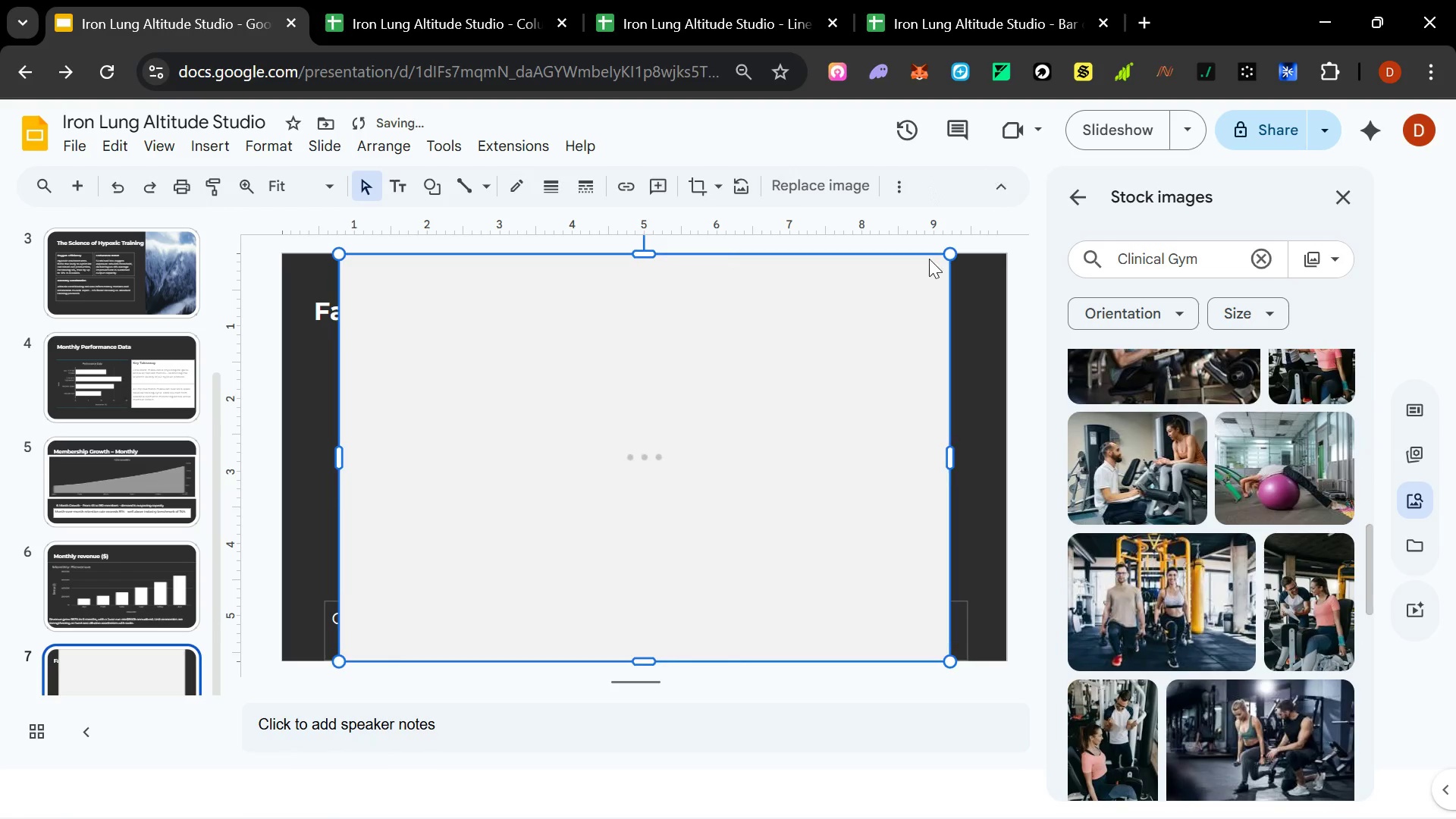 
hold_key(key=ControlLeft, duration=1.5)
left_click_drag(start_coordinate=[951, 251], to_coordinate=[711, 463])
 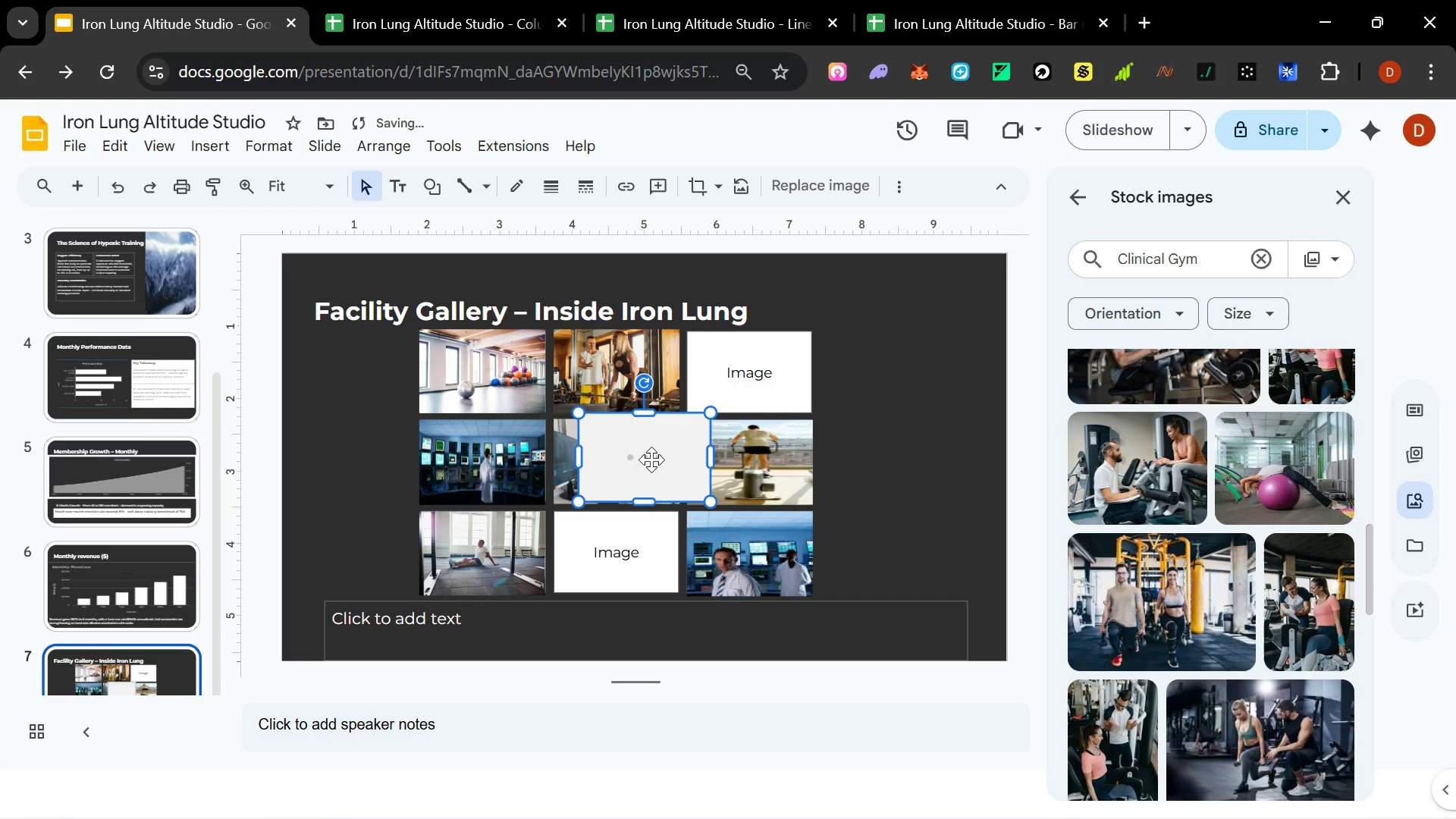 
key(Control+ControlLeft)
 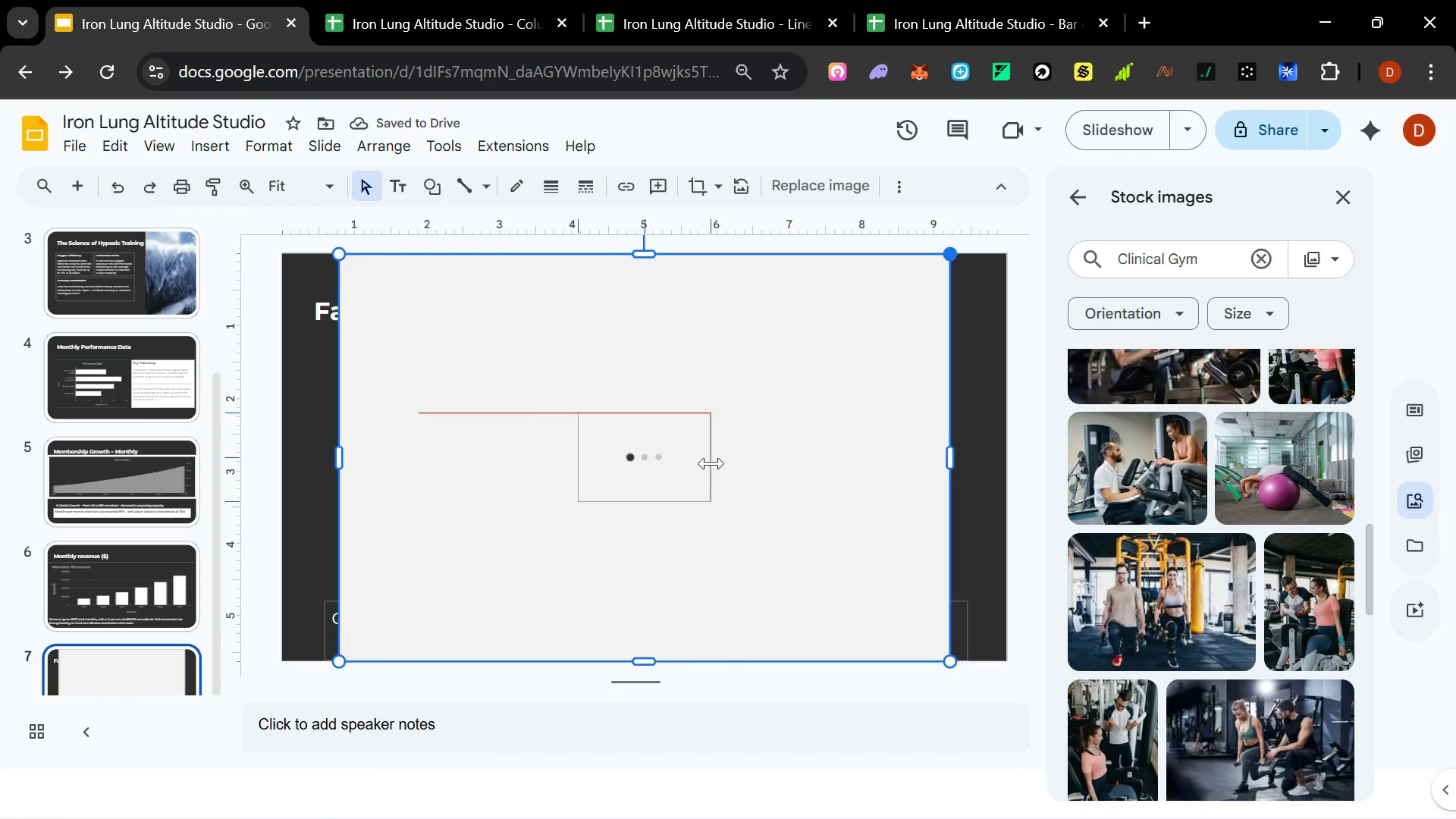 
key(Control+ControlLeft)
 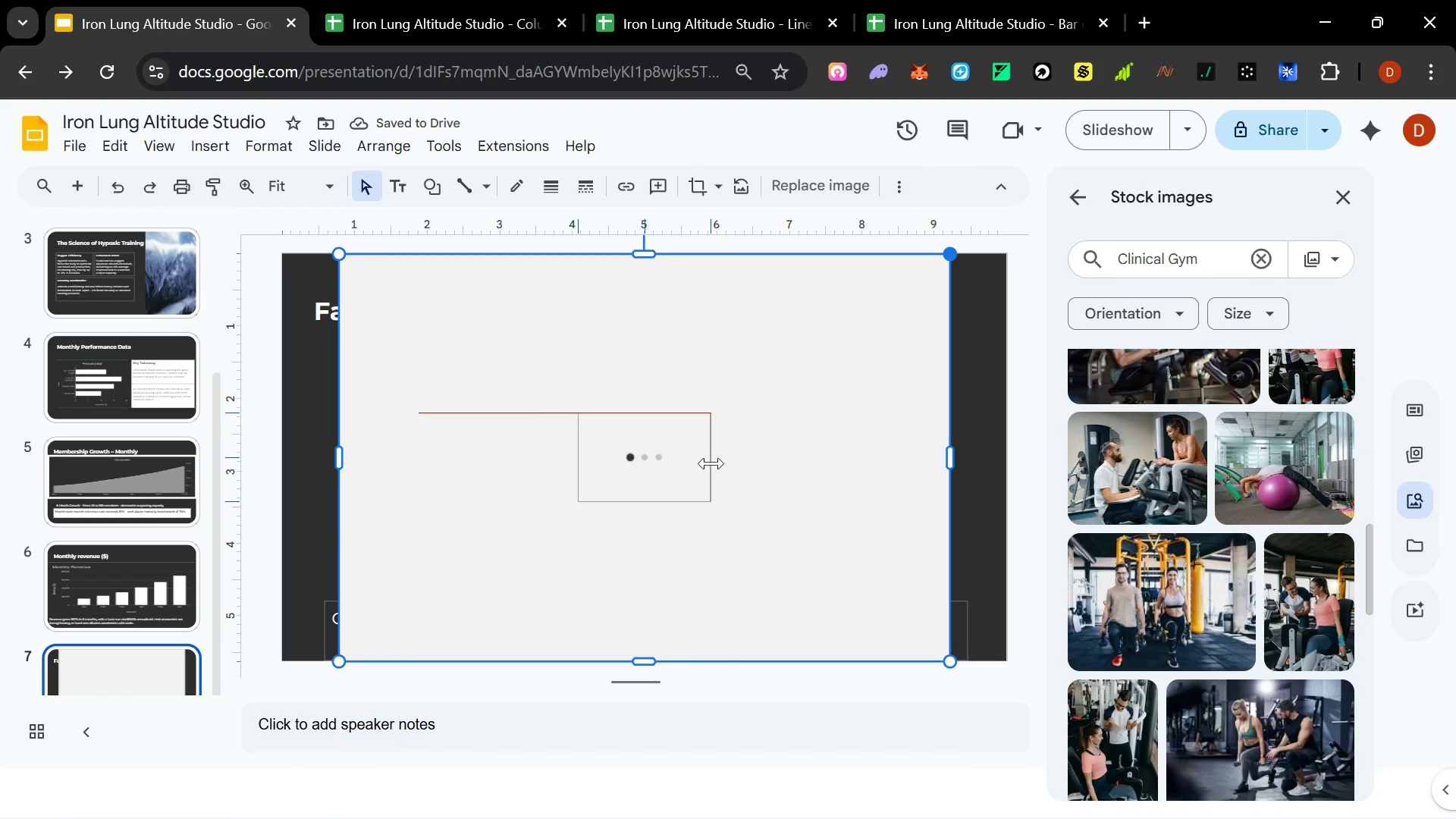 
key(Control+ControlLeft)
 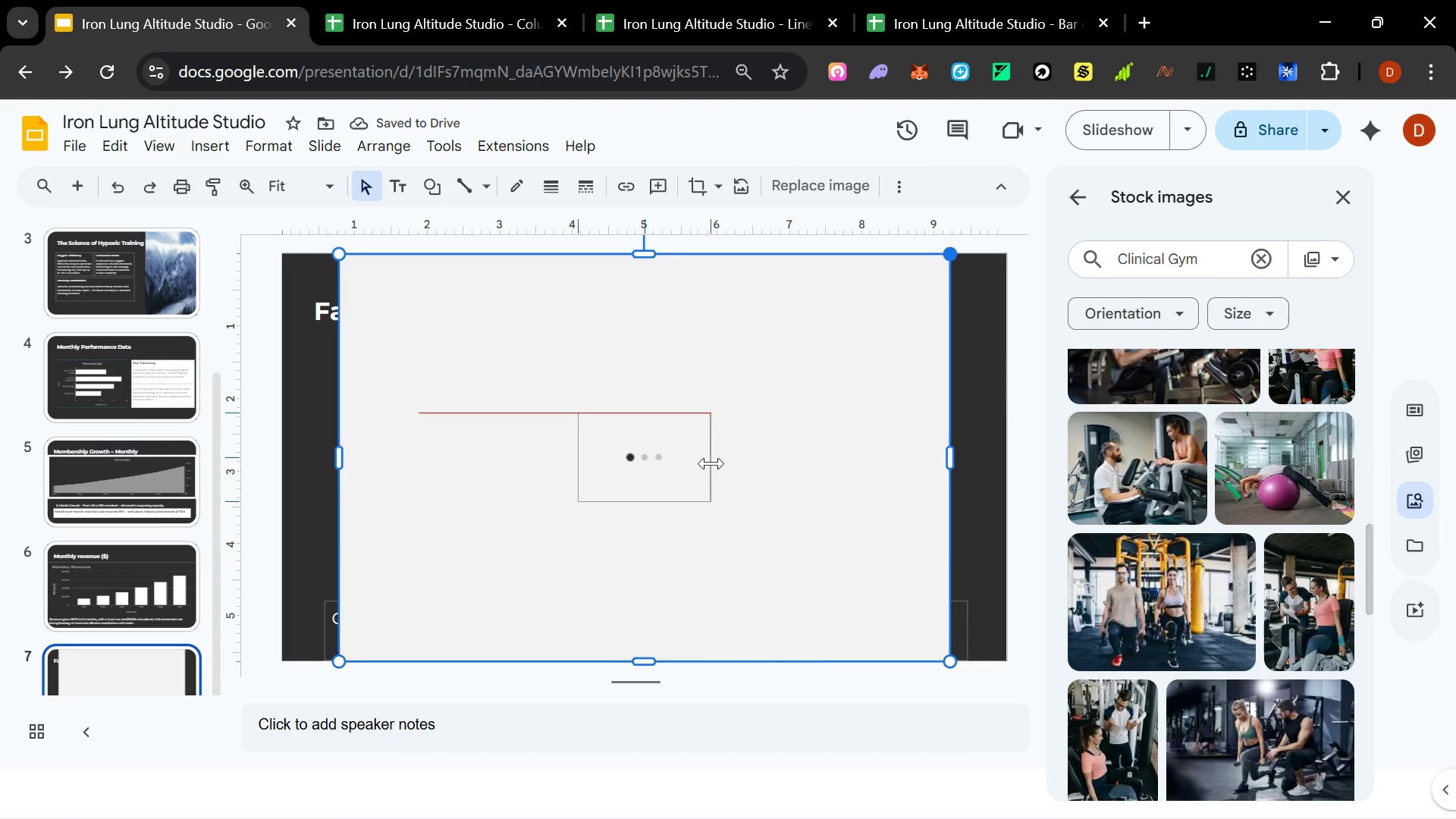 
key(Control+ControlLeft)
 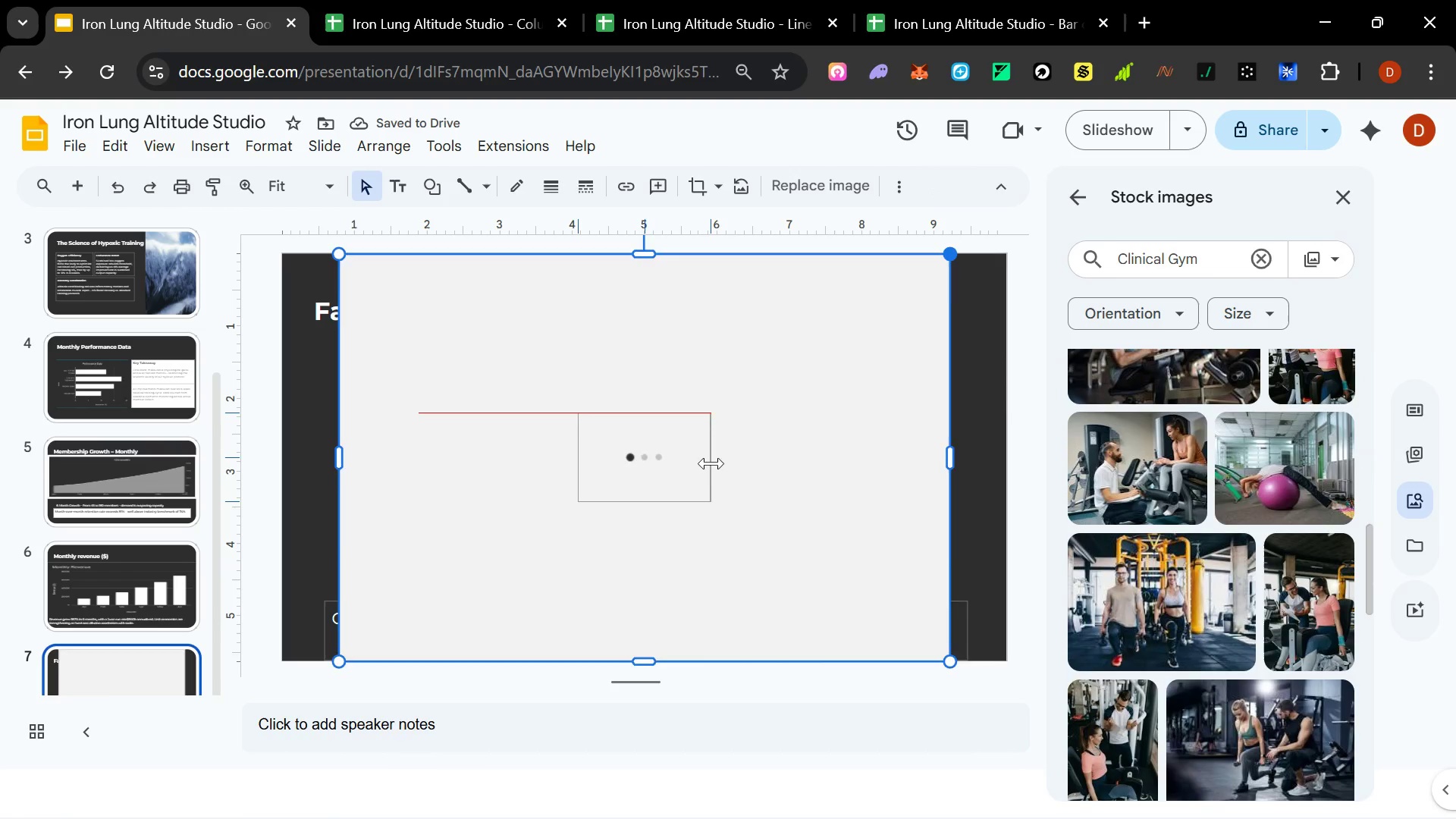 
key(Control+ControlLeft)
 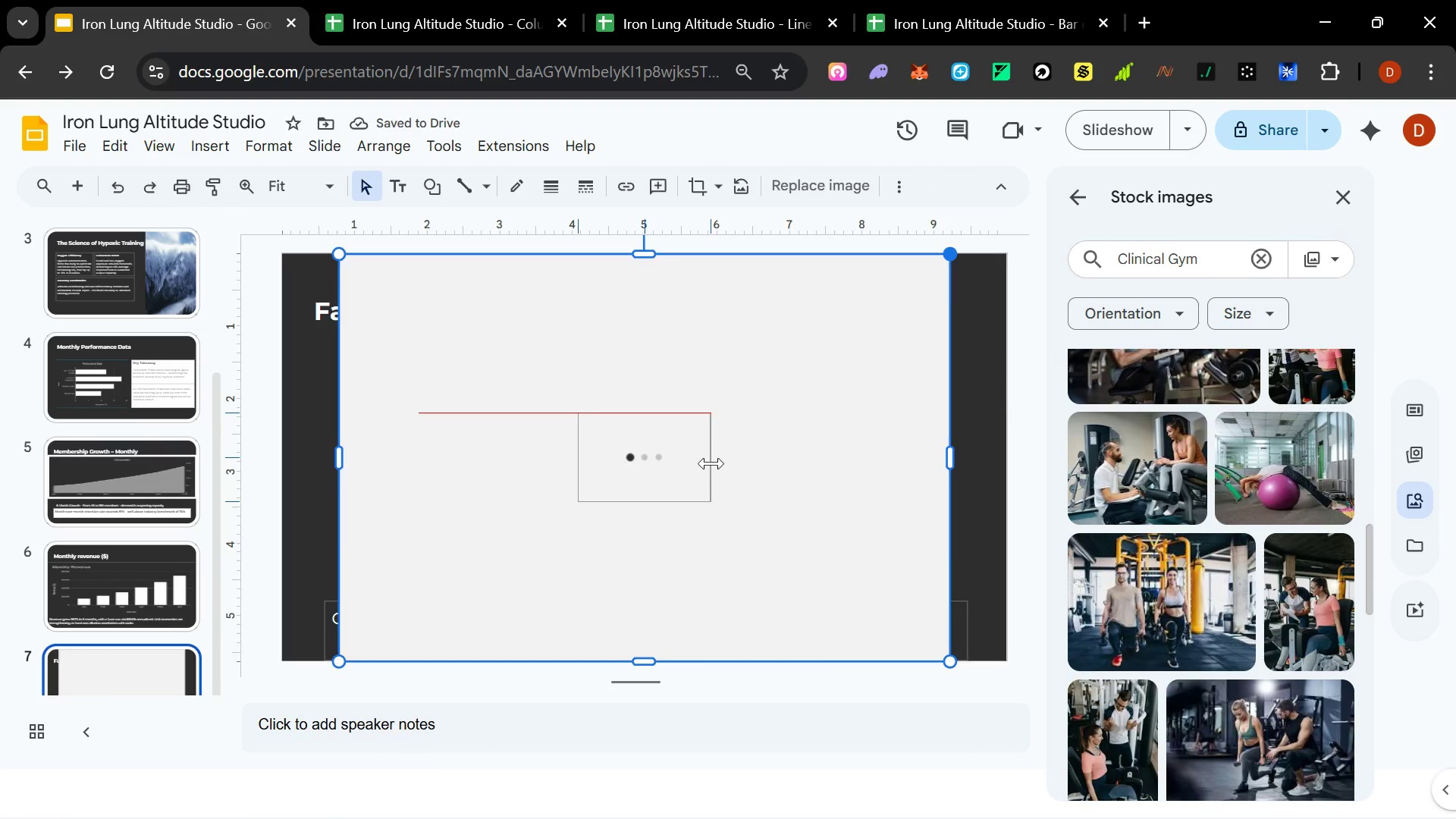 
key(Control+ControlLeft)
 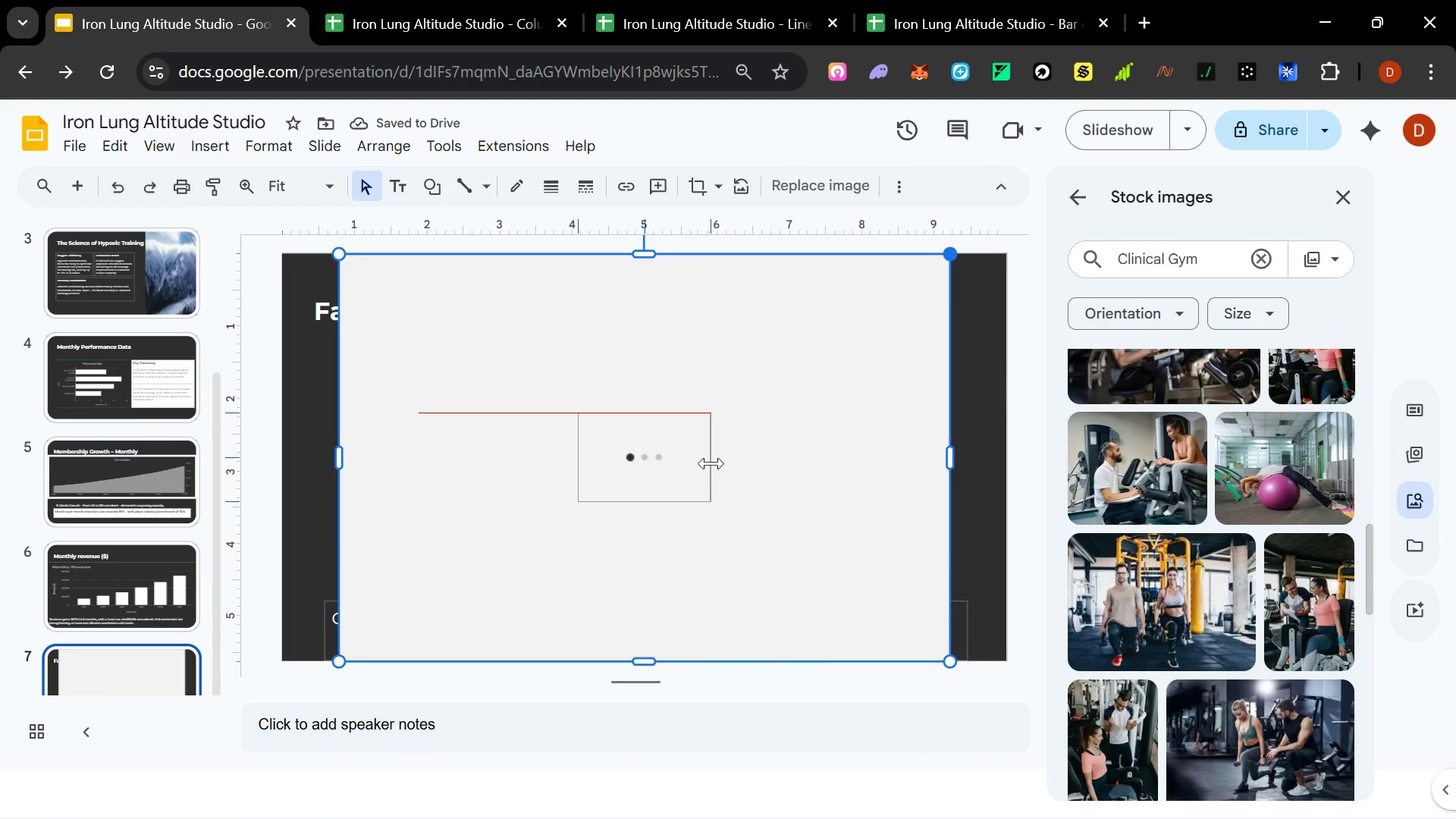 
key(Control+ControlLeft)
 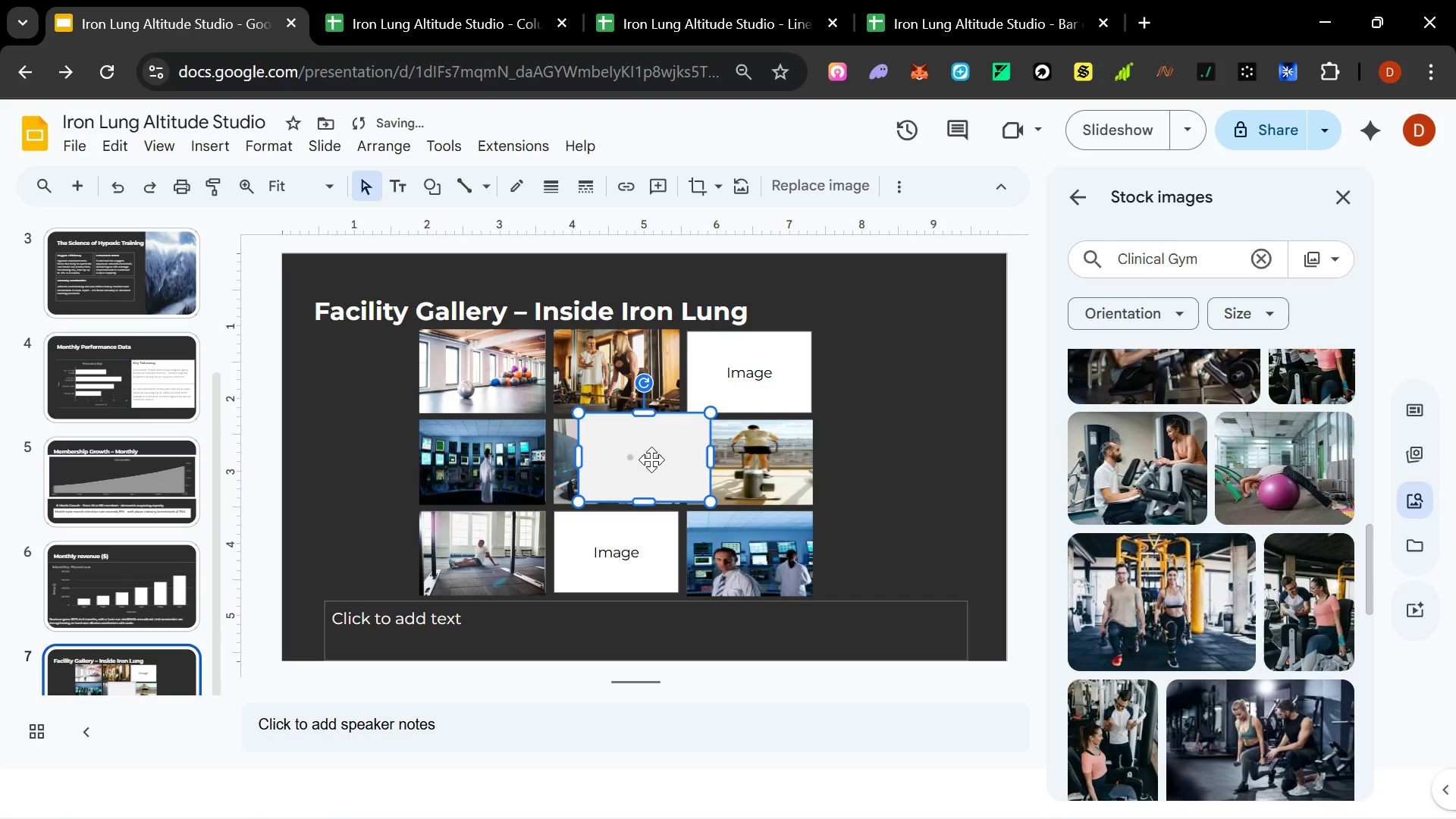 
left_click_drag(start_coordinate=[651, 460], to_coordinate=[629, 561])
 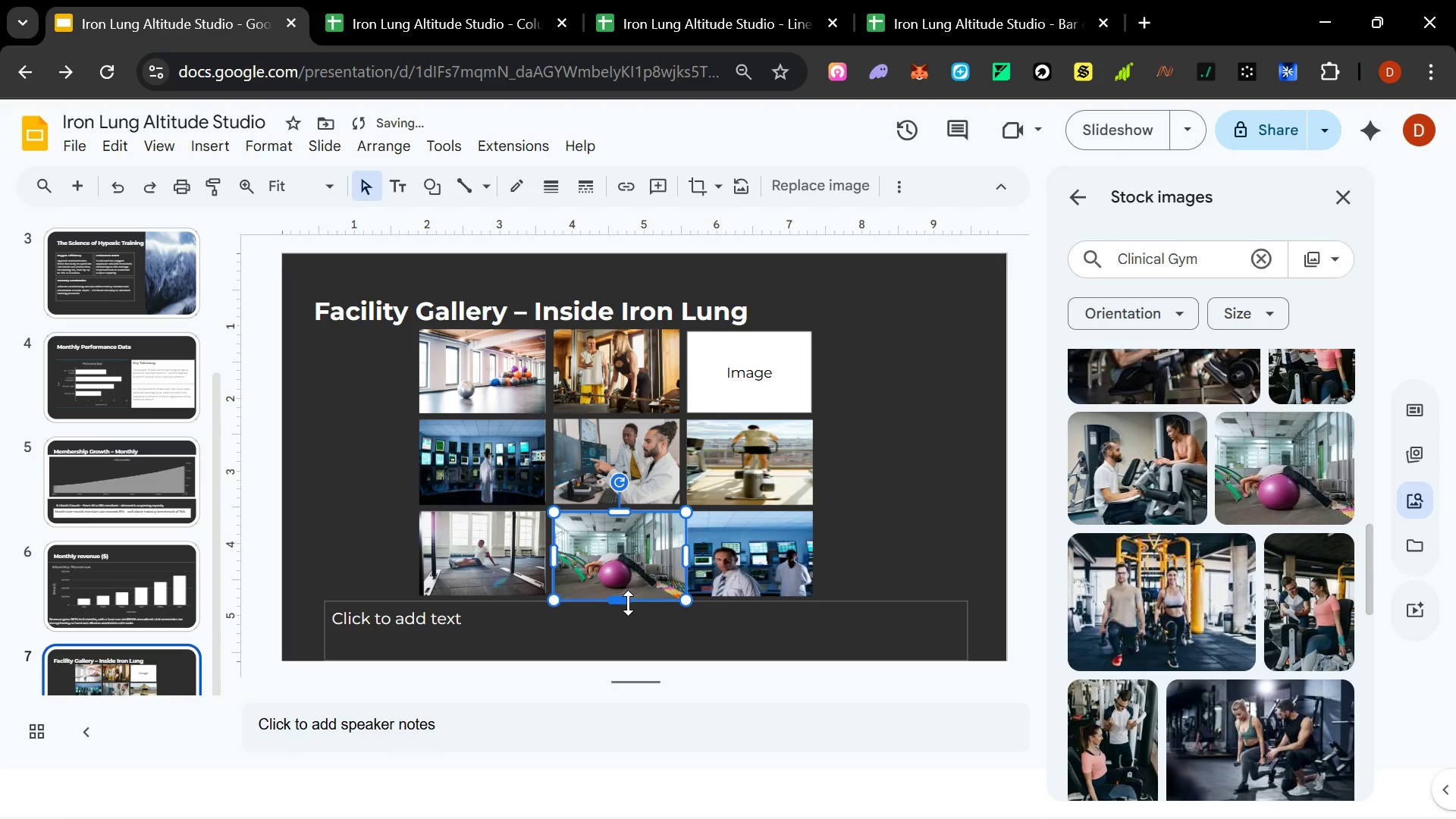 
left_click_drag(start_coordinate=[627, 604], to_coordinate=[627, 592])
 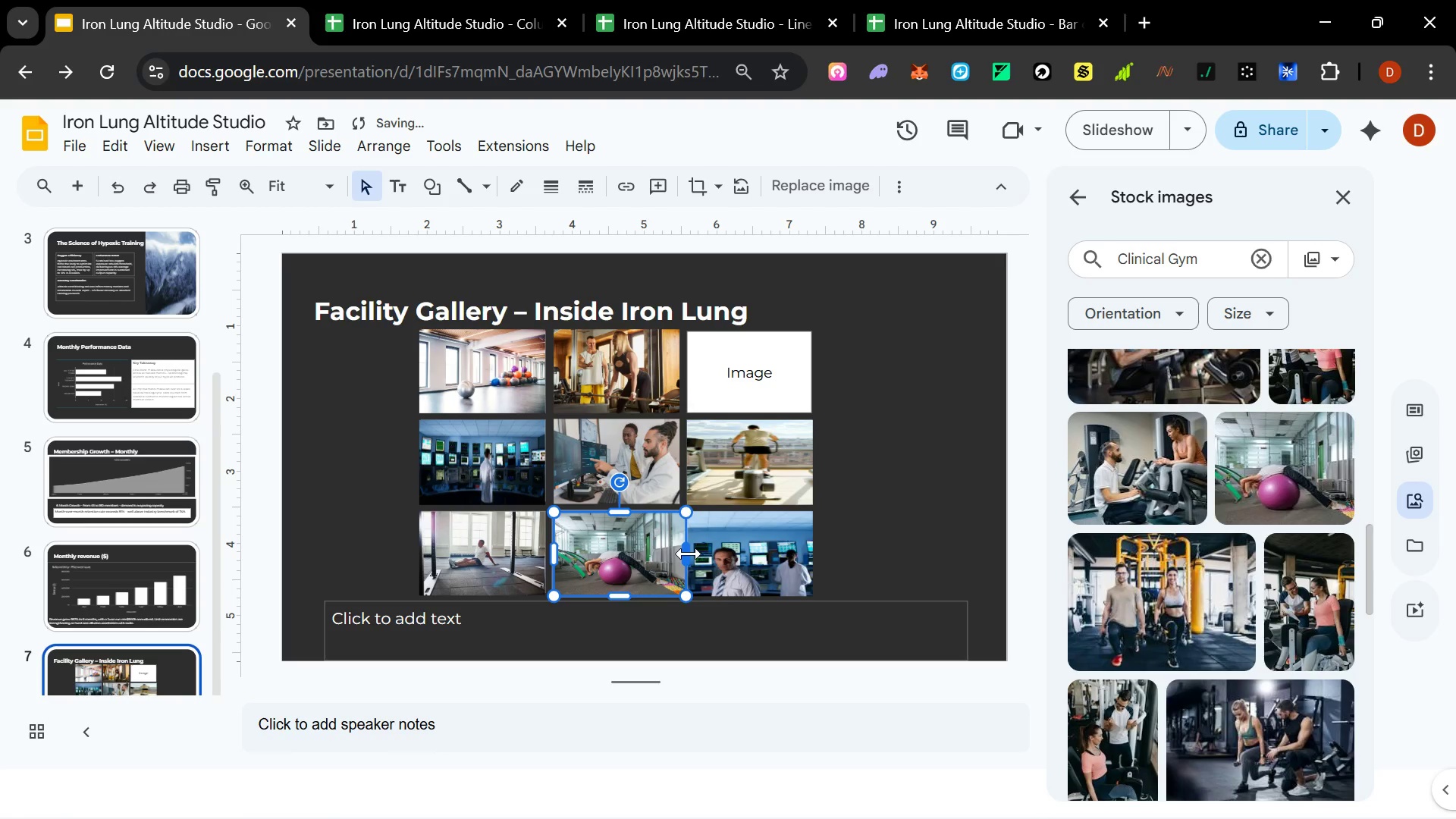 
left_click_drag(start_coordinate=[689, 554], to_coordinate=[677, 551])
 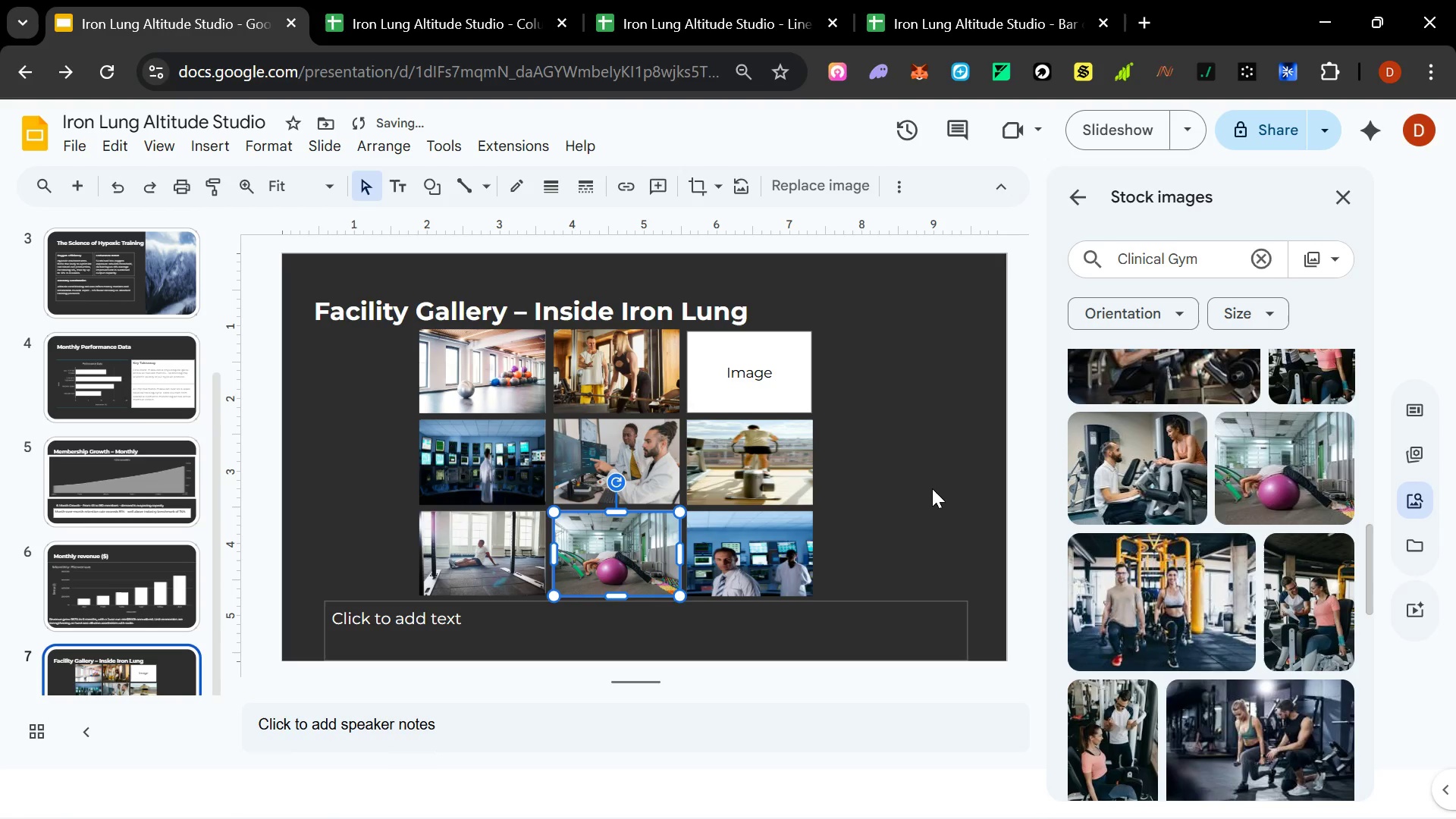 
left_click([932, 488])
 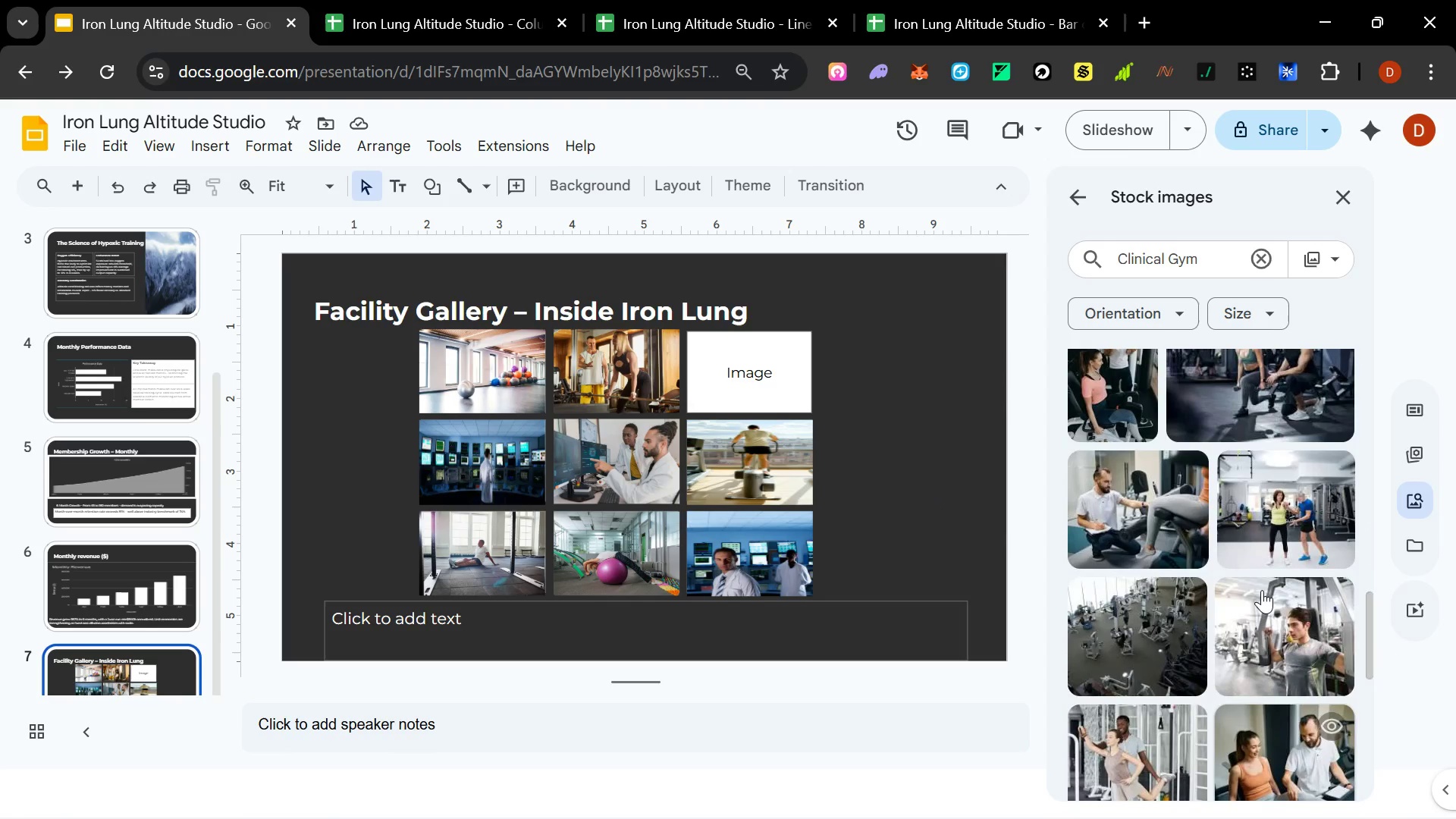 
wait(6.92)
 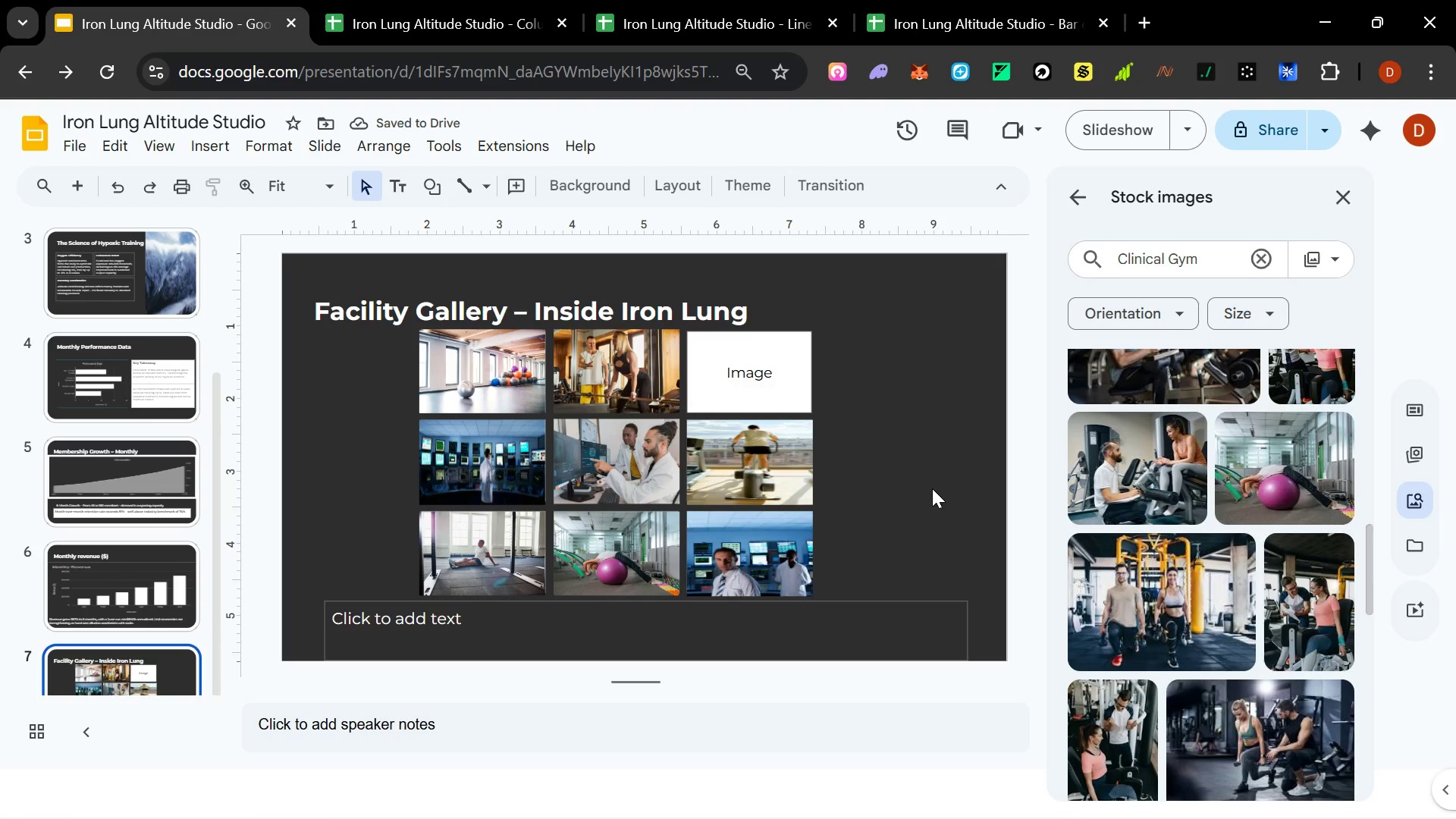 
left_click([1283, 495])
 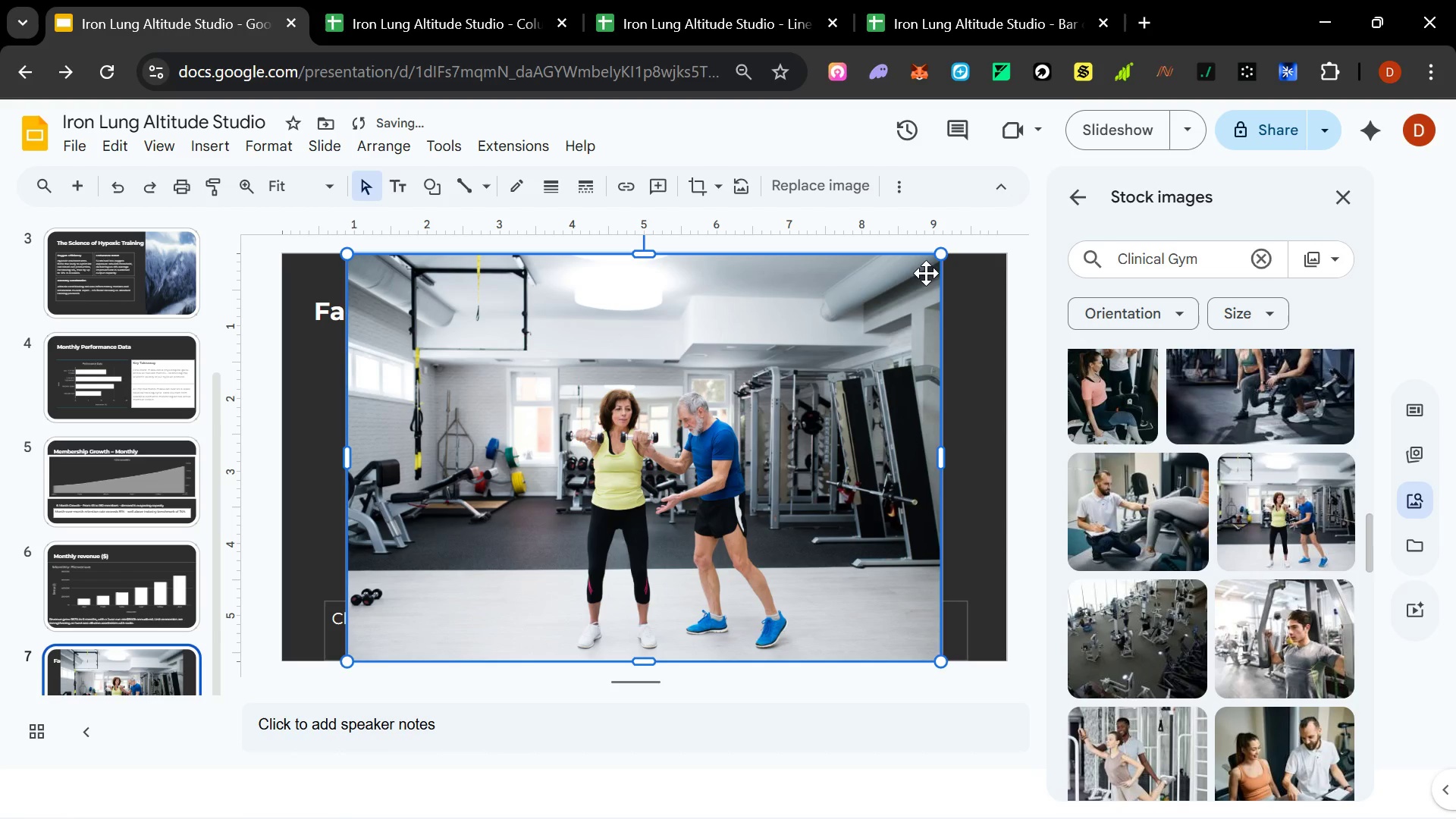 
hold_key(key=ControlLeft, duration=1.5)
left_click_drag(start_coordinate=[944, 255], to_coordinate=[742, 412])
 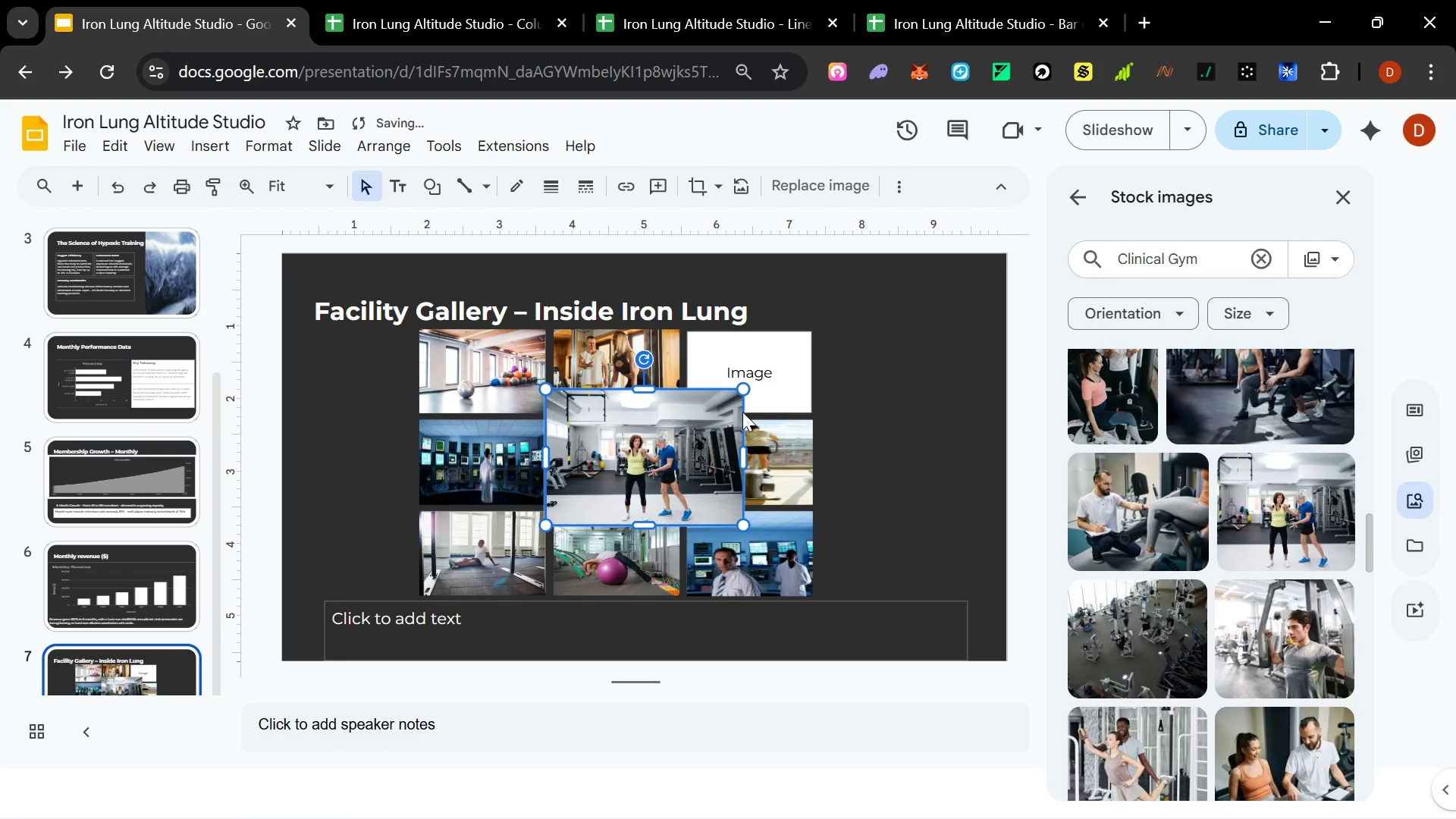 
key(Control+ControlLeft)
 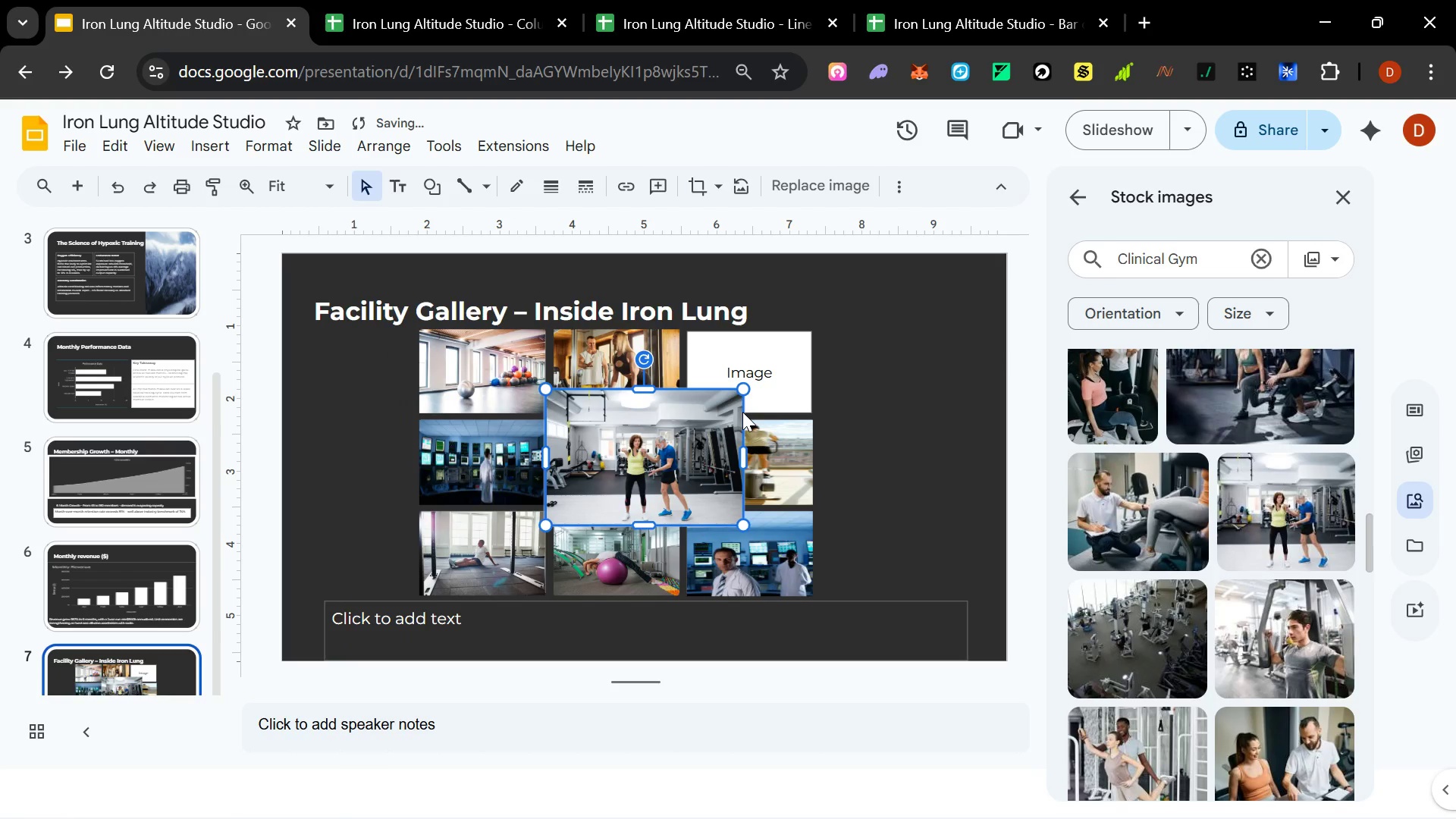 
key(Control+ControlLeft)
 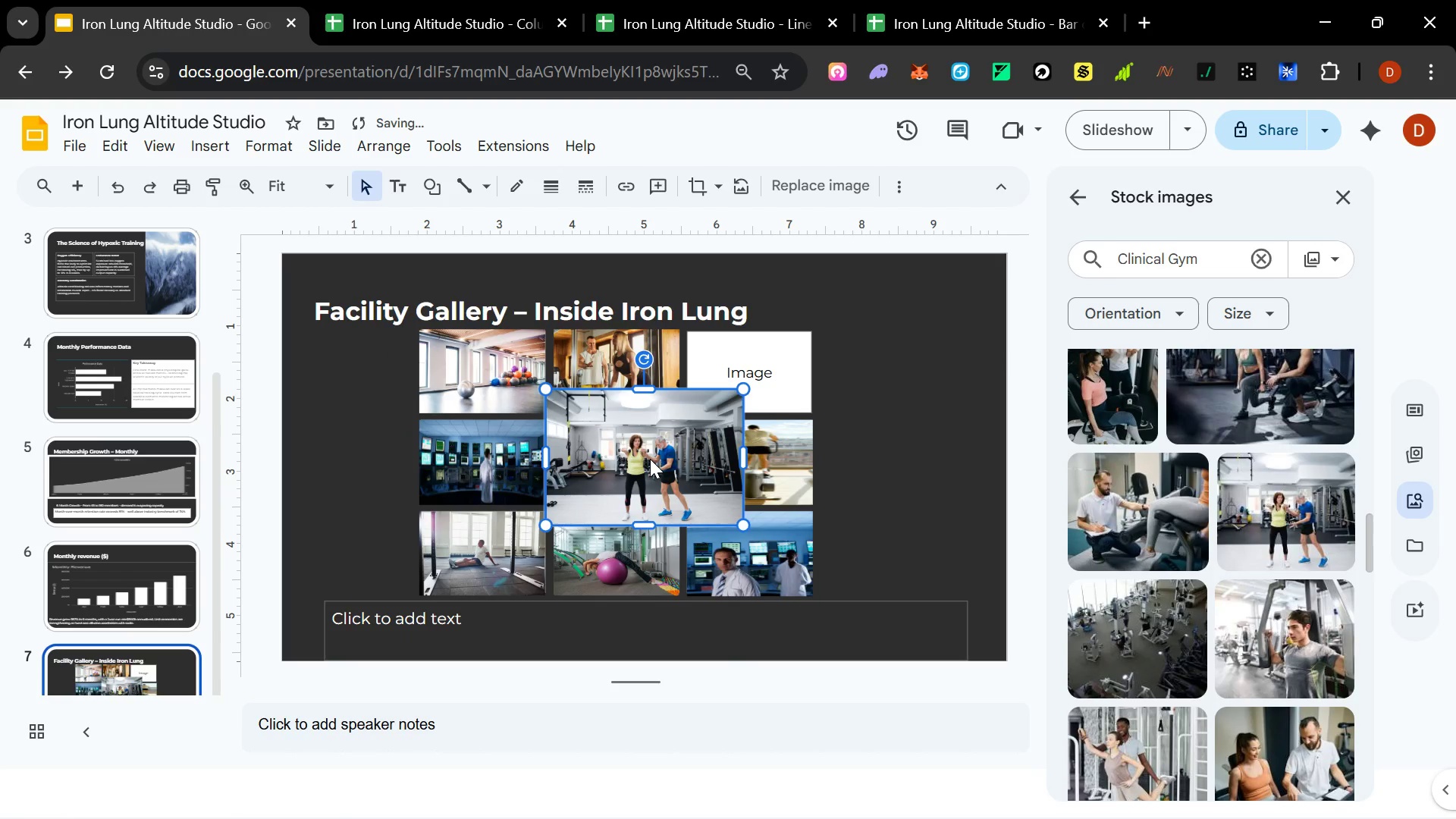 
left_click_drag(start_coordinate=[650, 459], to_coordinate=[794, 398])
 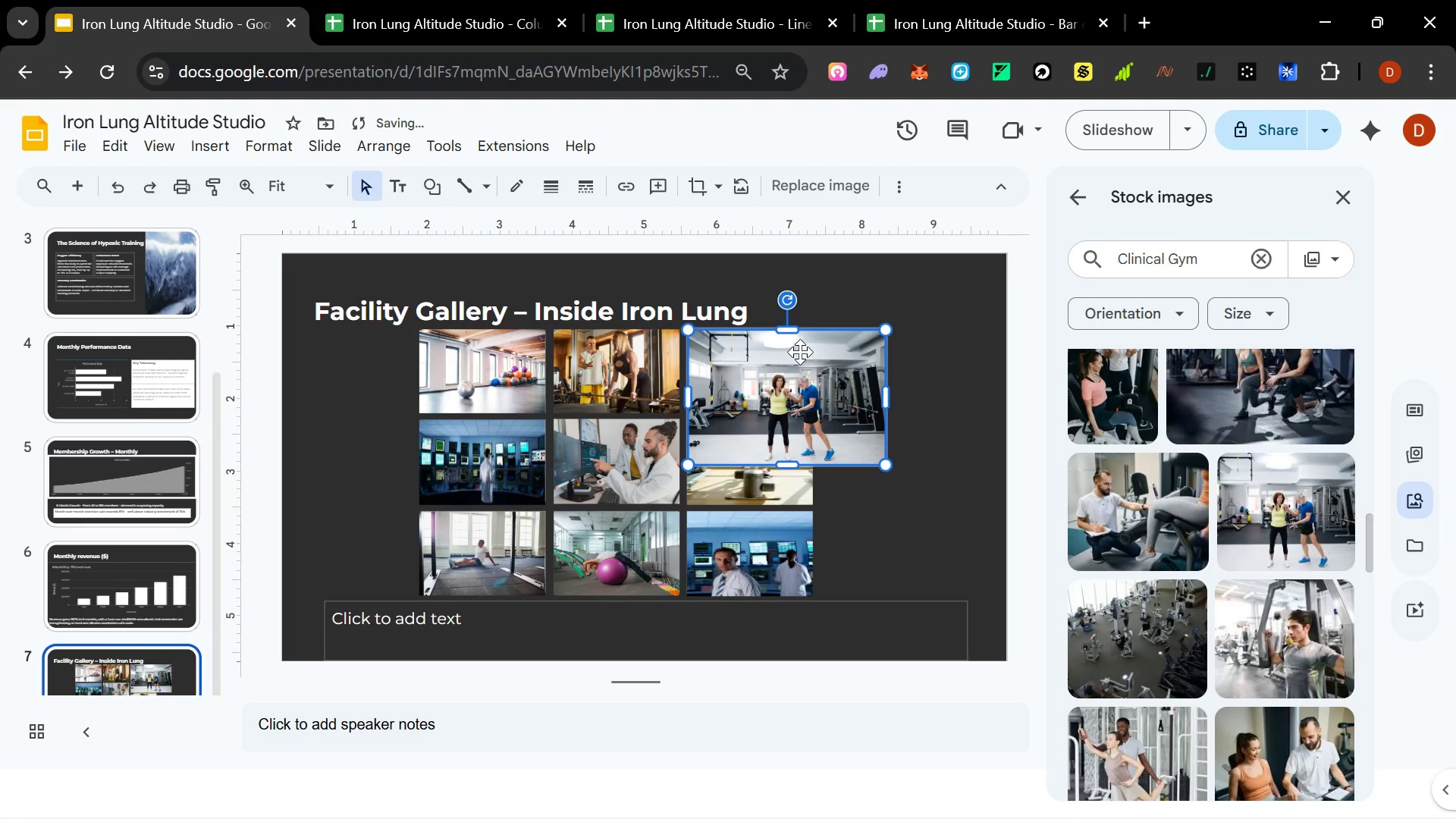 
hold_key(key=ControlLeft, duration=0.52)
 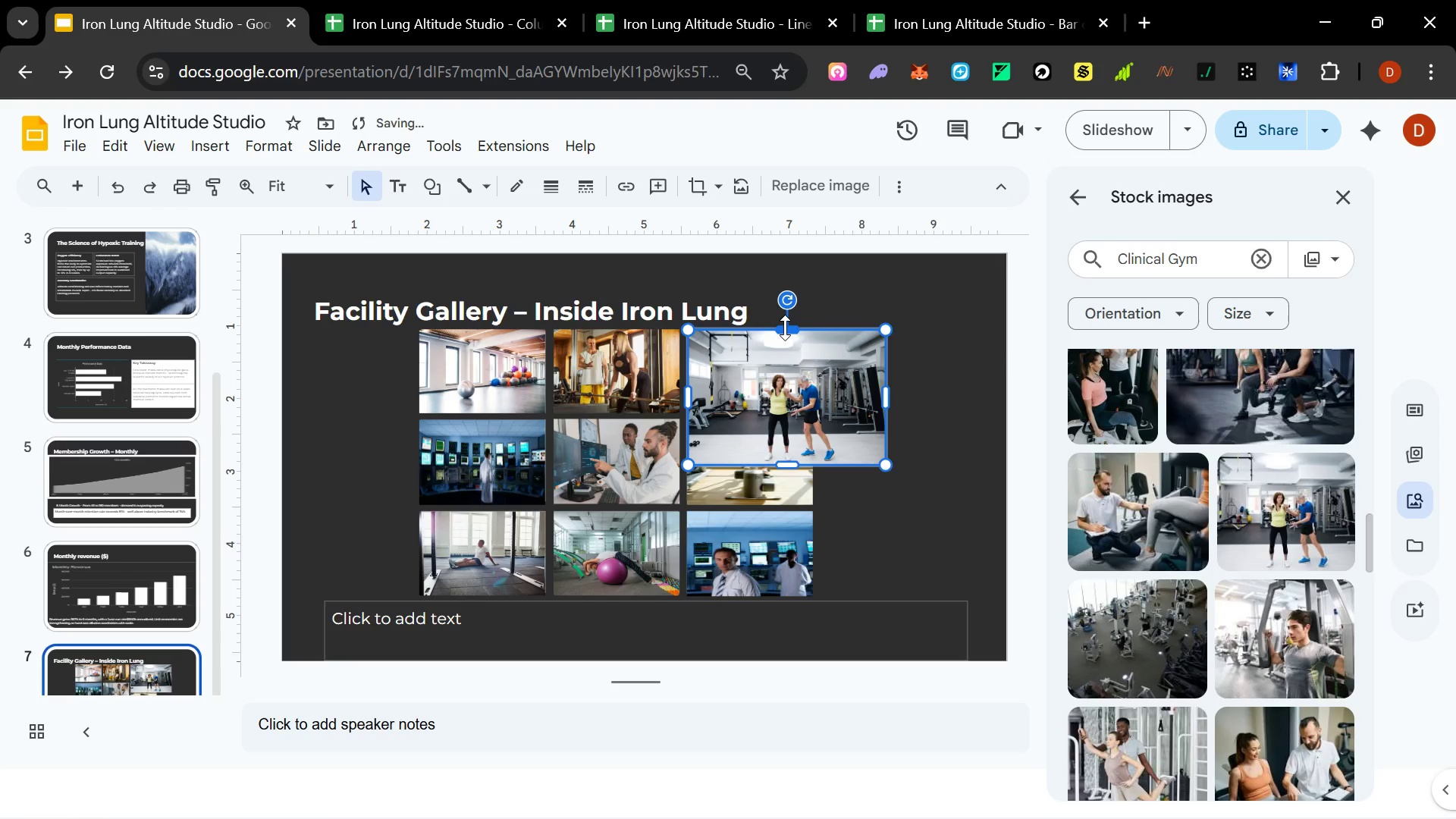 
left_click_drag(start_coordinate=[785, 328], to_coordinate=[789, 330])
 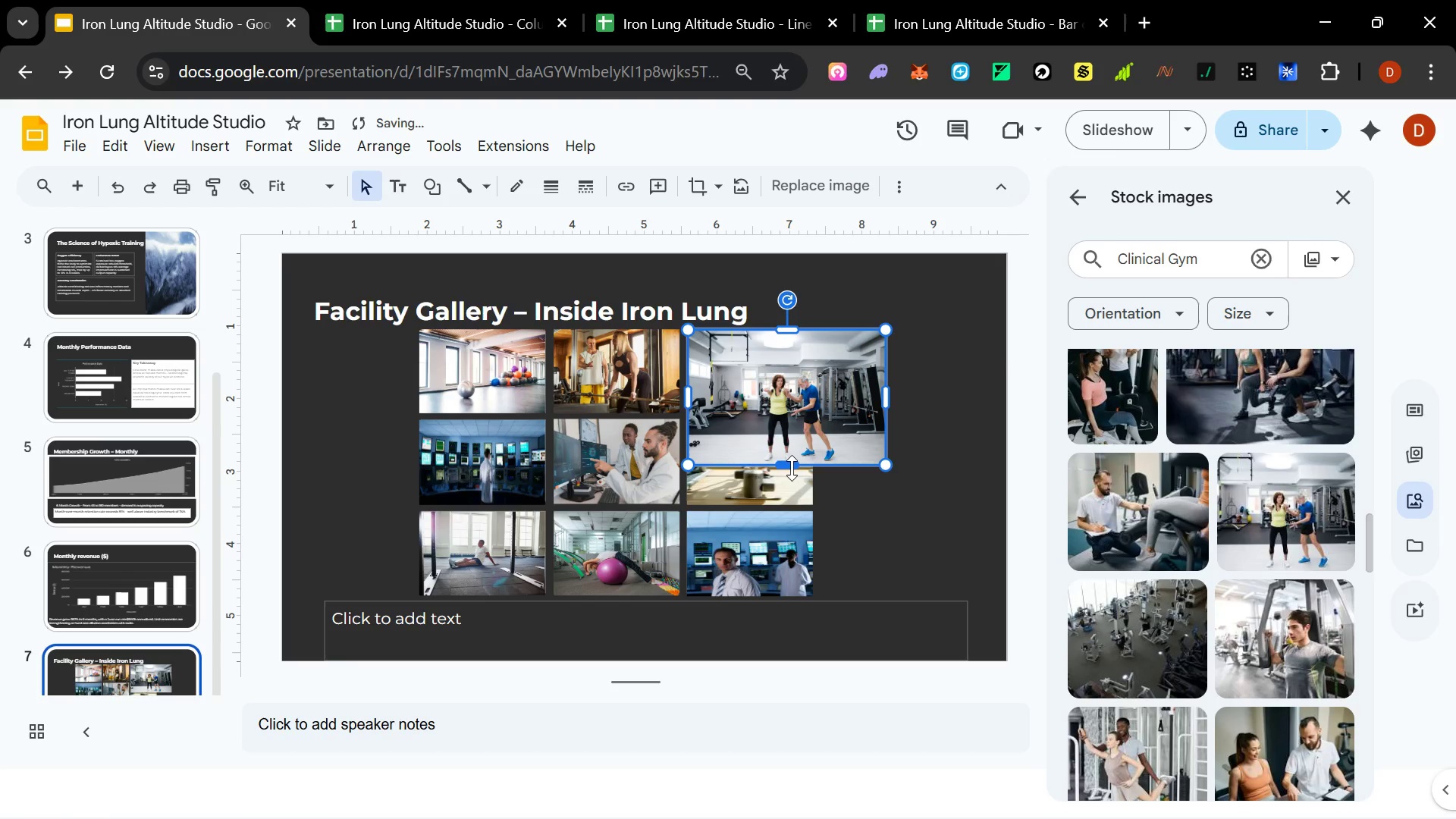 
left_click_drag(start_coordinate=[792, 468], to_coordinate=[792, 413])
 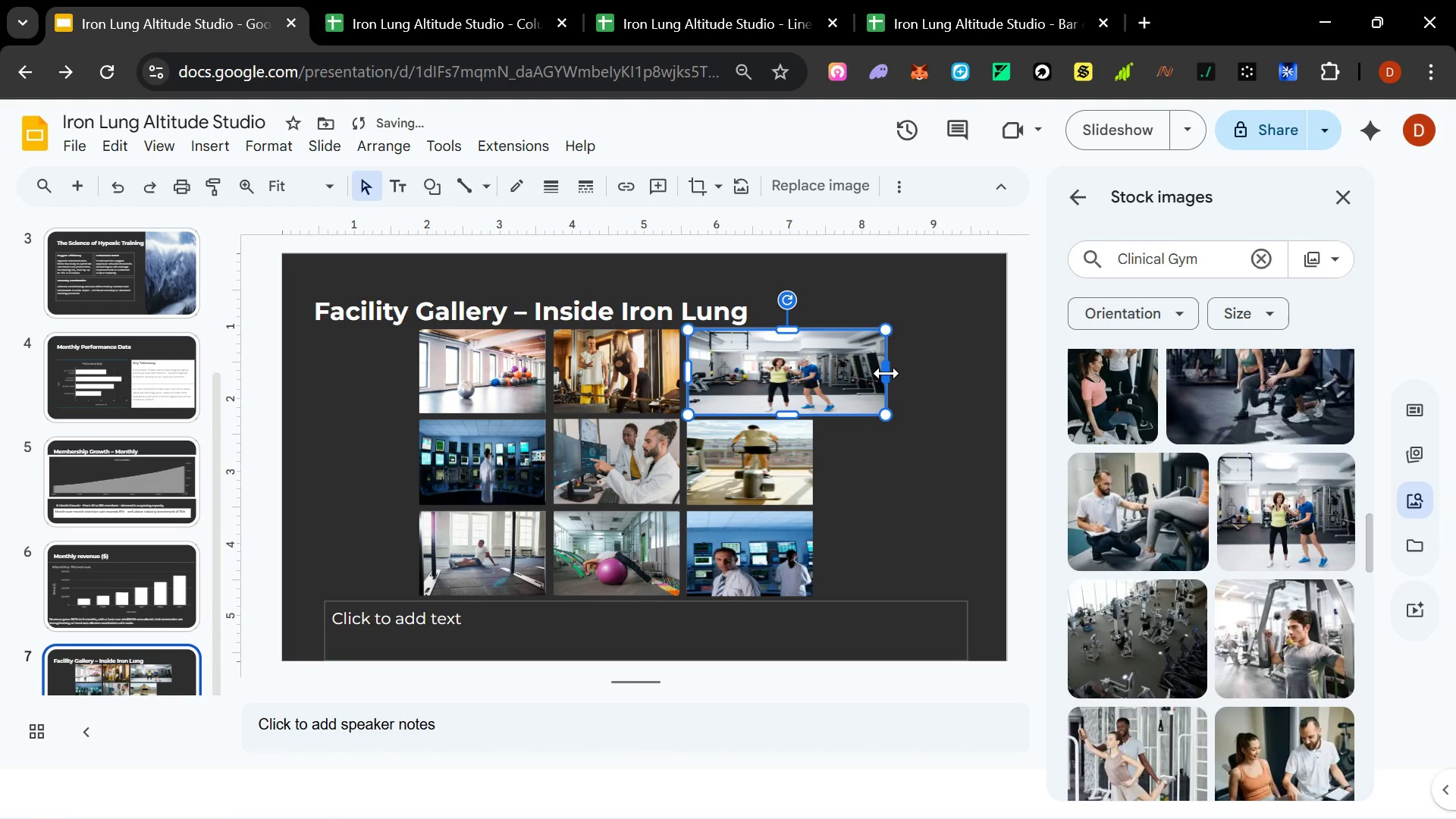 
left_click_drag(start_coordinate=[886, 373], to_coordinate=[816, 381])
 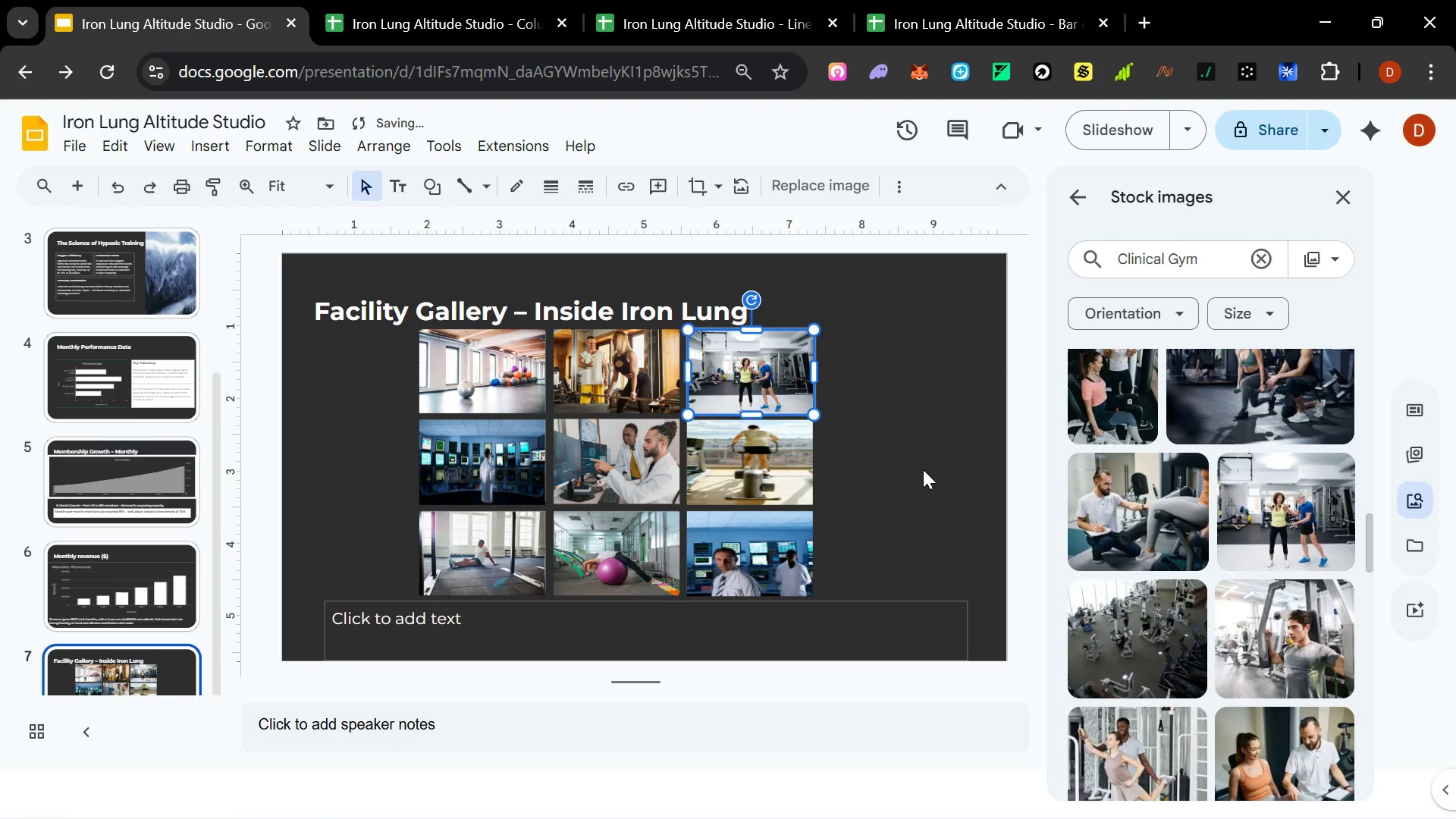 
left_click([923, 469])
 